 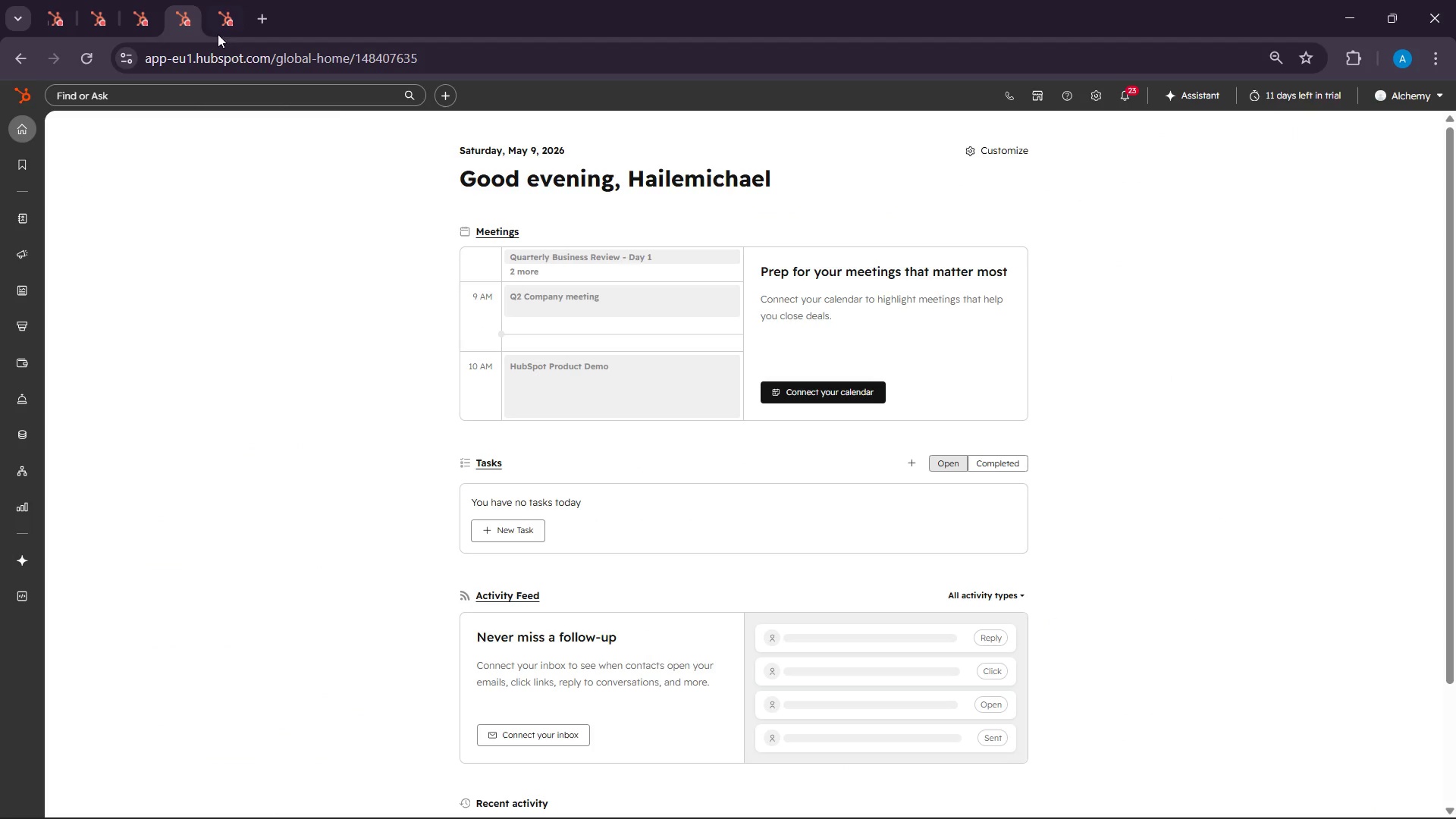 
left_click([106, 0])
 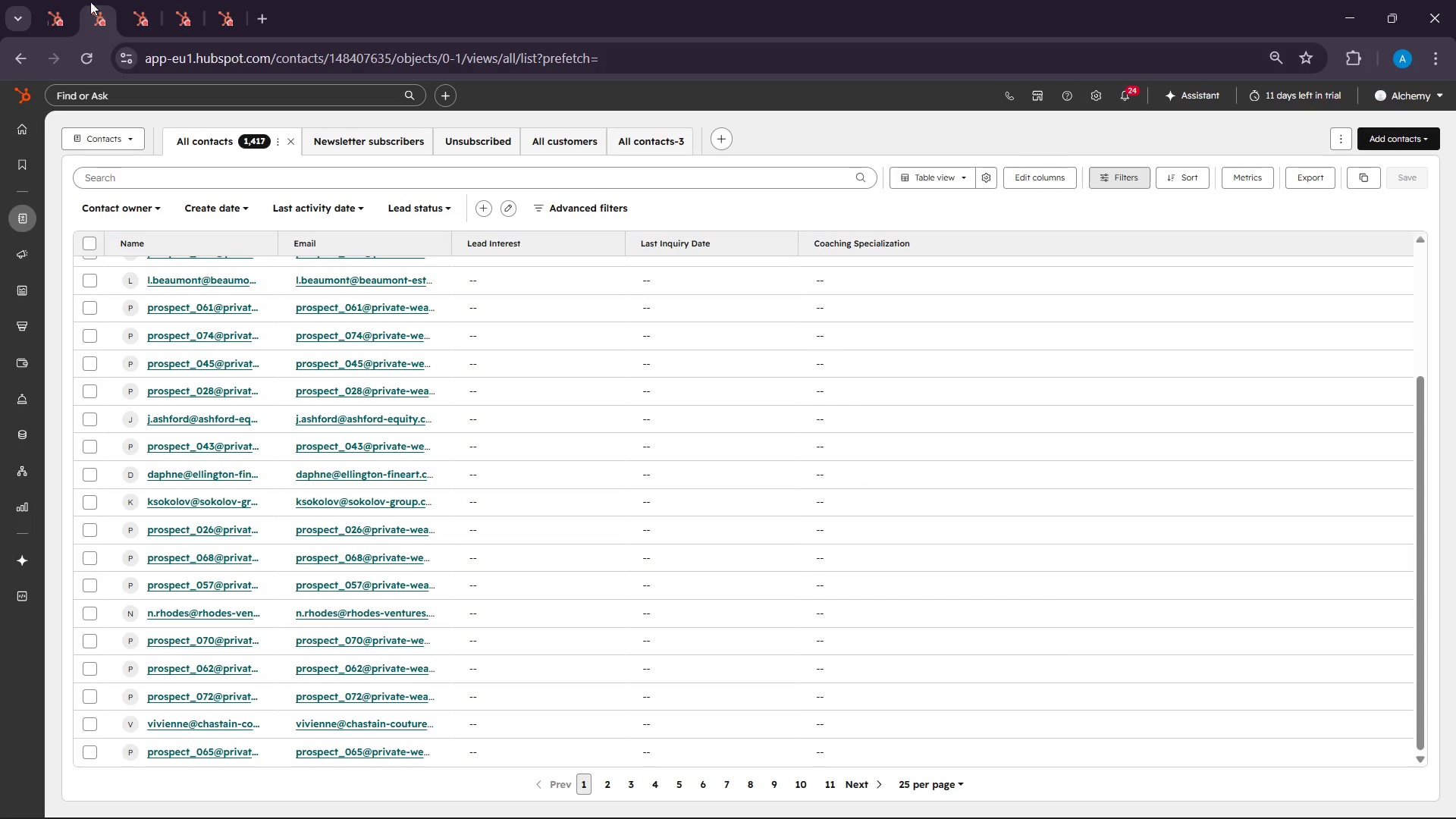 
left_click([50, 0])
 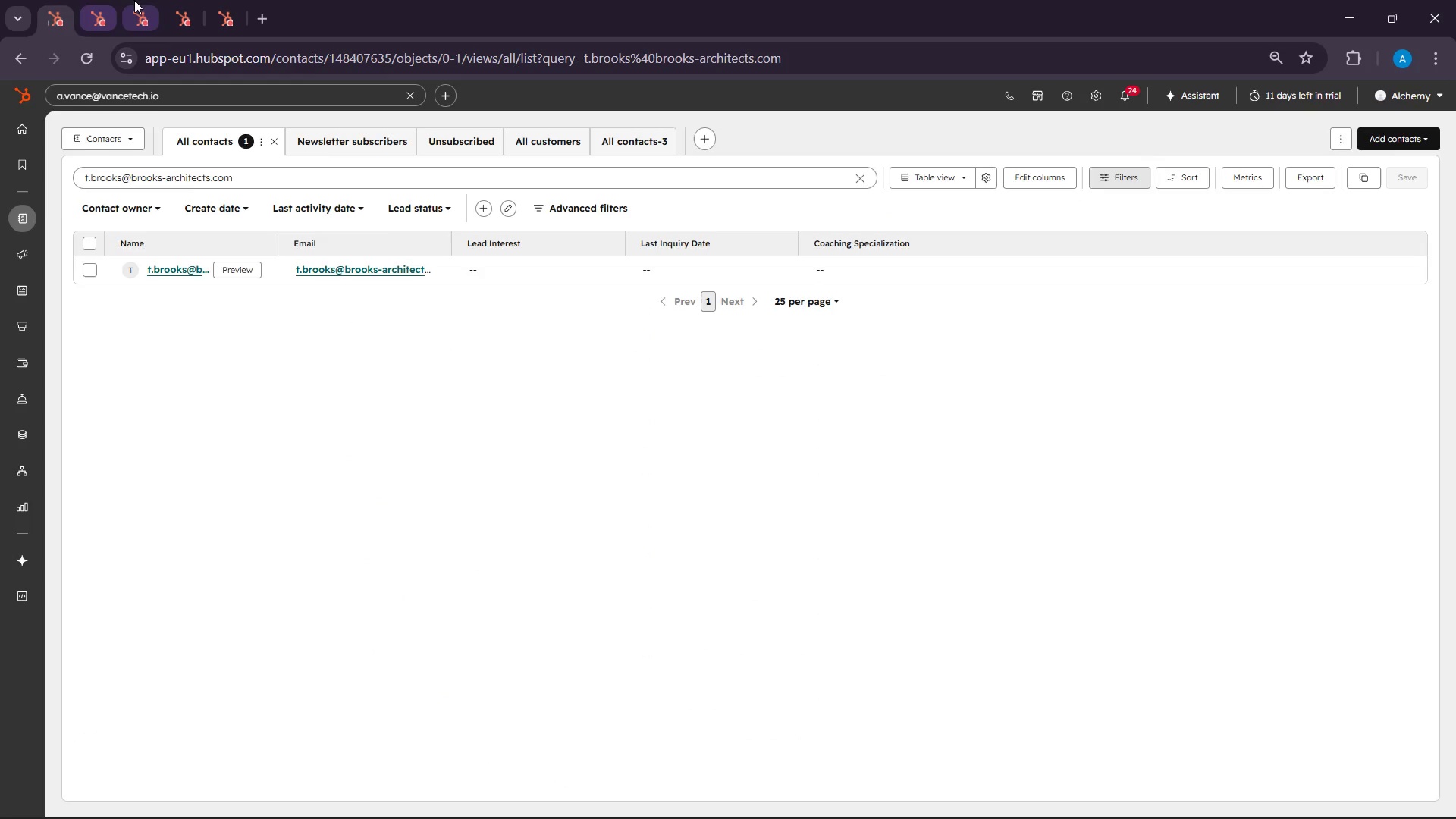 
left_click([134, 0])
 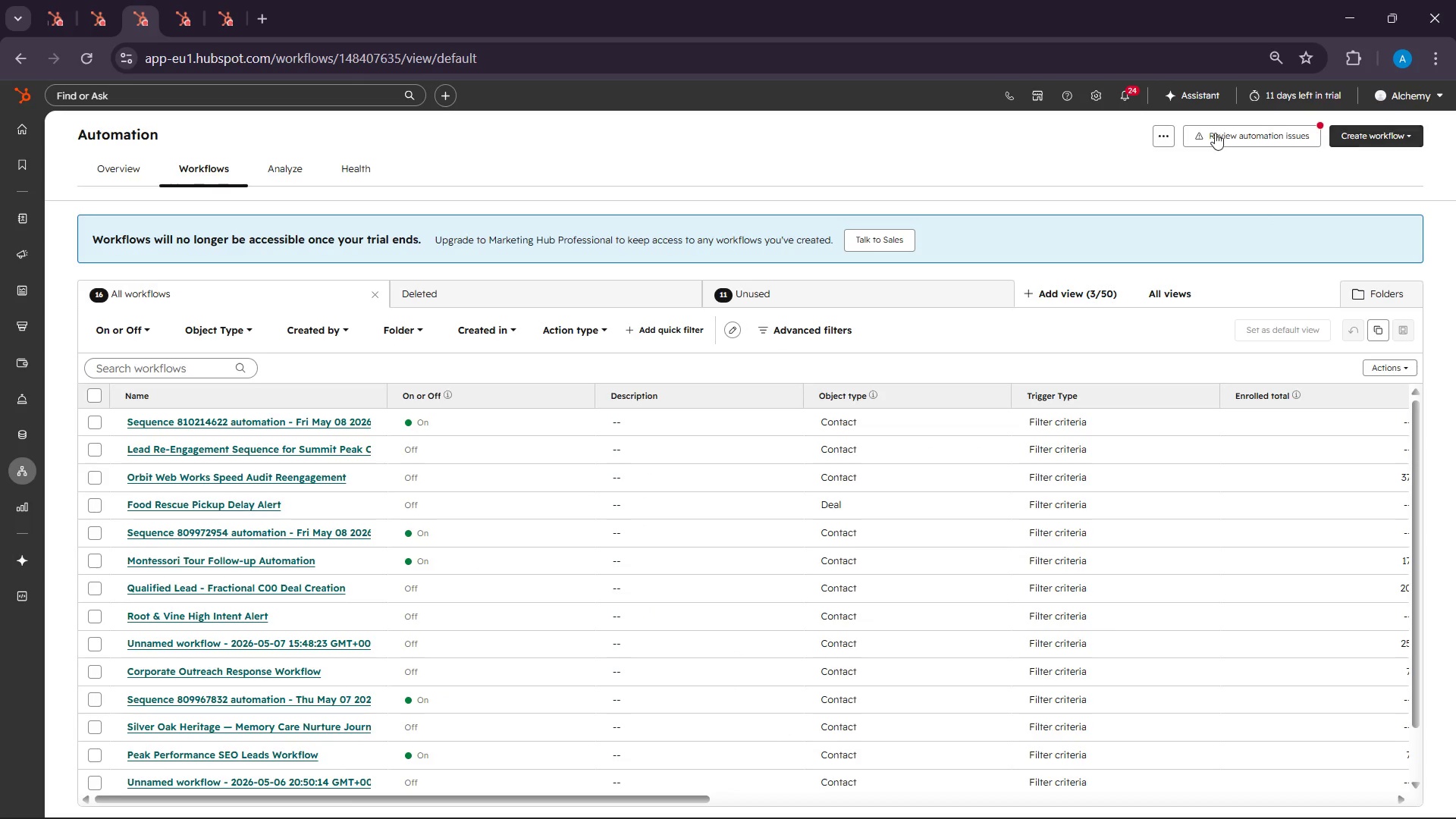 
left_click([78, 0])
 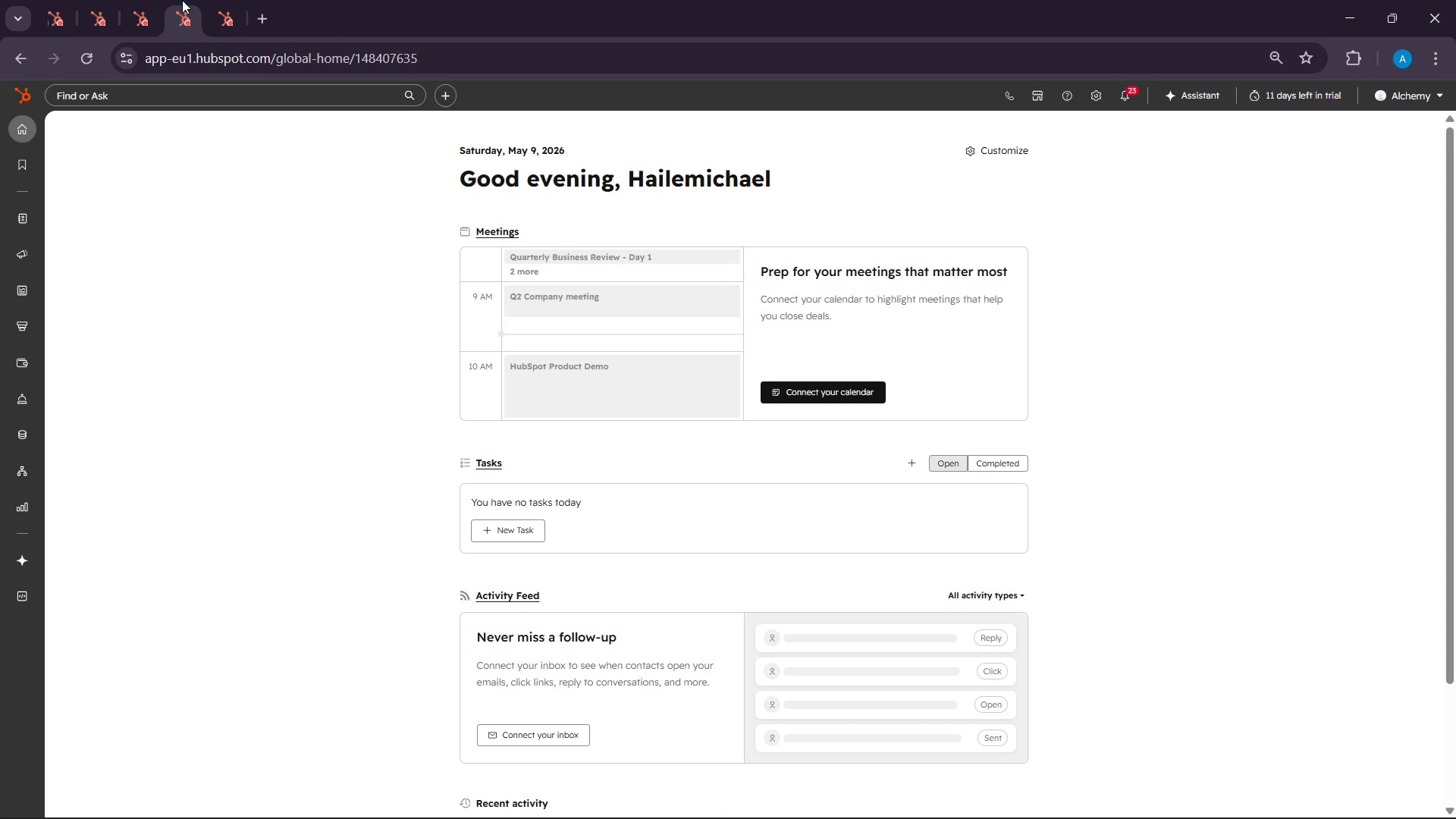 
left_click([78, 0])
 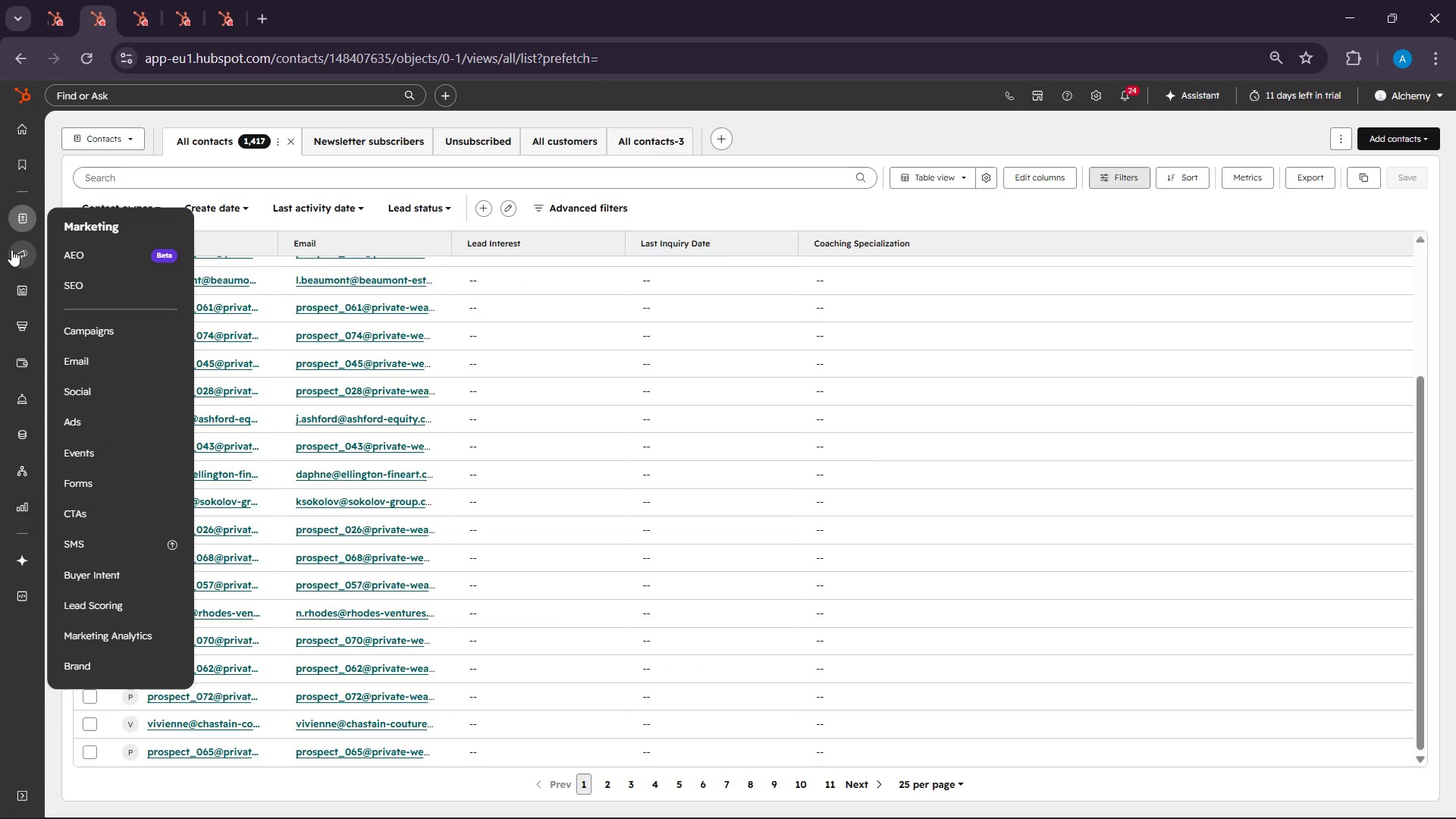 
wait(12.33)
 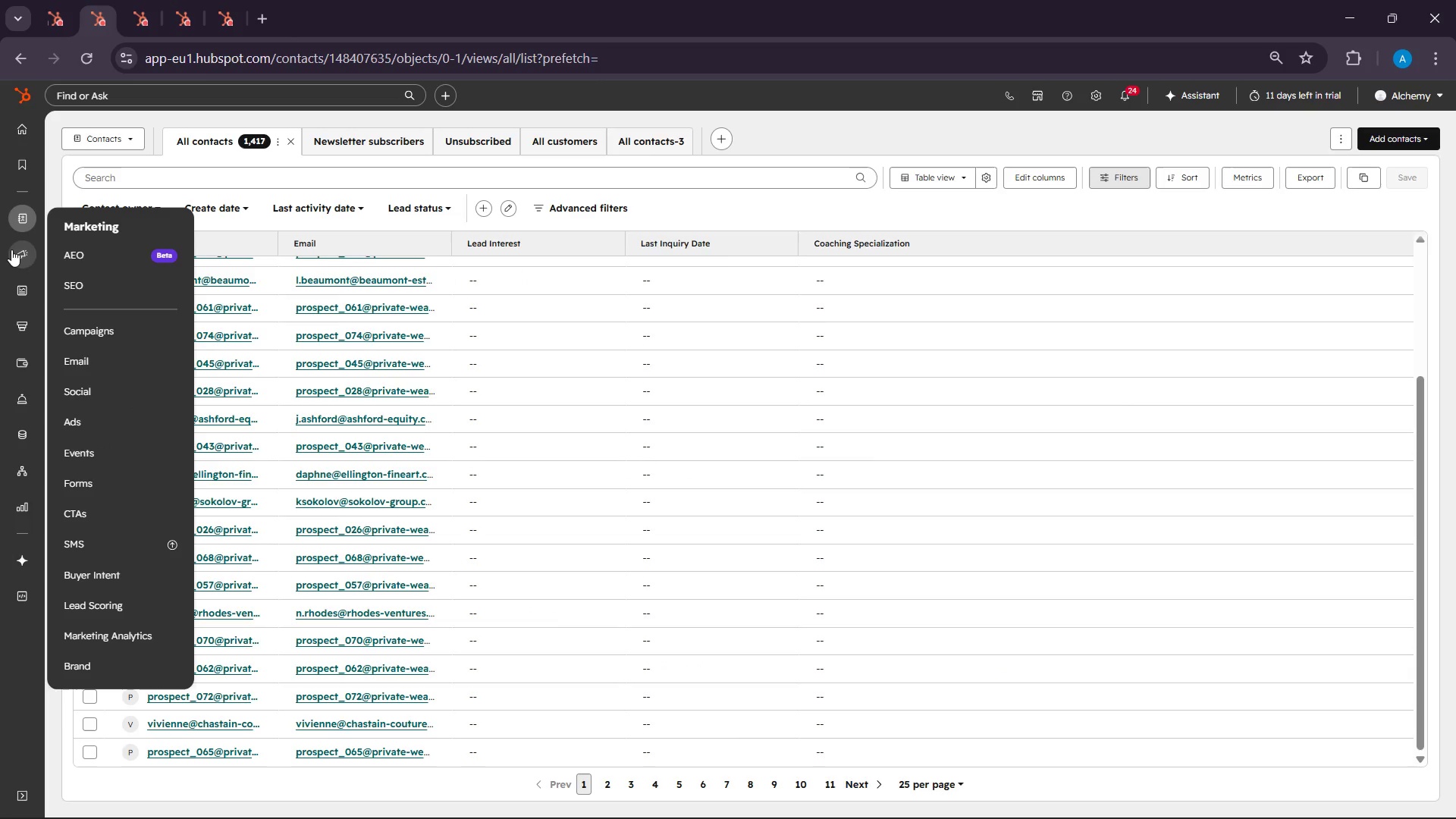 
left_click([89, 485])
 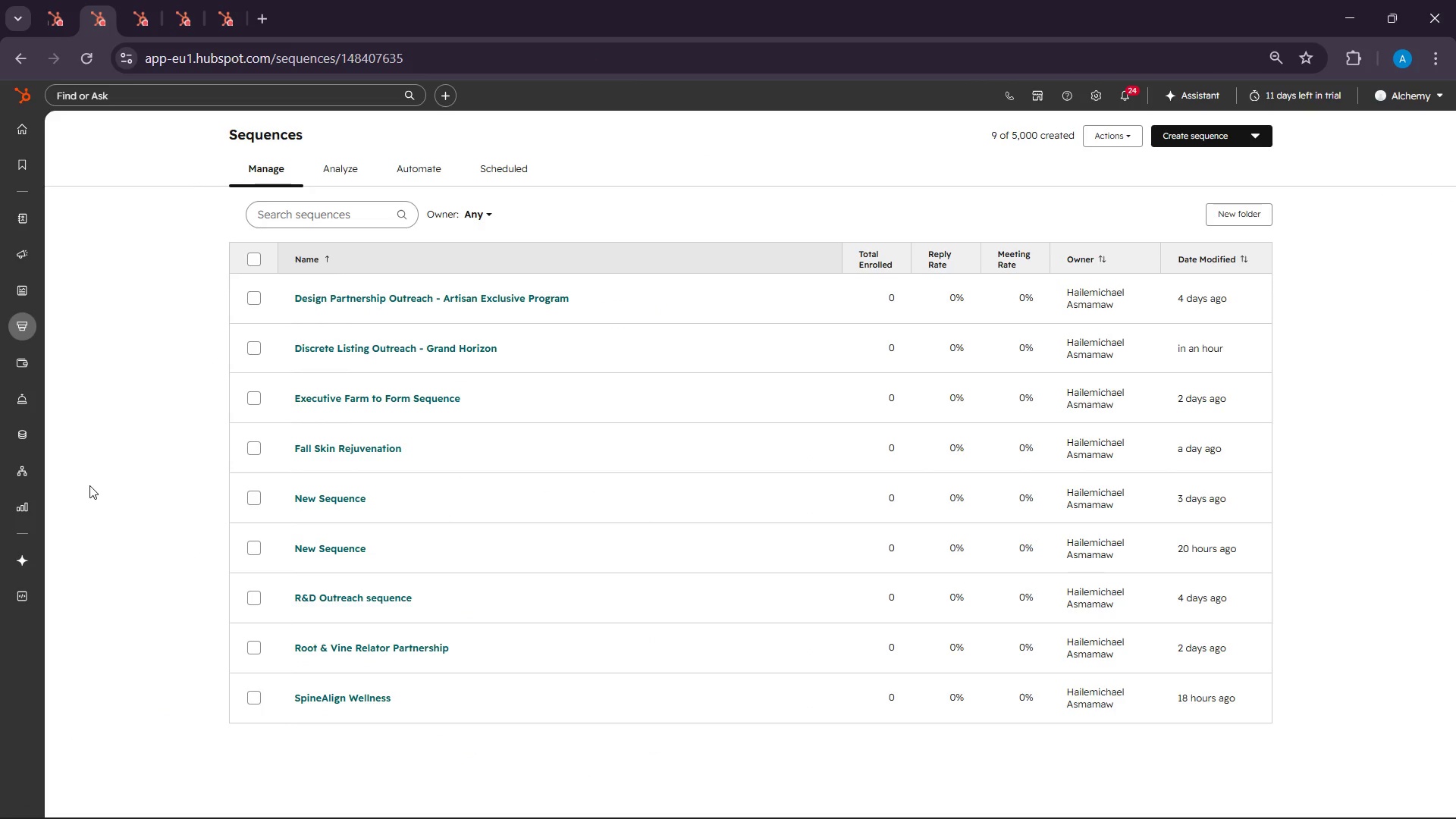 
wait(7.38)
 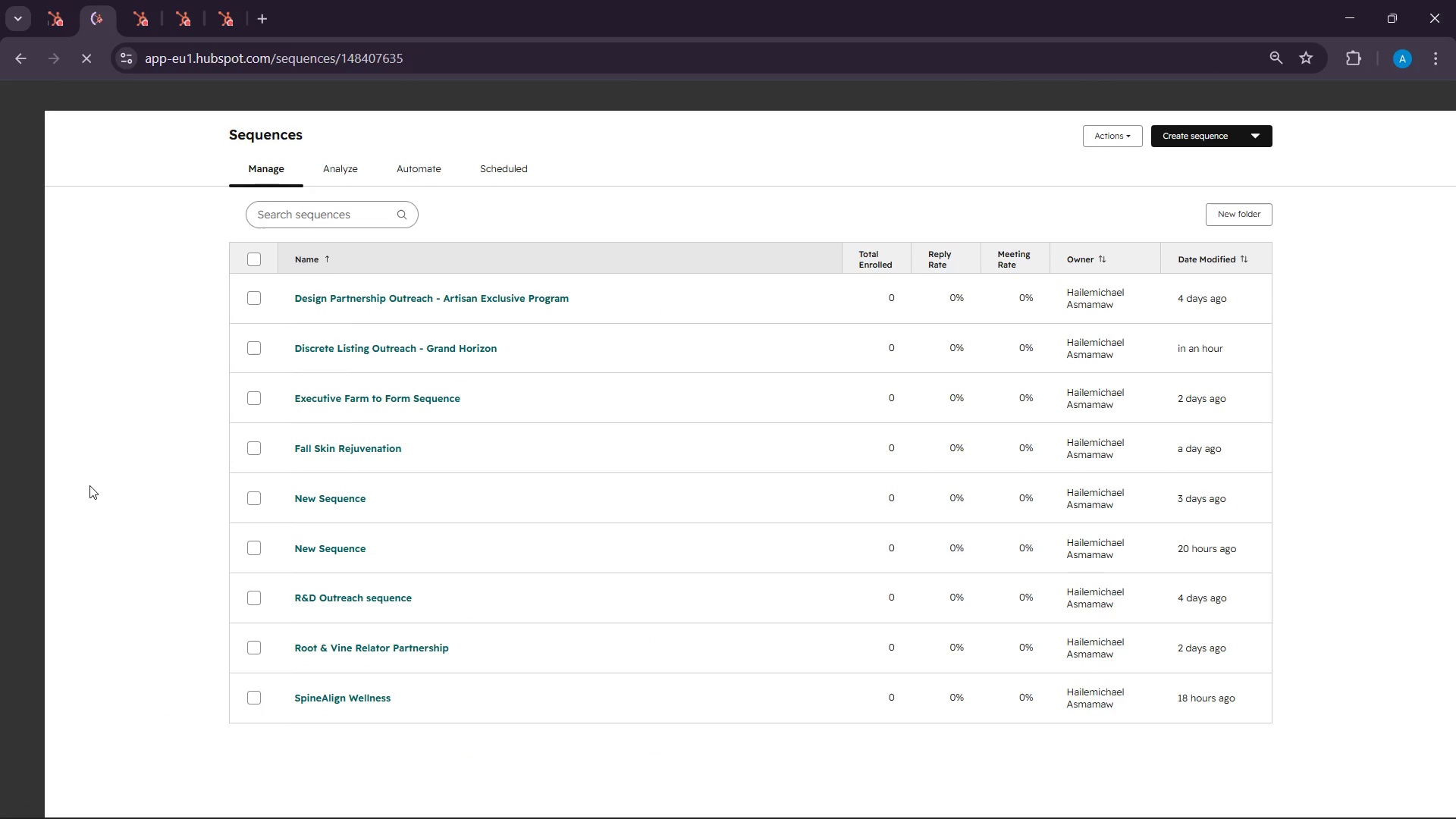 
left_click([330, 348])
 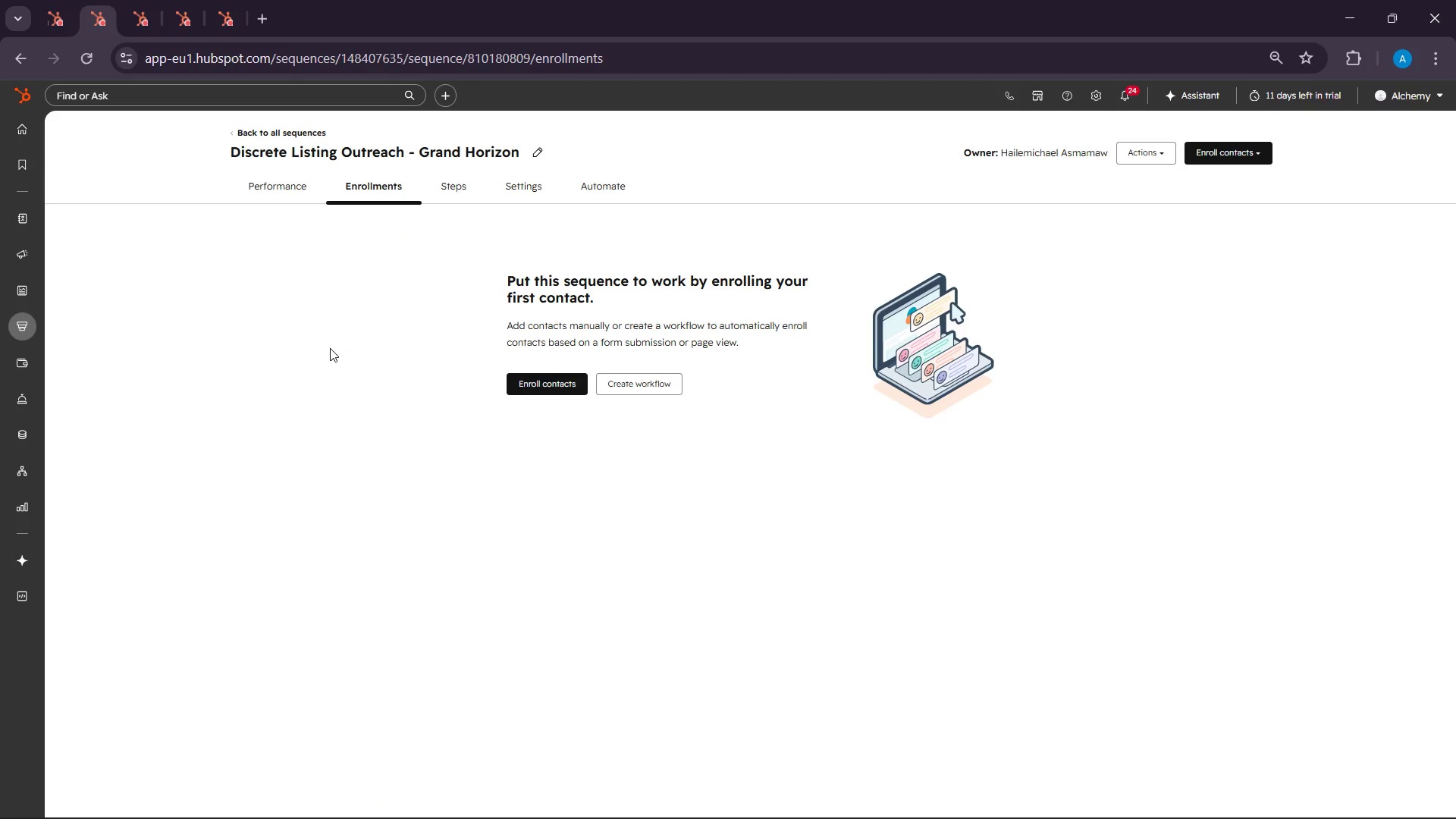 
wait(29.31)
 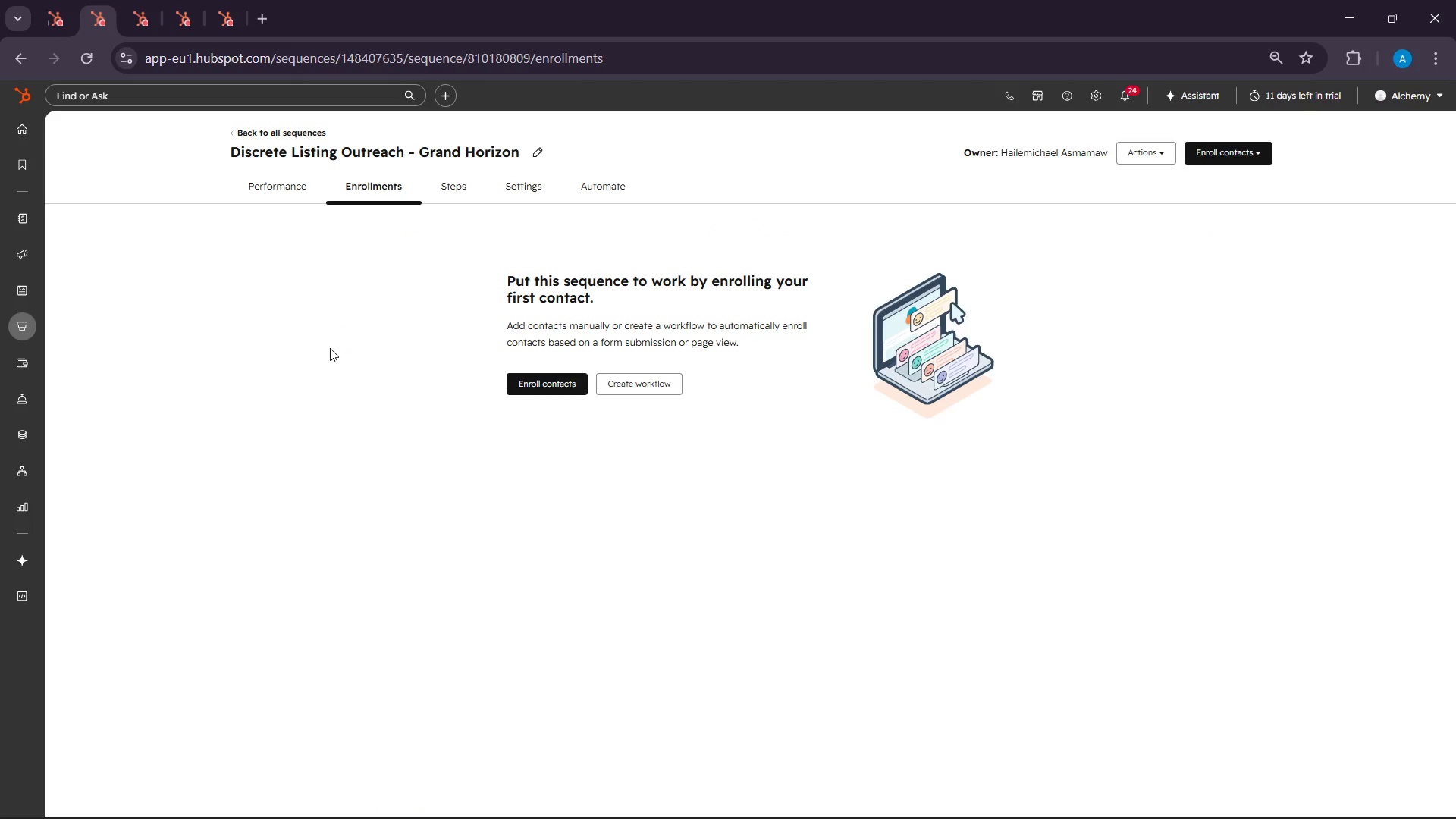 
left_click([628, 389])
 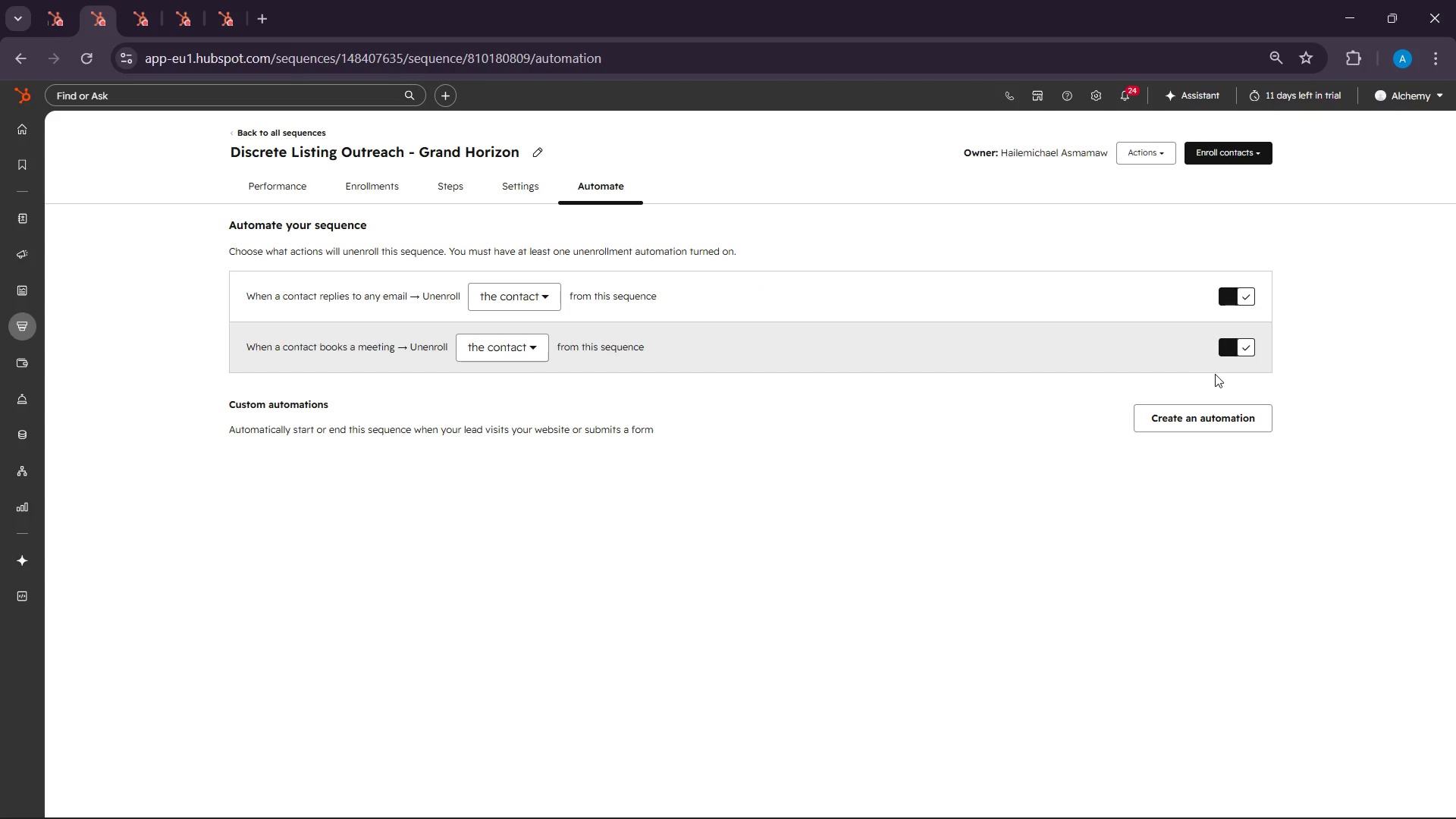 
left_click([1222, 425])
 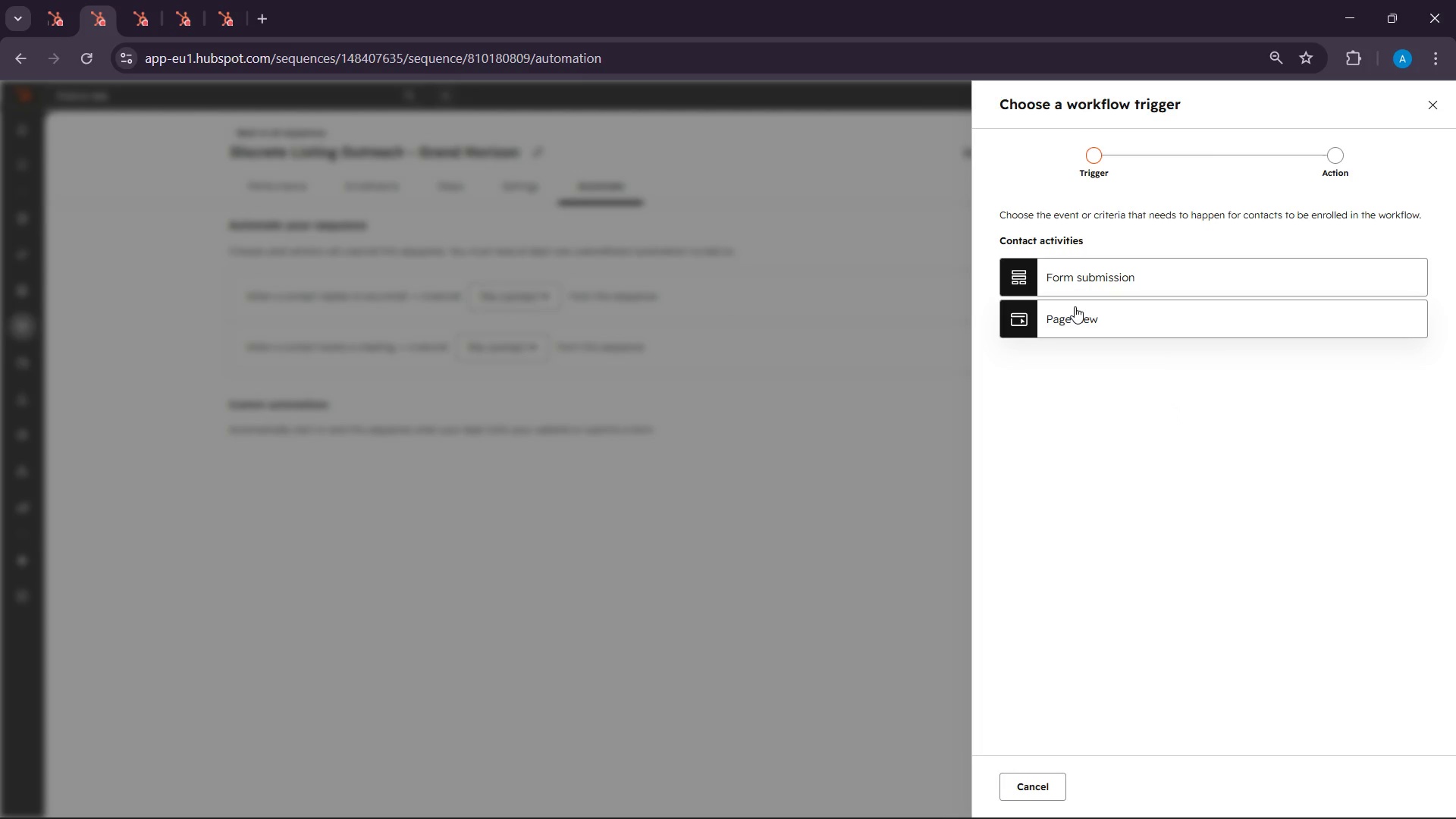 
wait(8.38)
 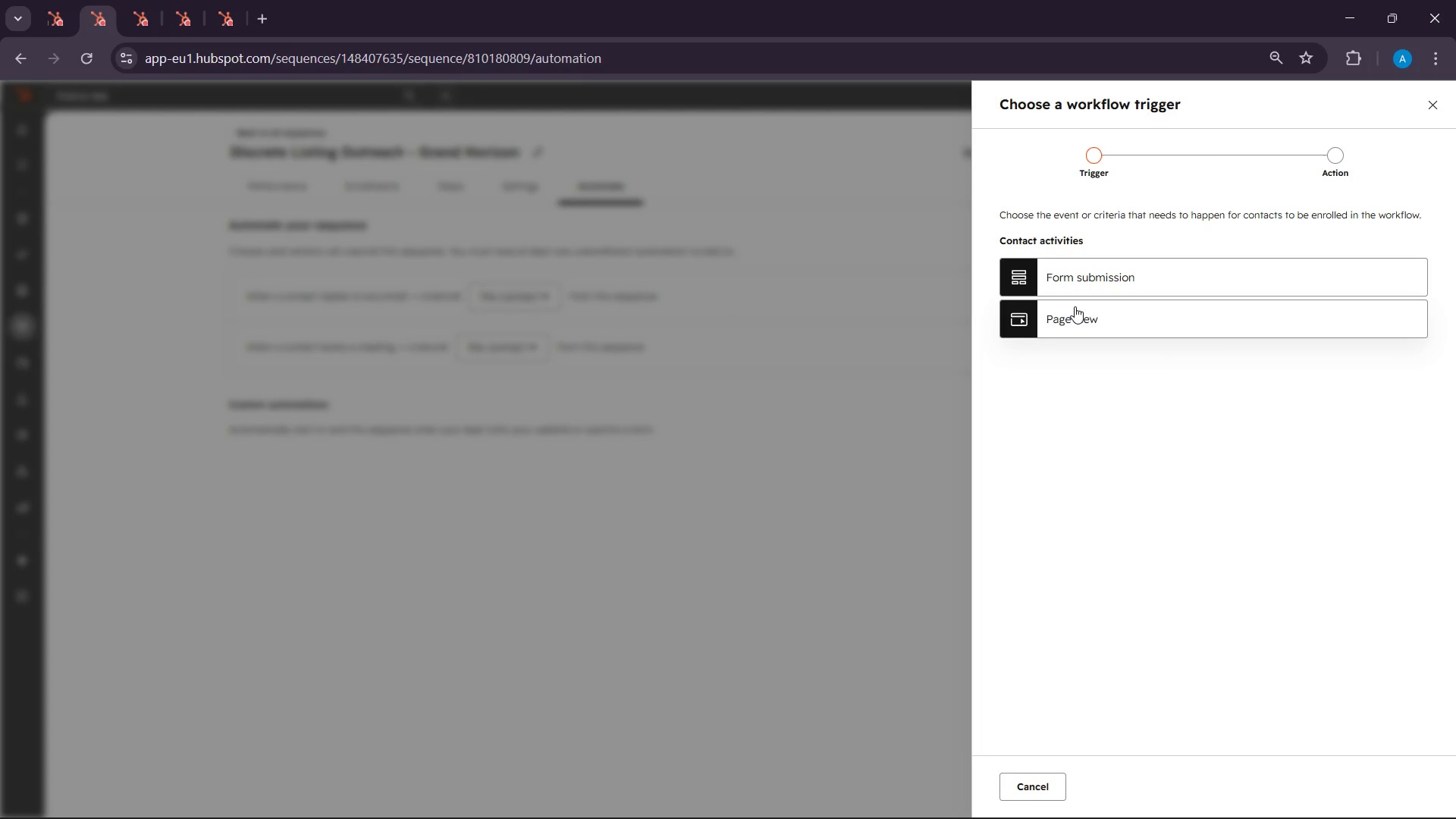 
left_click([1059, 314])
 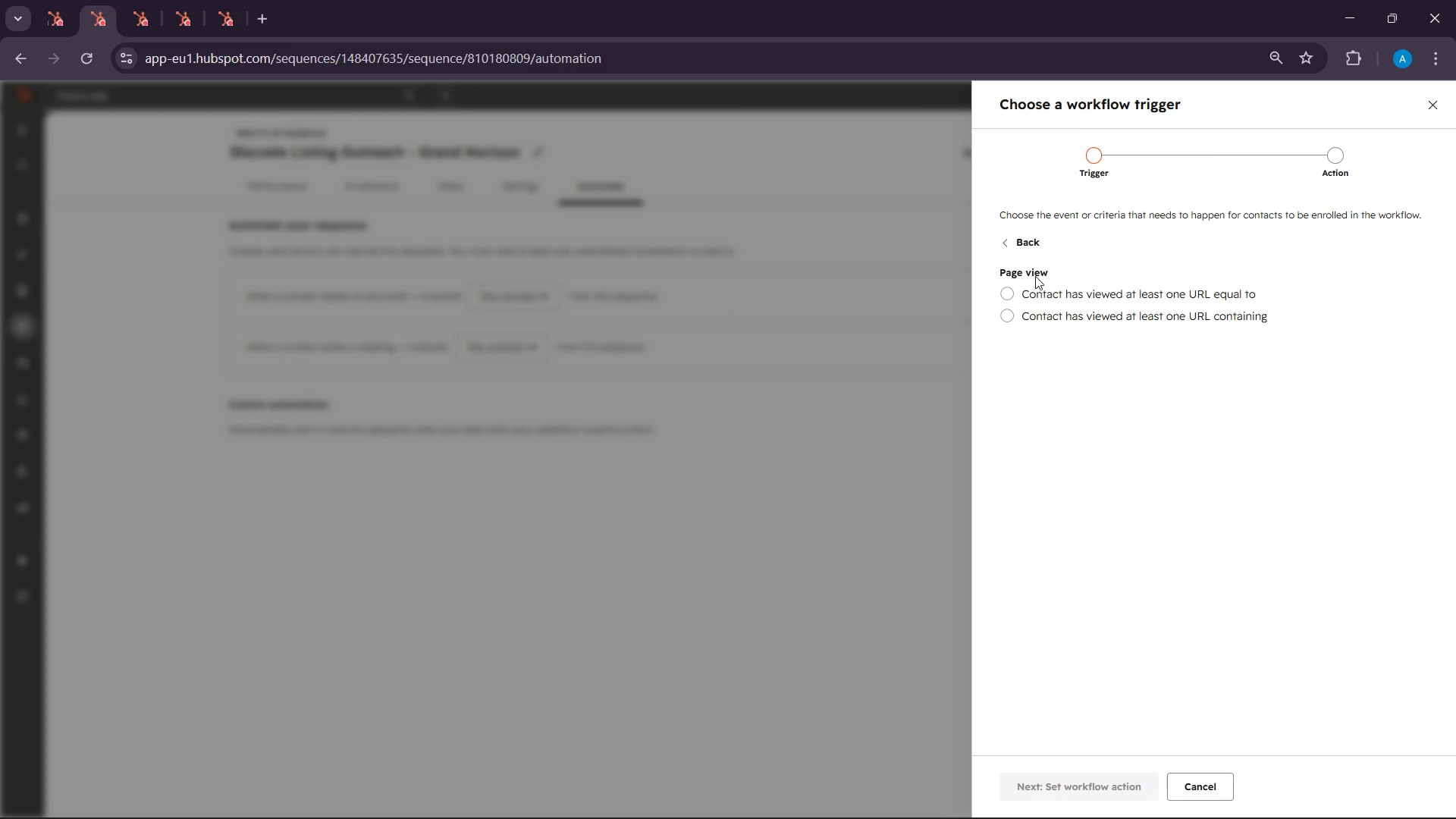 
left_click([1021, 246])
 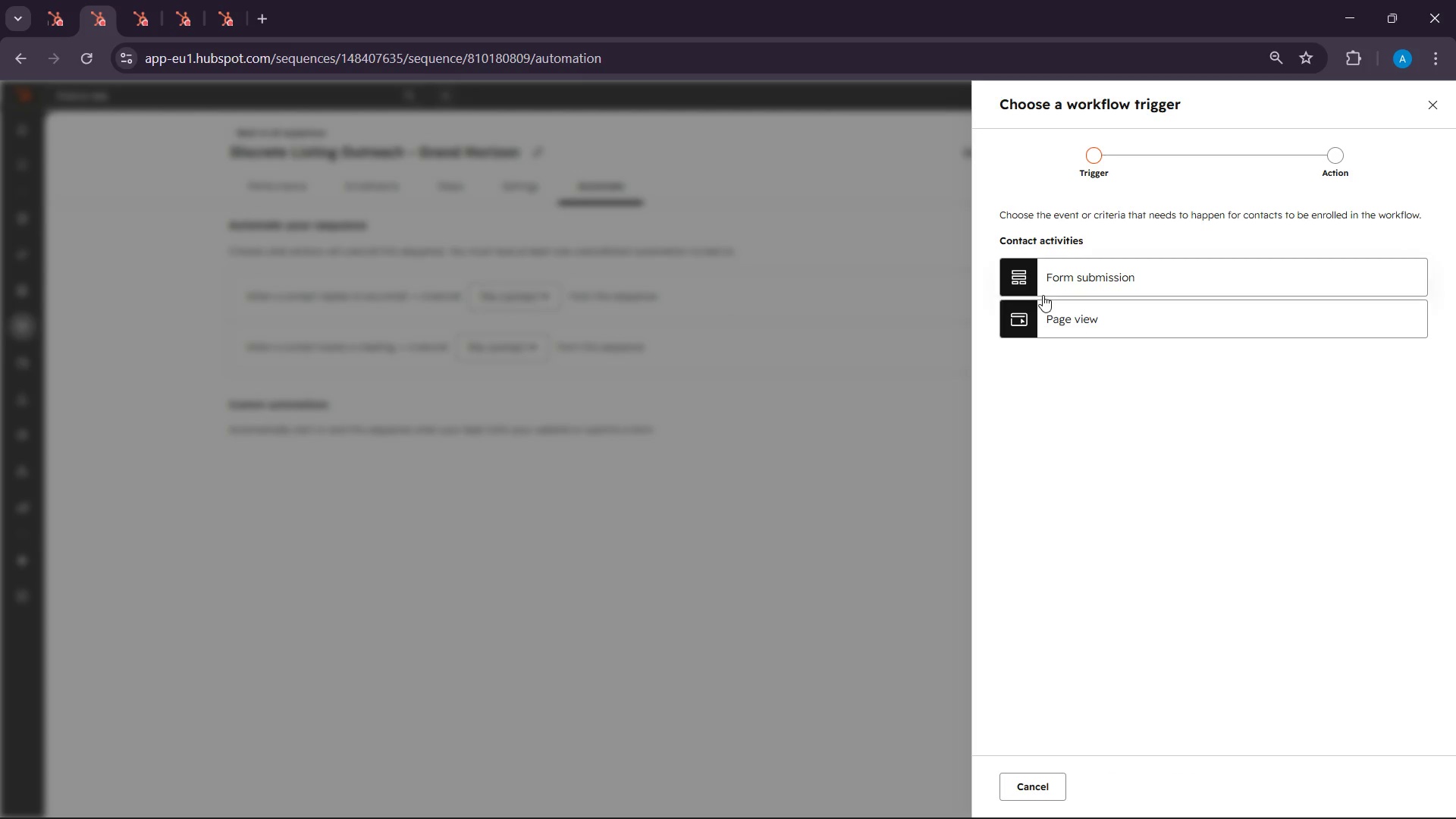 
left_click([1043, 295])
 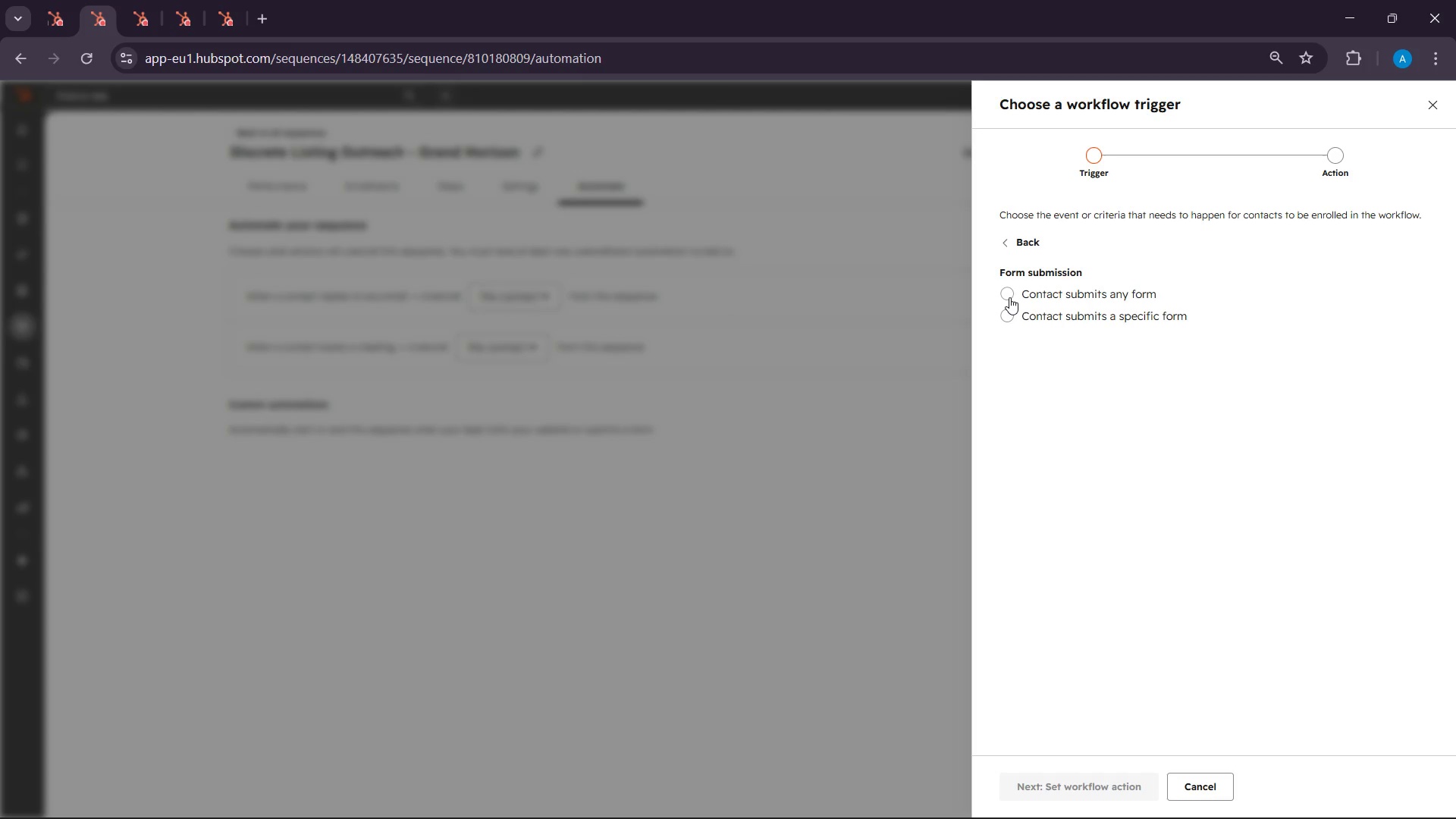 
left_click([1009, 297])
 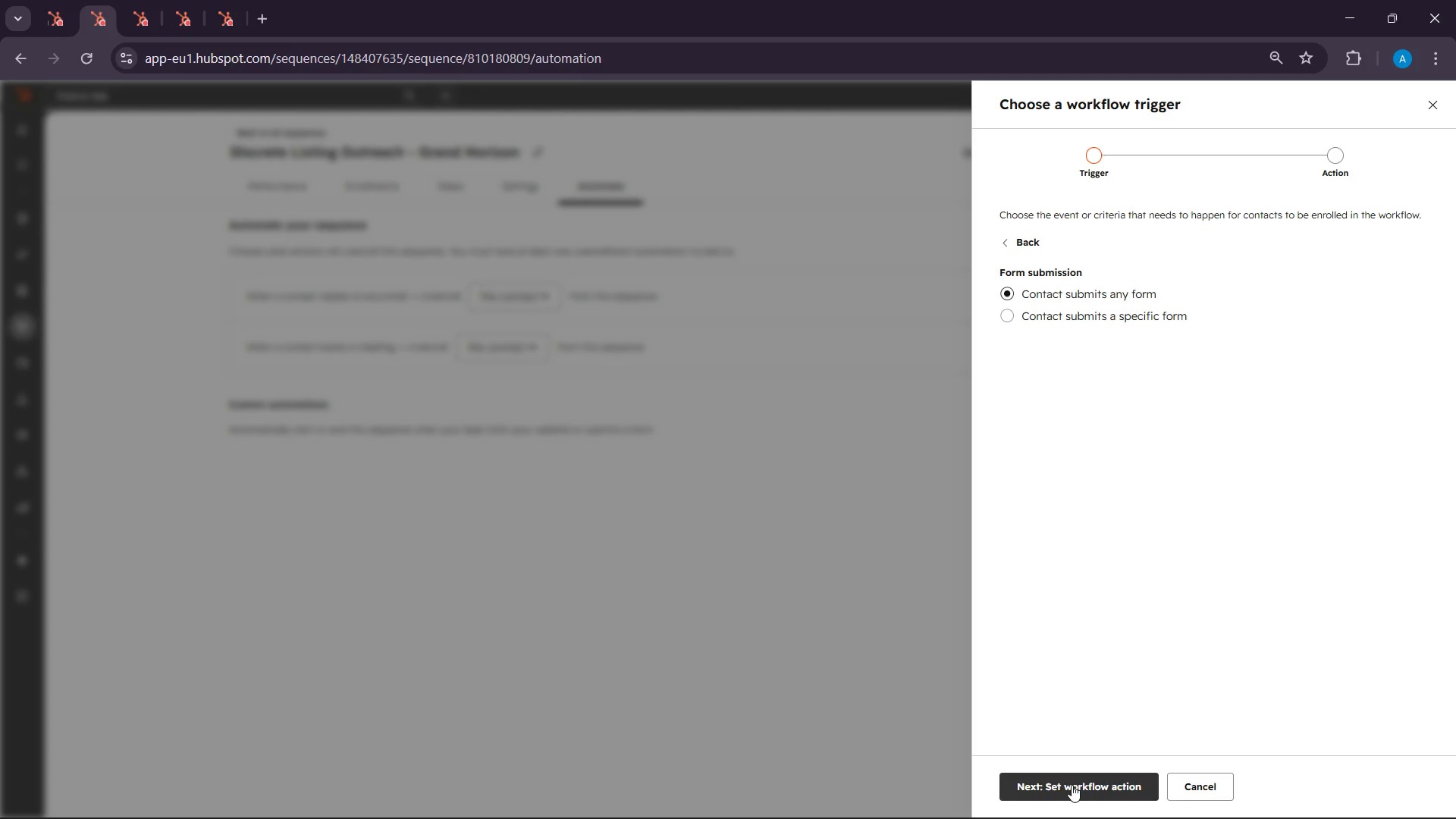 
left_click([1072, 785])
 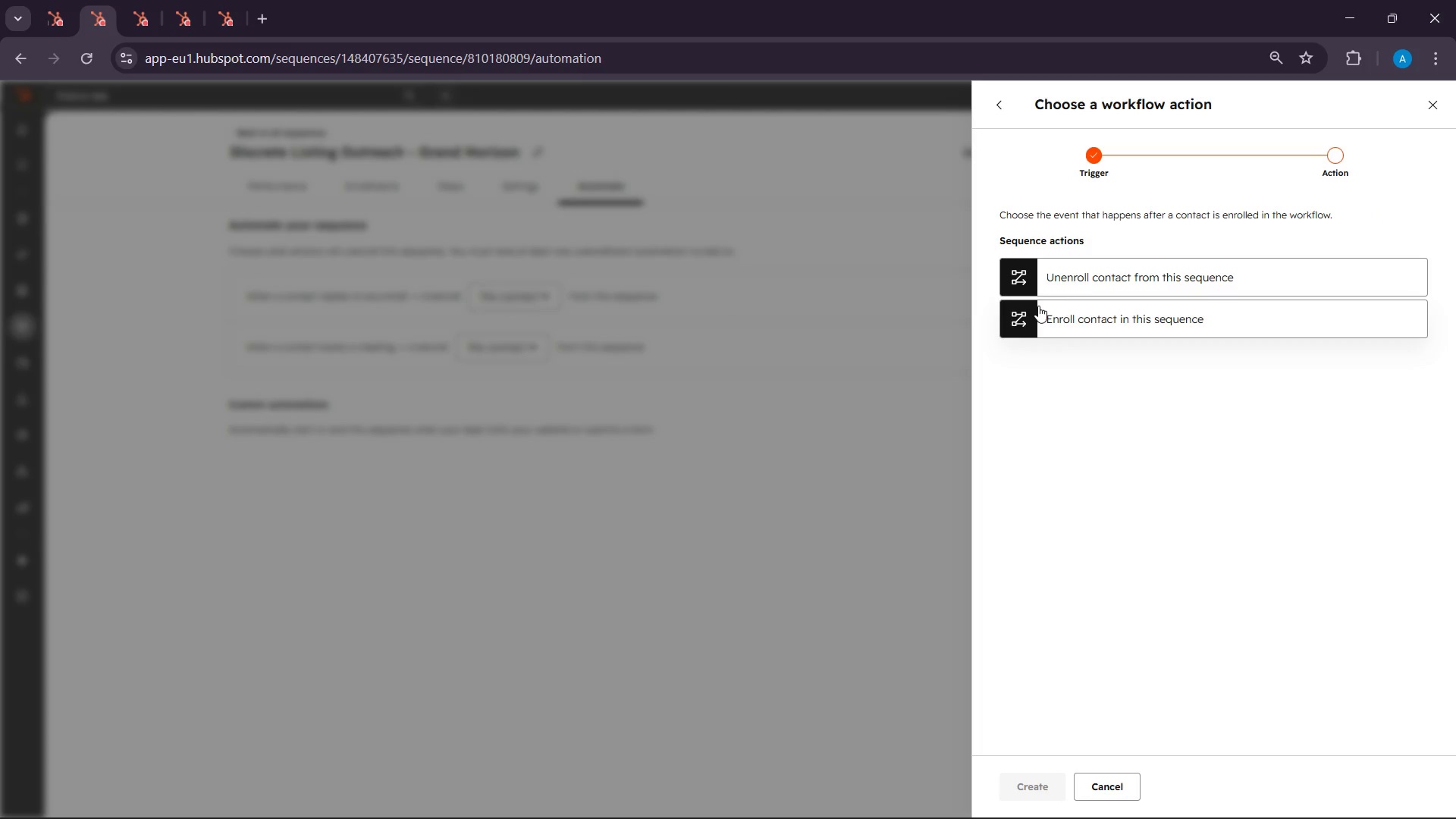 
left_click([1038, 306])
 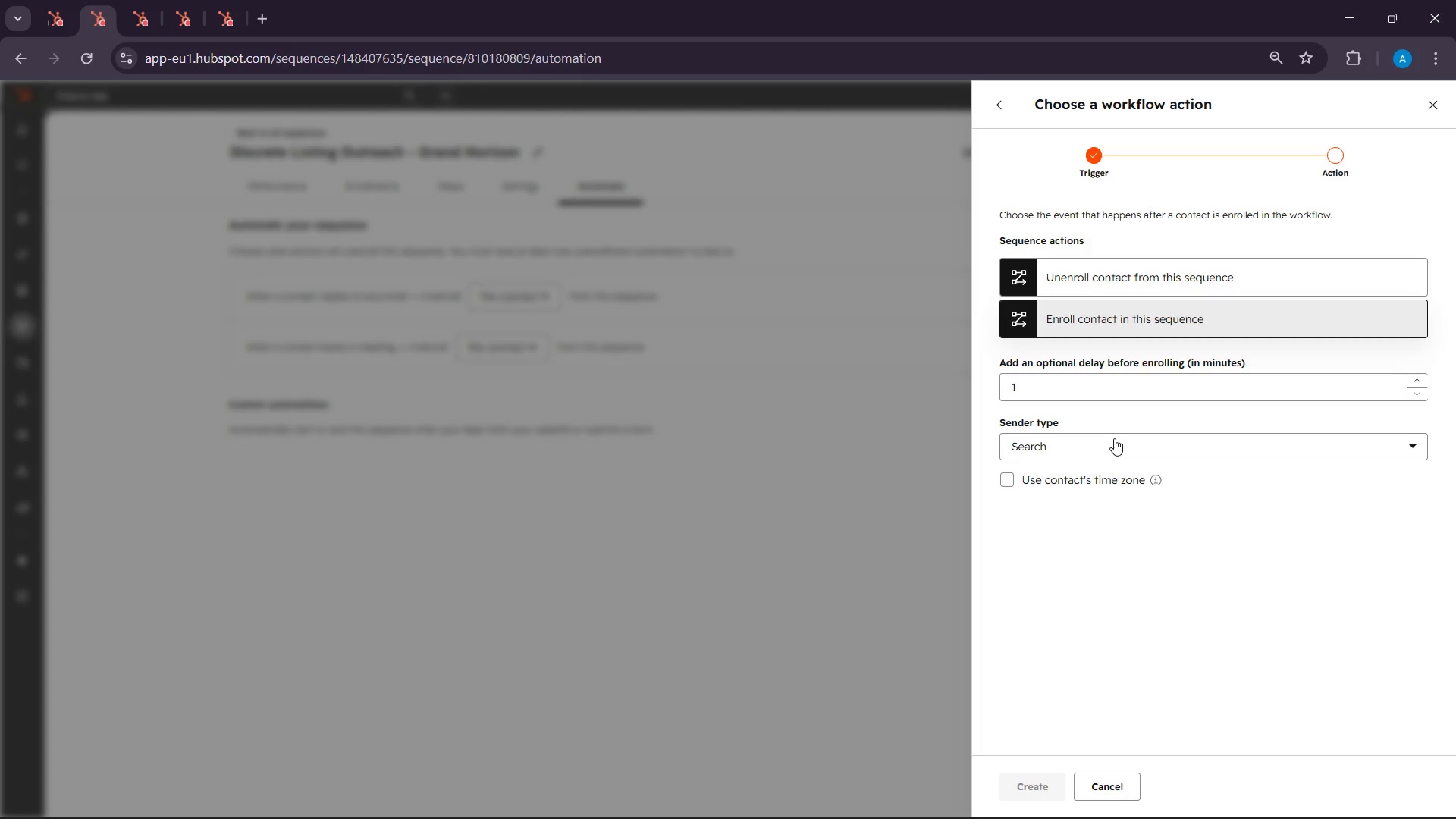 
left_click([1110, 442])
 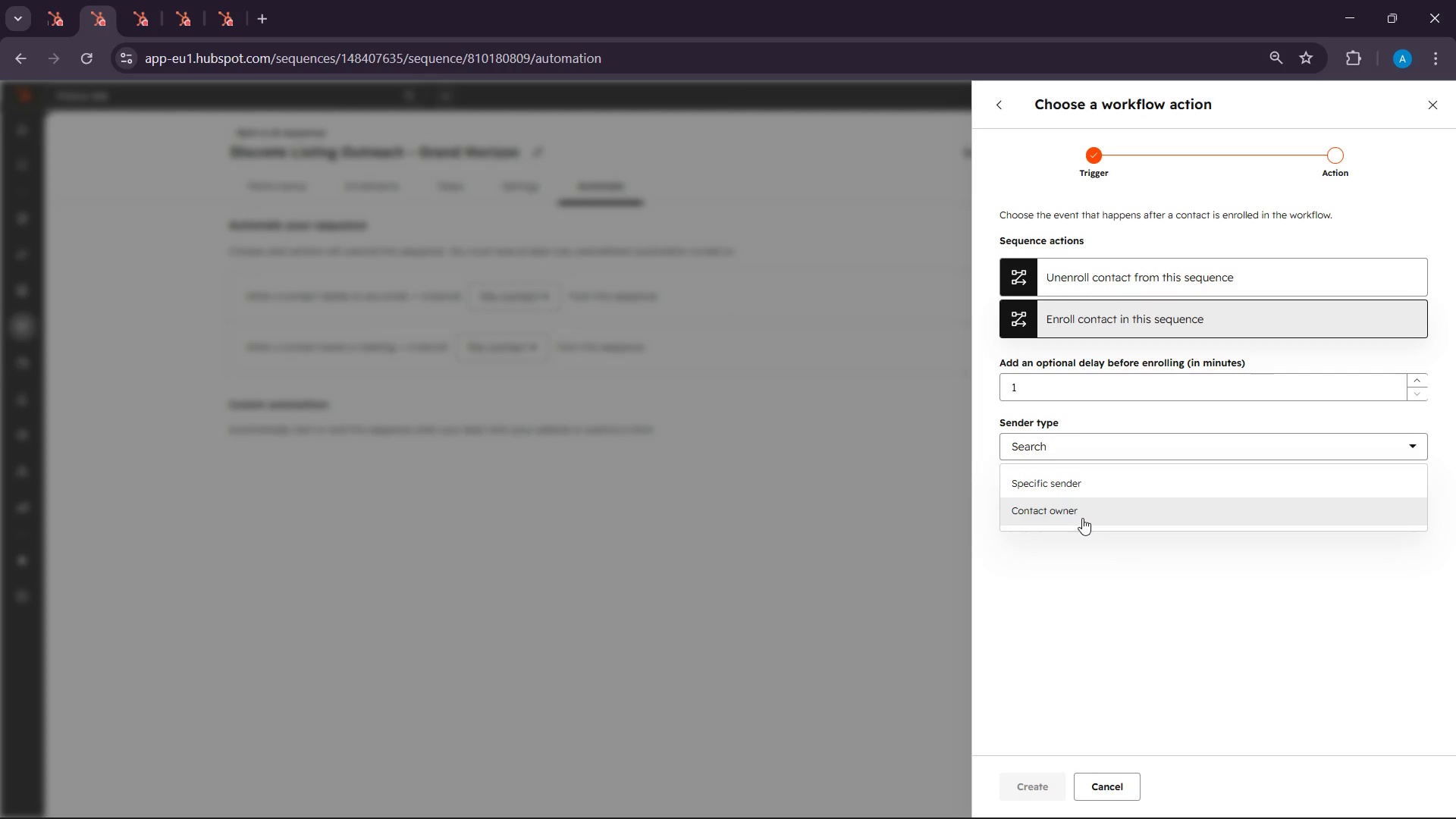 
left_click([1082, 519])
 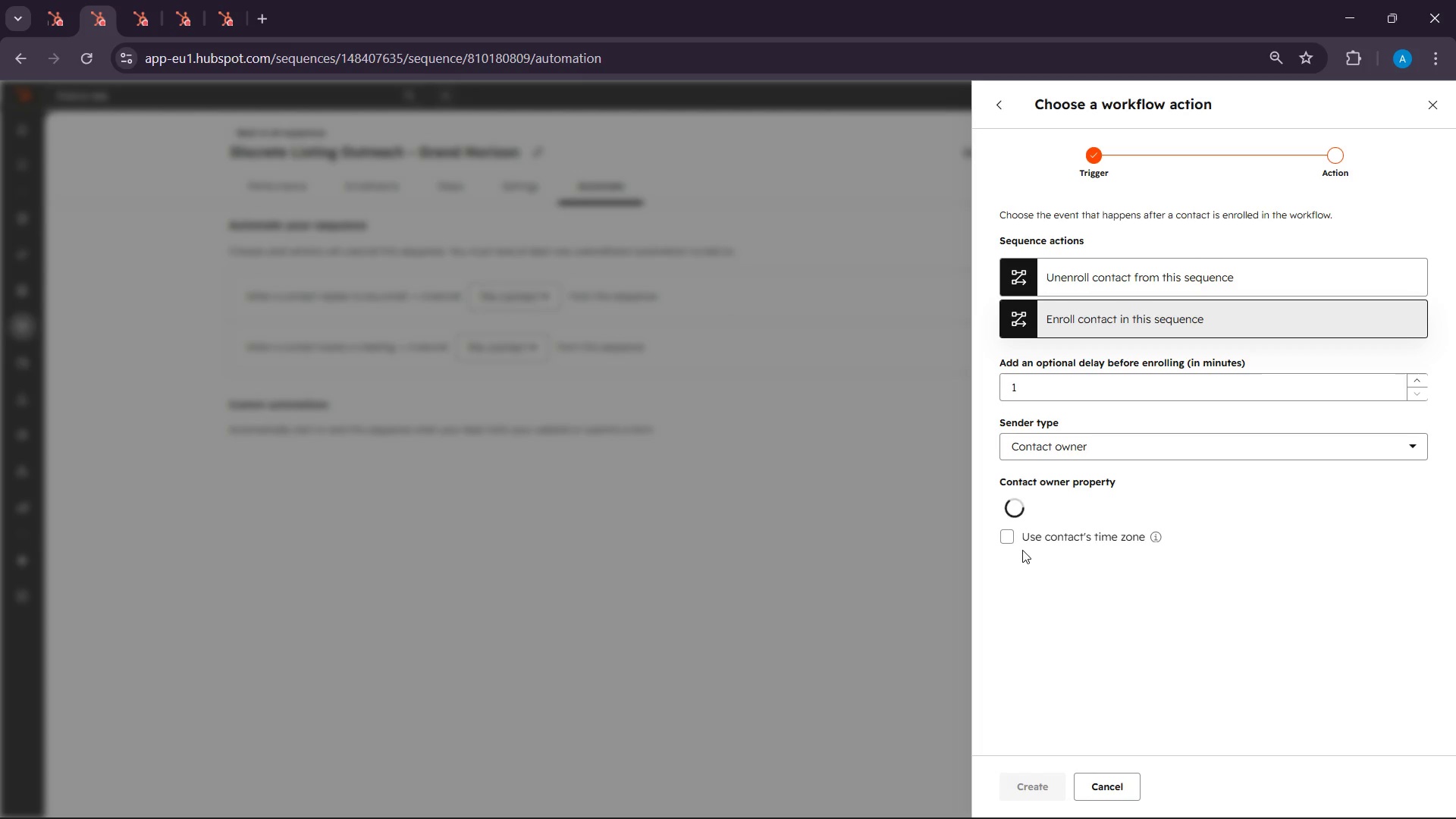 
wait(7.09)
 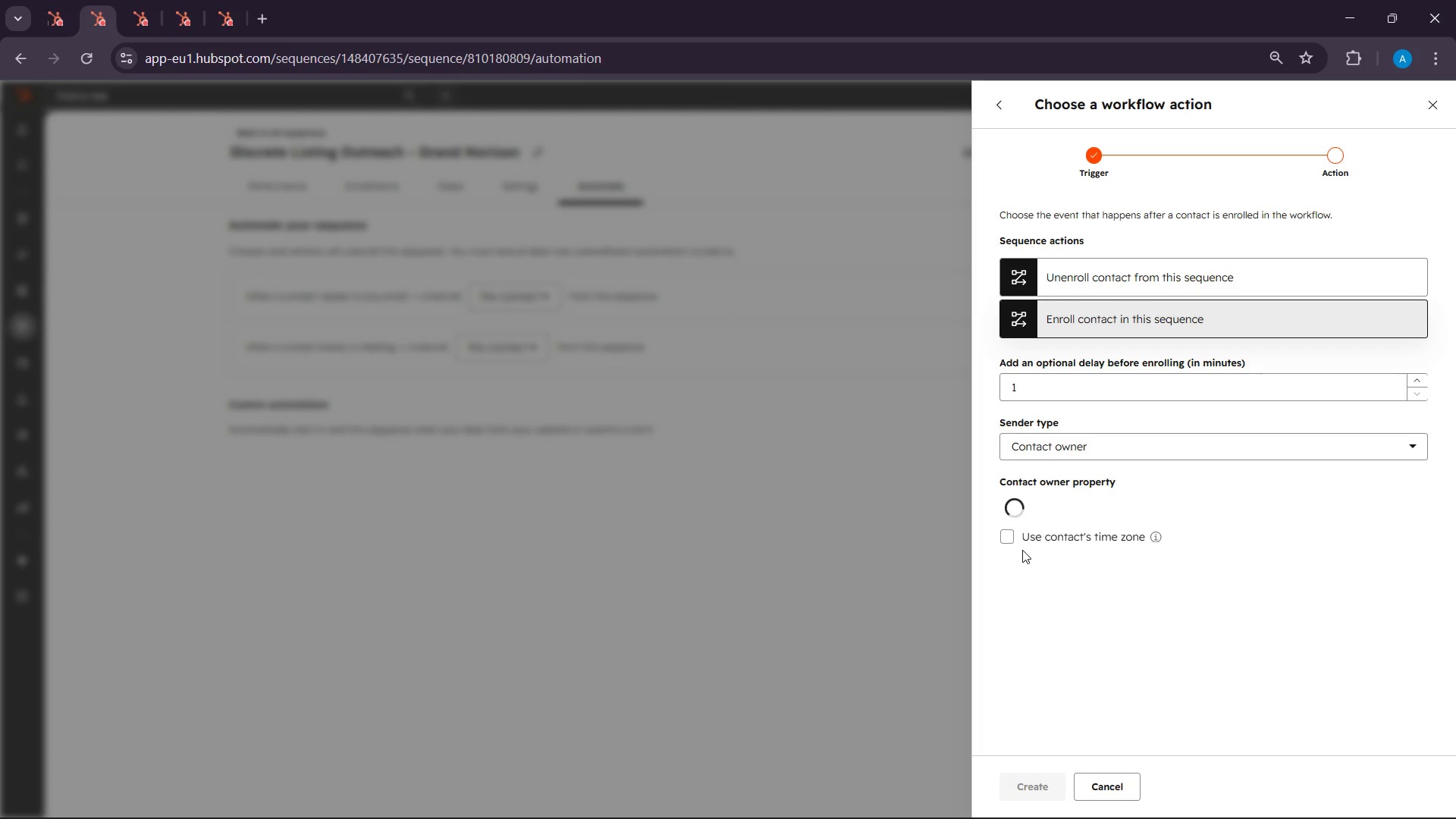 
mouse_move([1009, 464])
 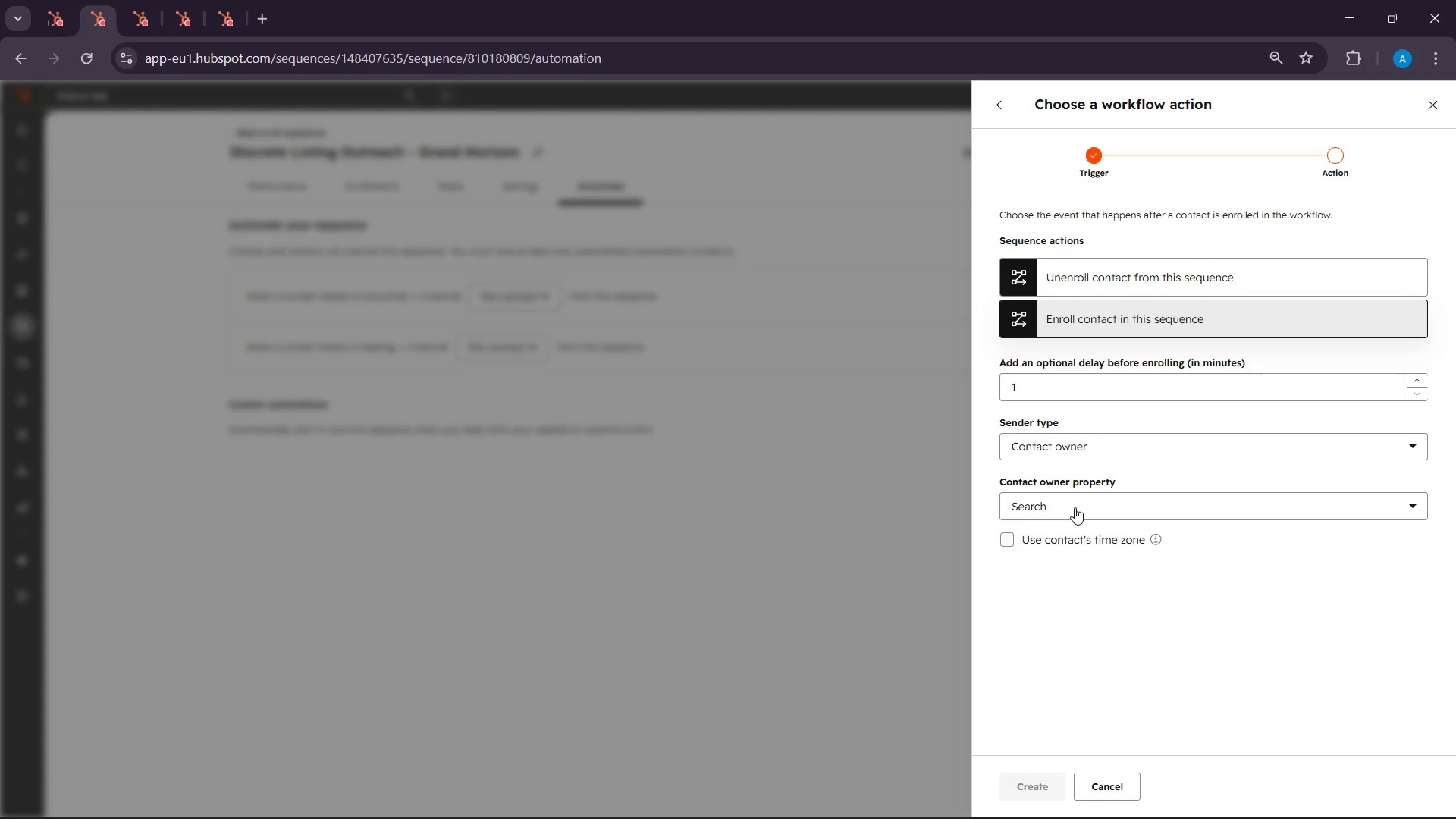 
left_click([1075, 507])
 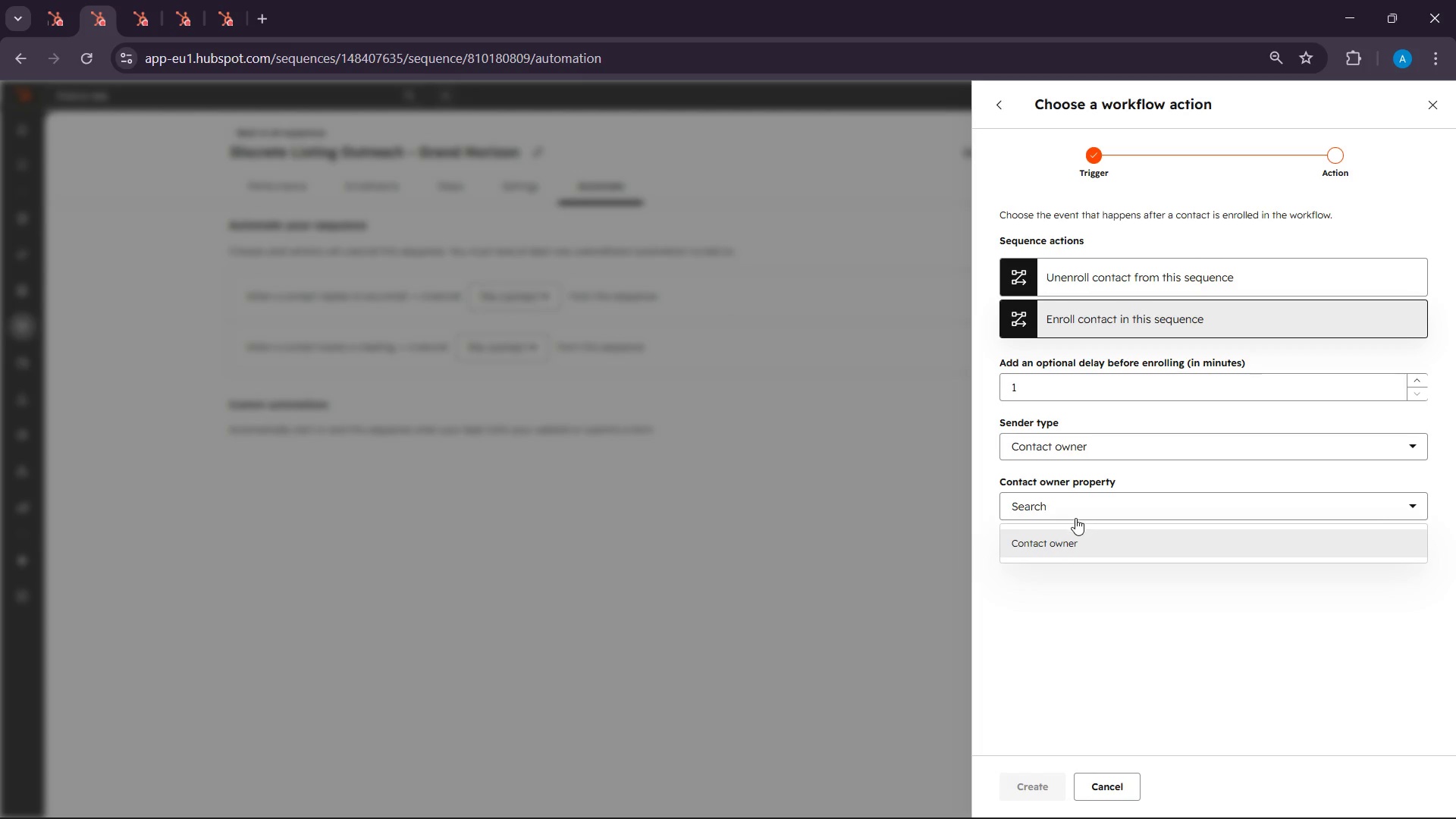 
left_click([1075, 530])
 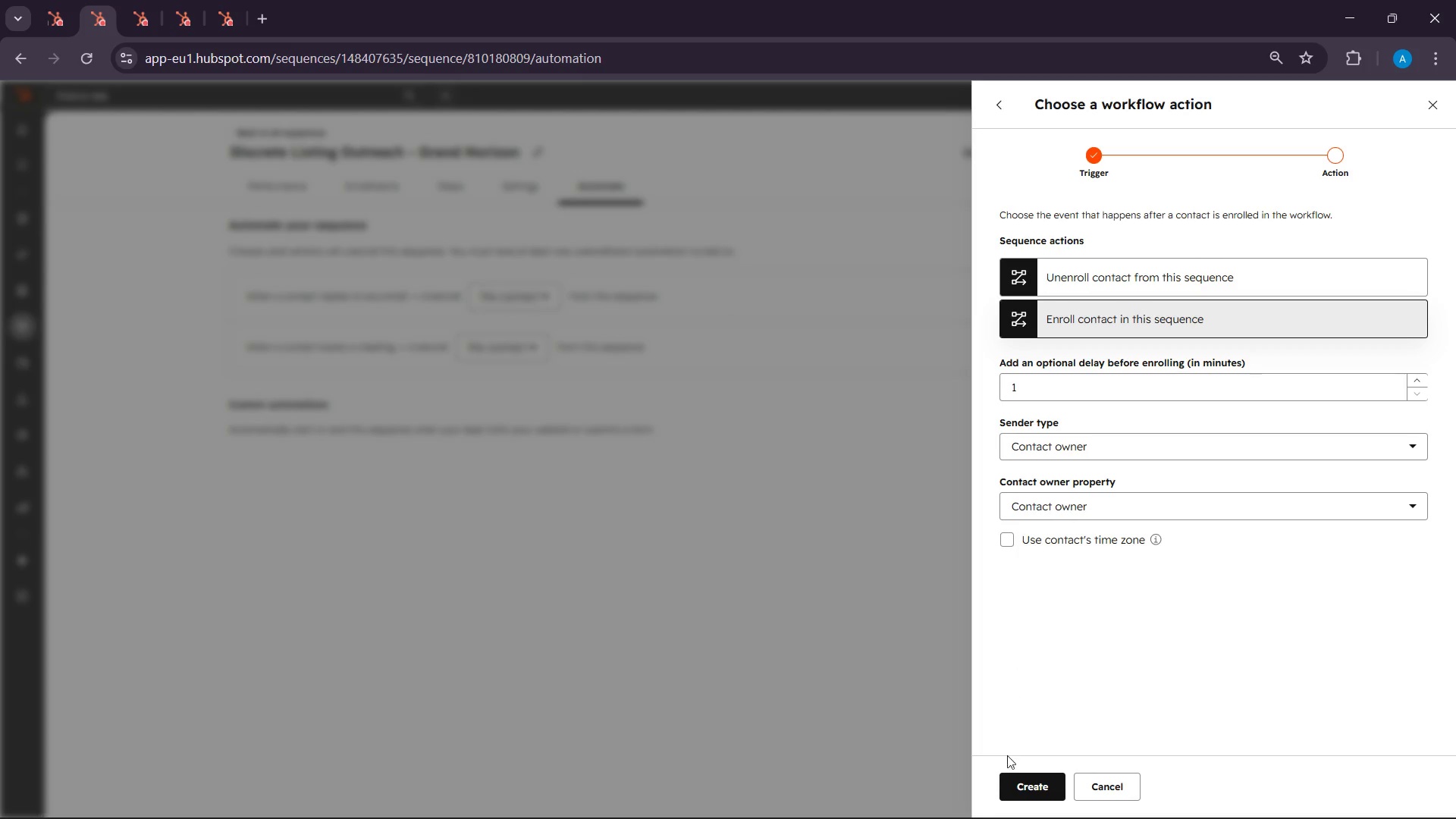 
double_click([1020, 775])
 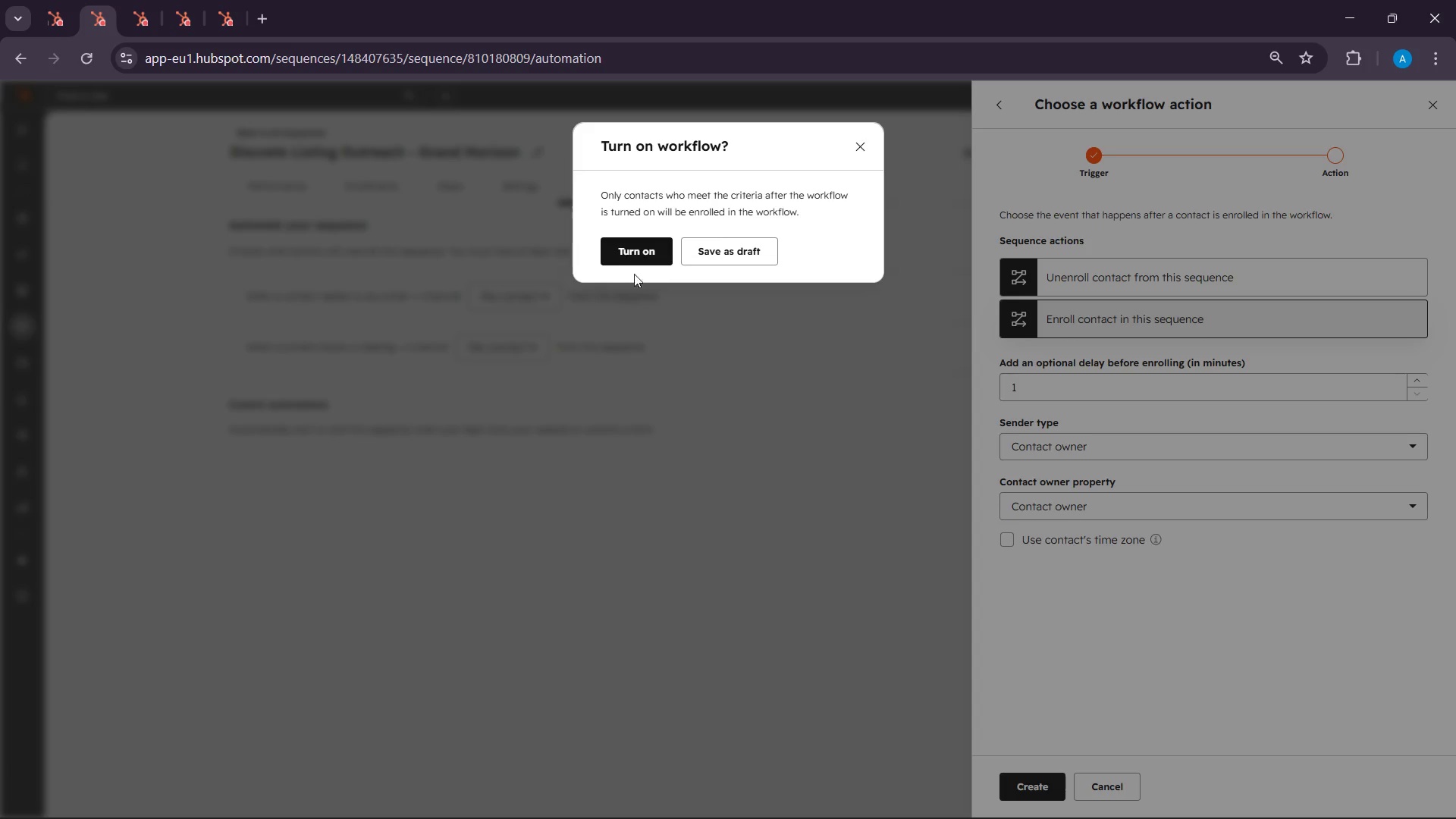 
left_click([629, 256])
 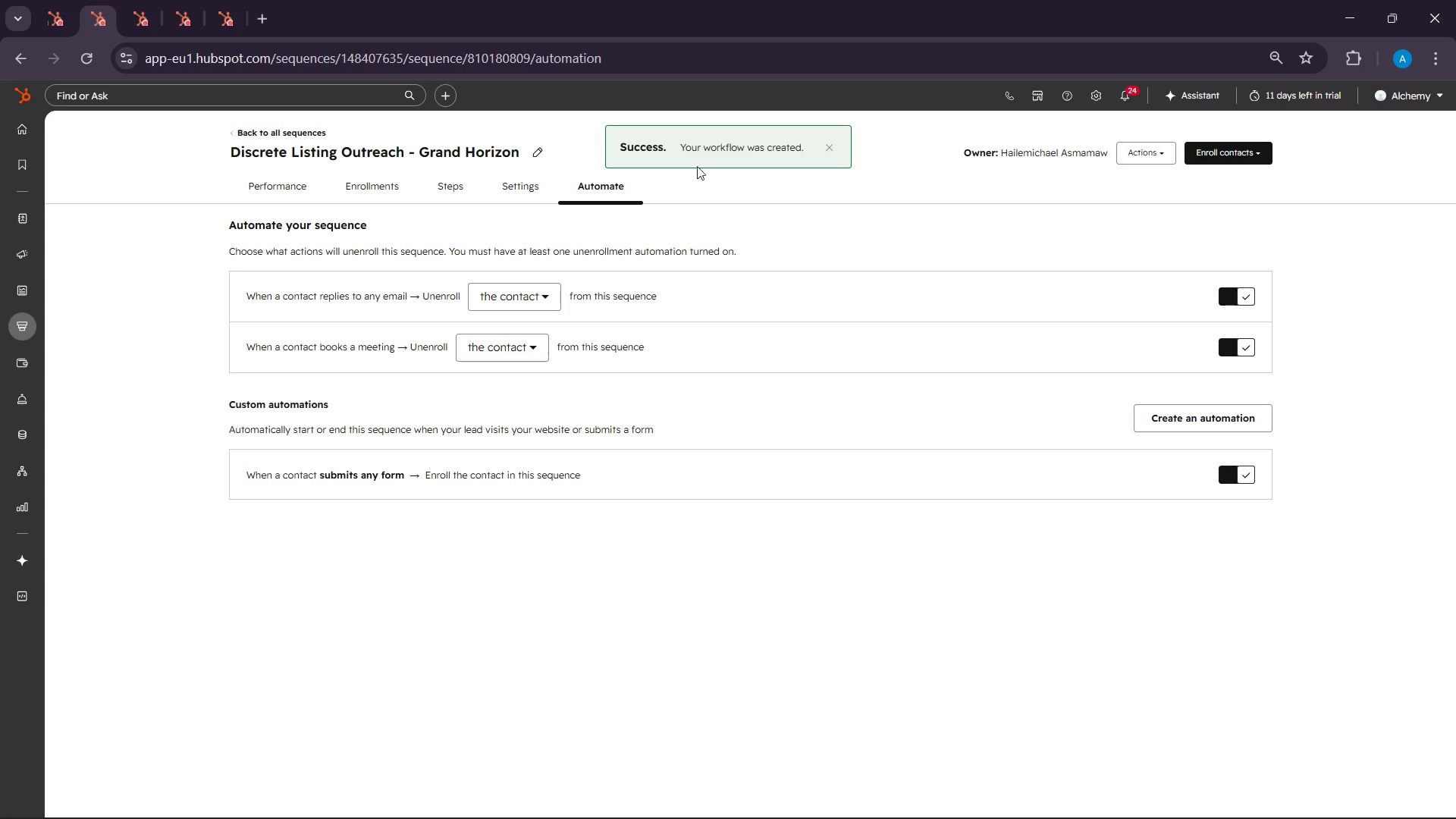 
wait(7.92)
 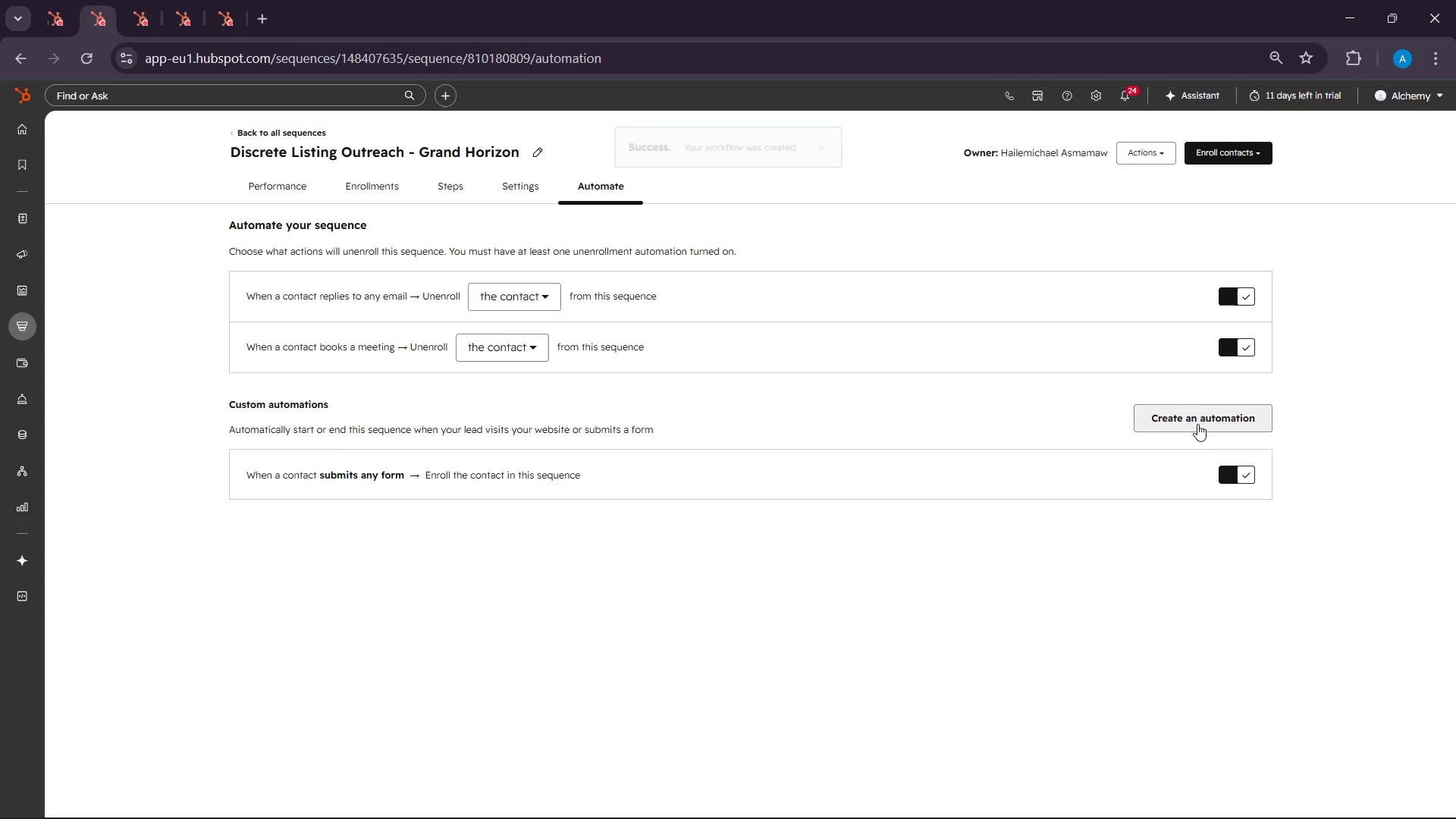 
left_click([1163, 153])
 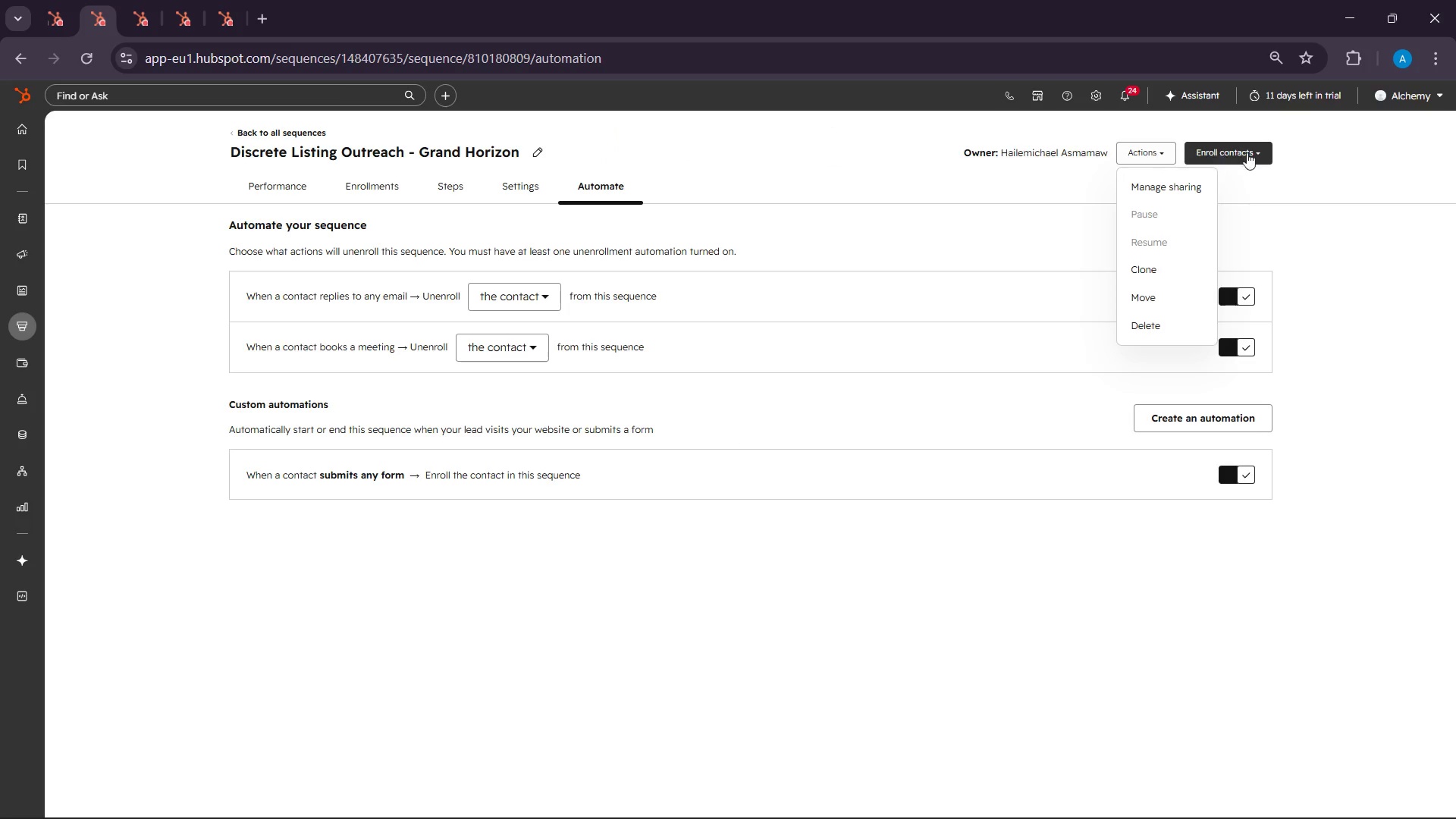 
left_click([1257, 152])
 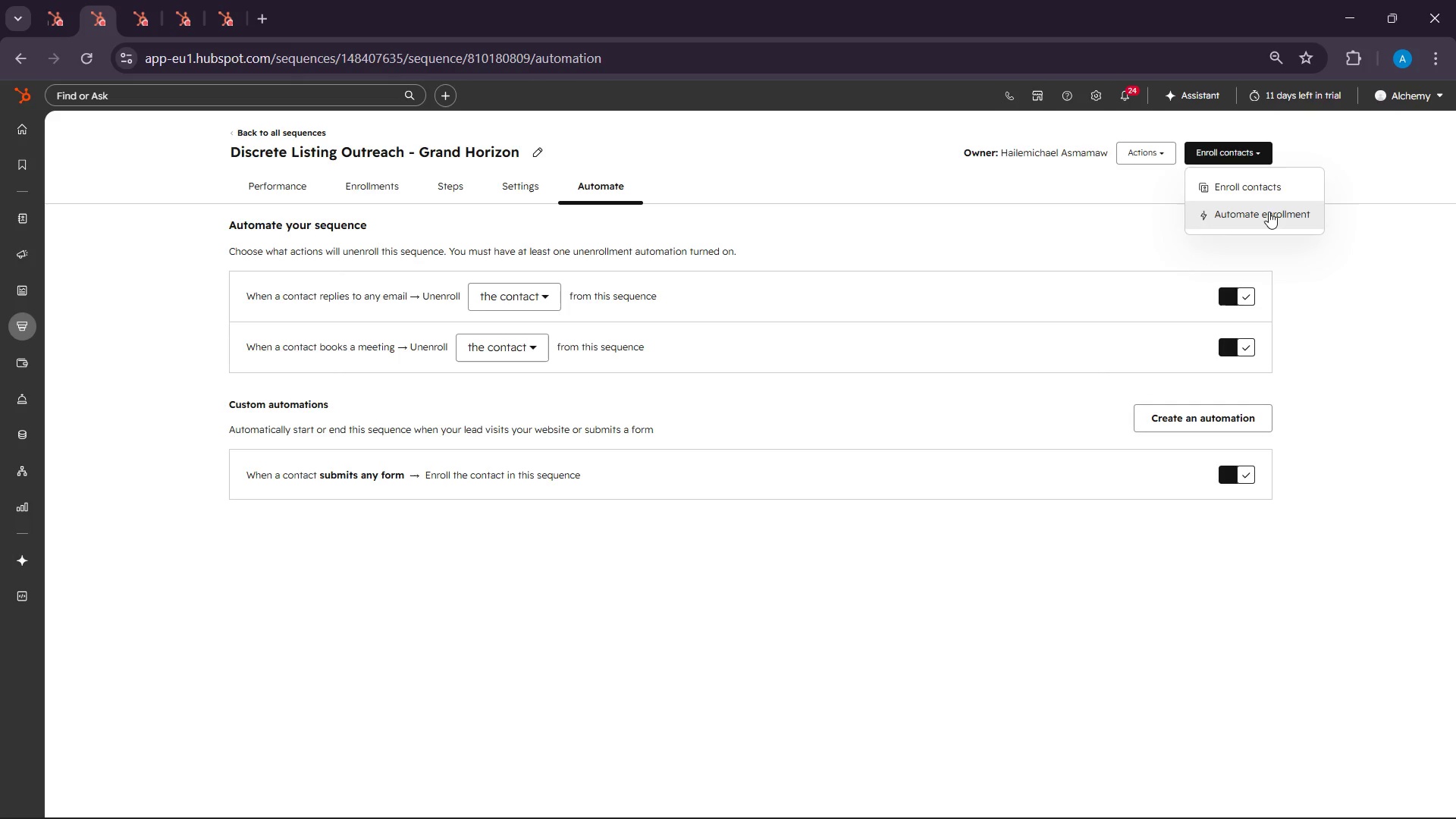 
left_click([1269, 212])
 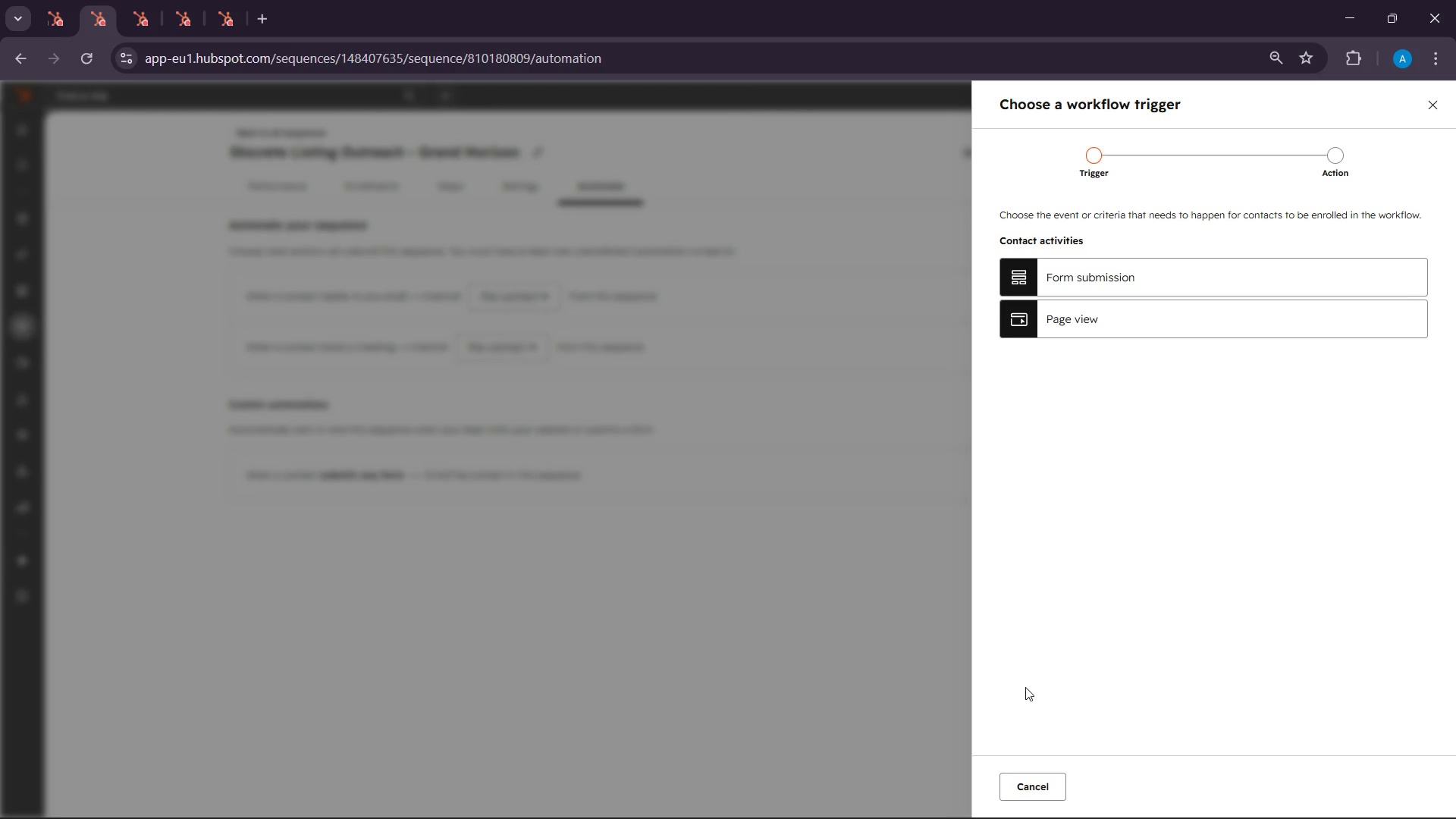 
left_click([1037, 789])
 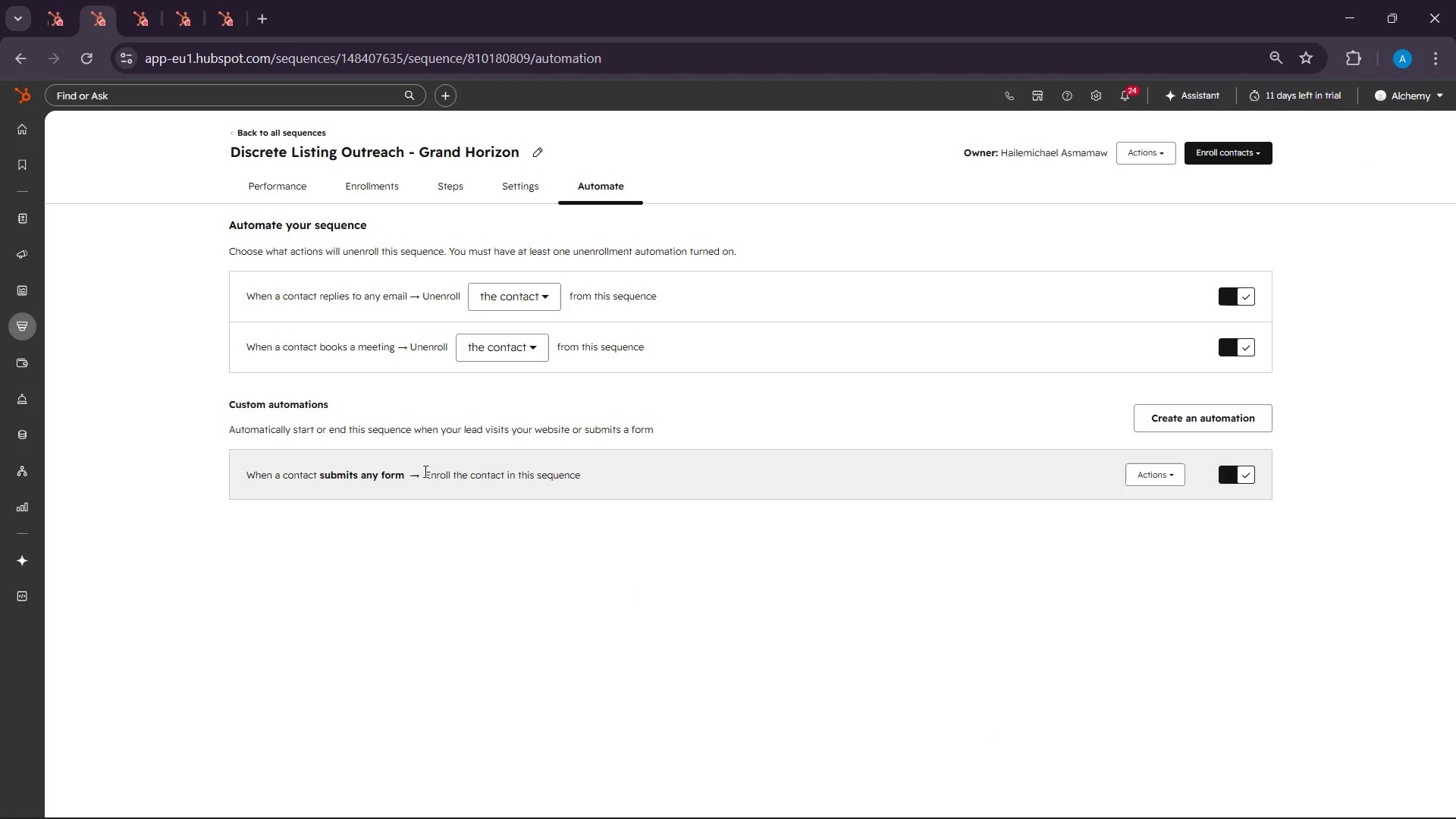 
left_click([419, 479])
 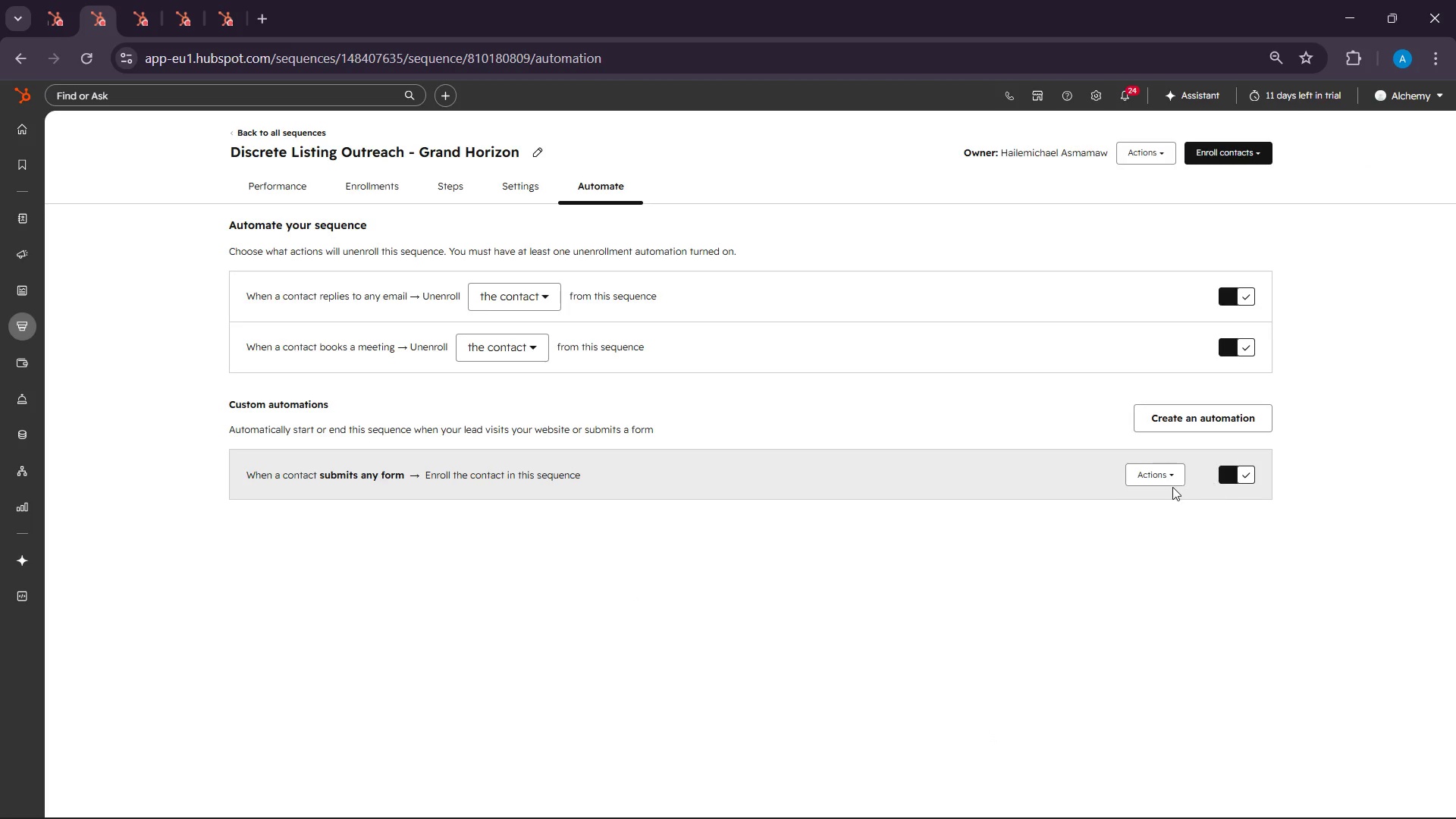 
double_click([1172, 479])
 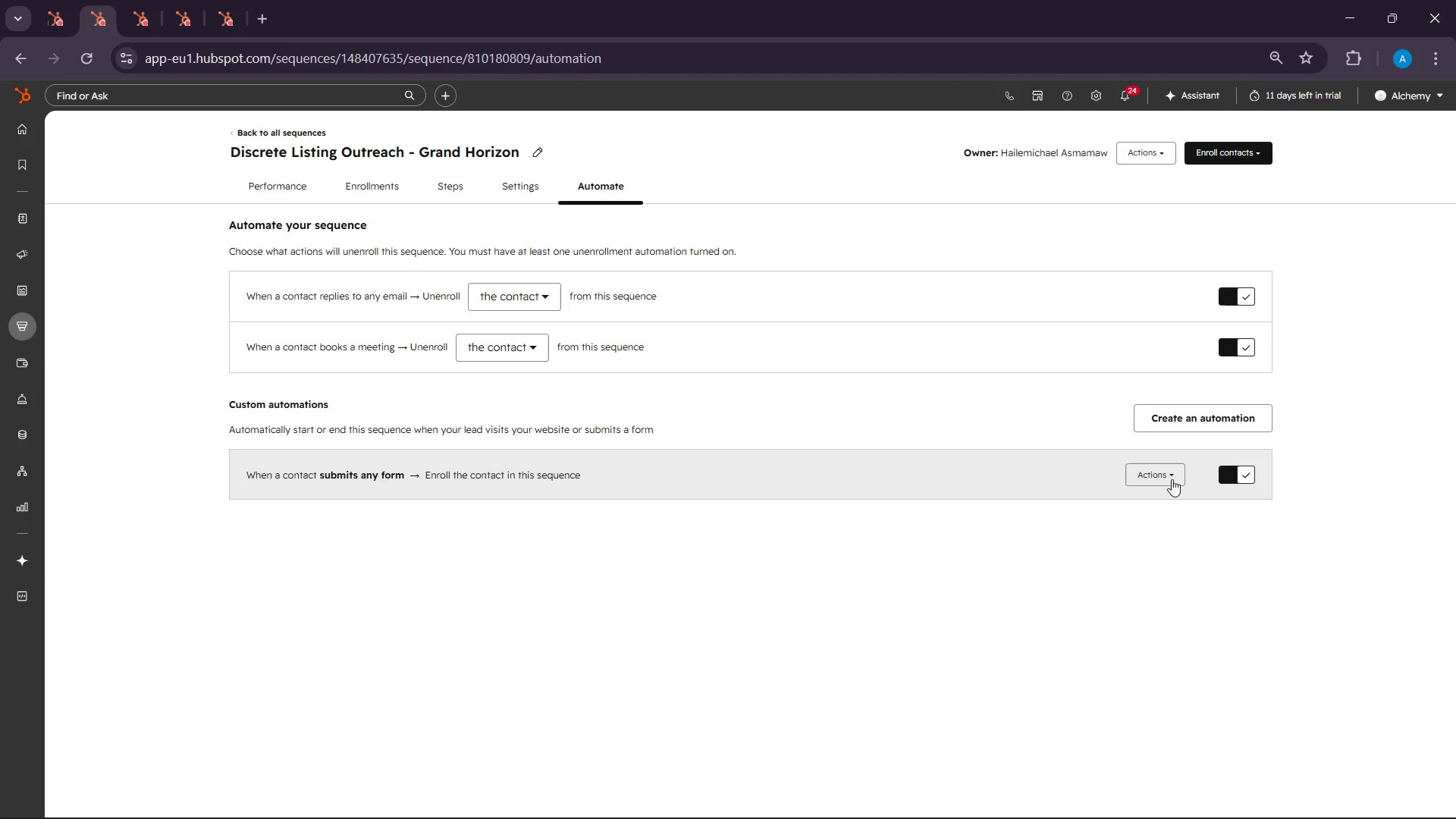 
left_click([1172, 479])
 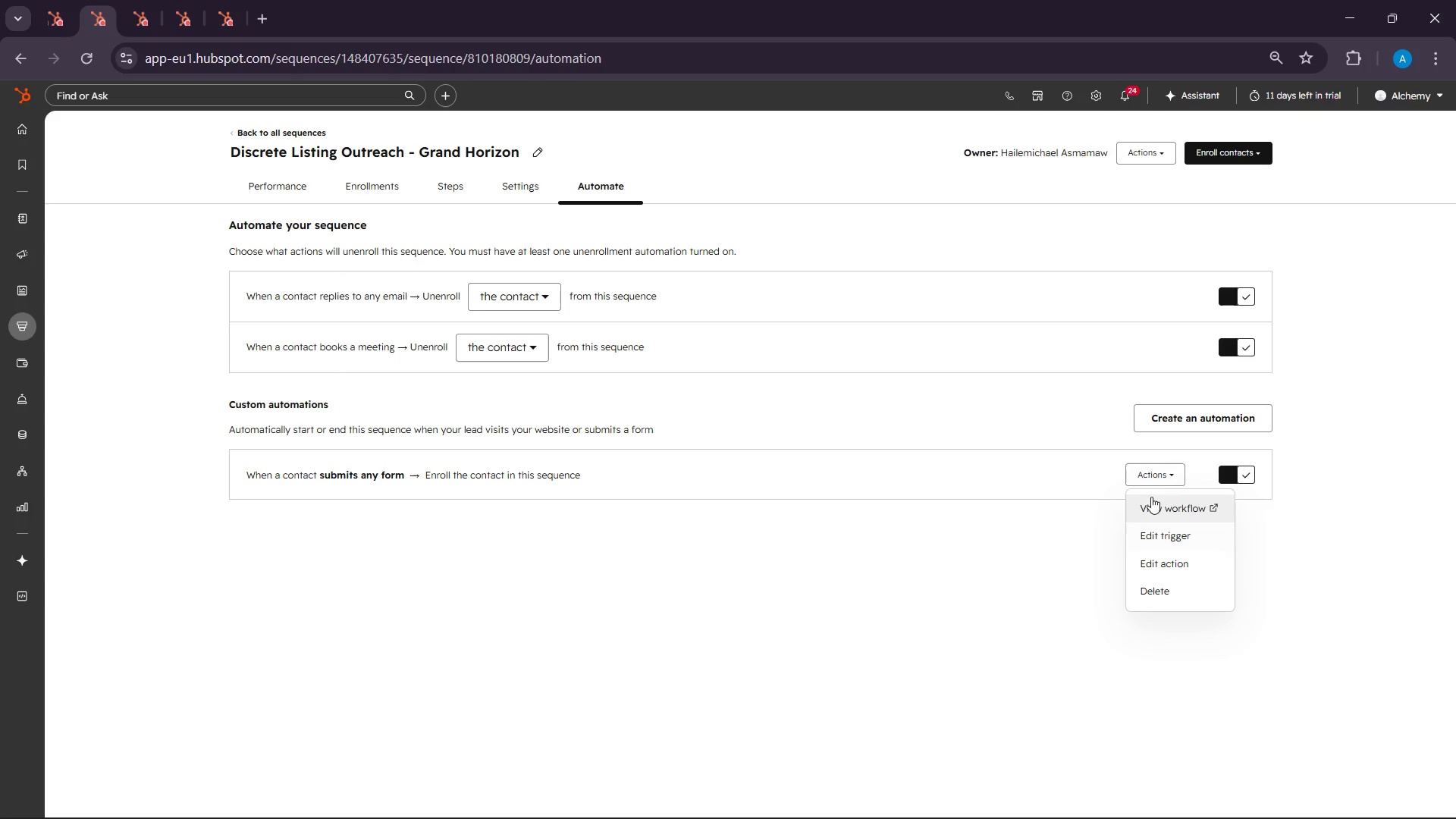 
left_click([1174, 562])
 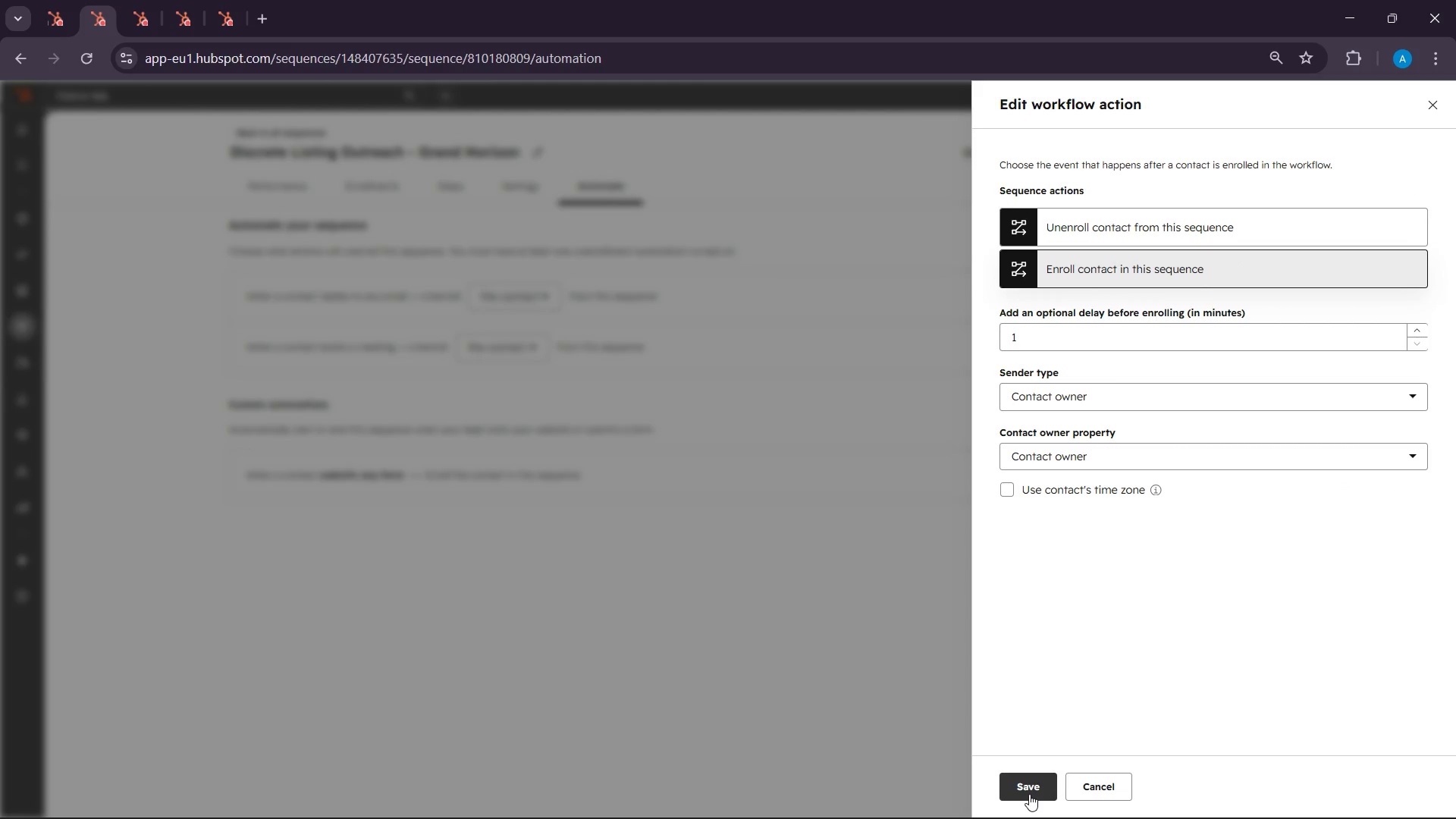 
left_click([1029, 794])
 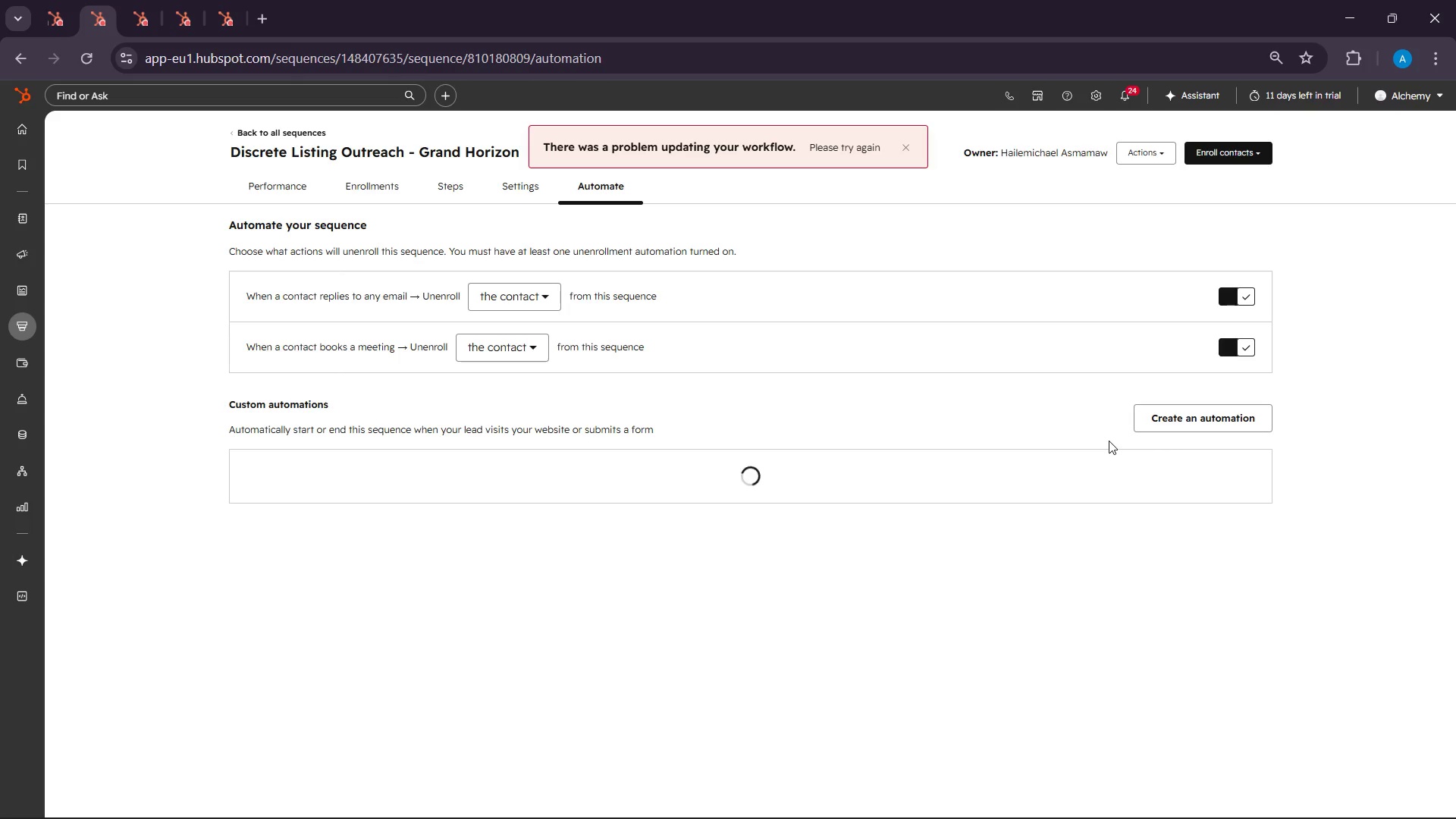 
wait(11.59)
 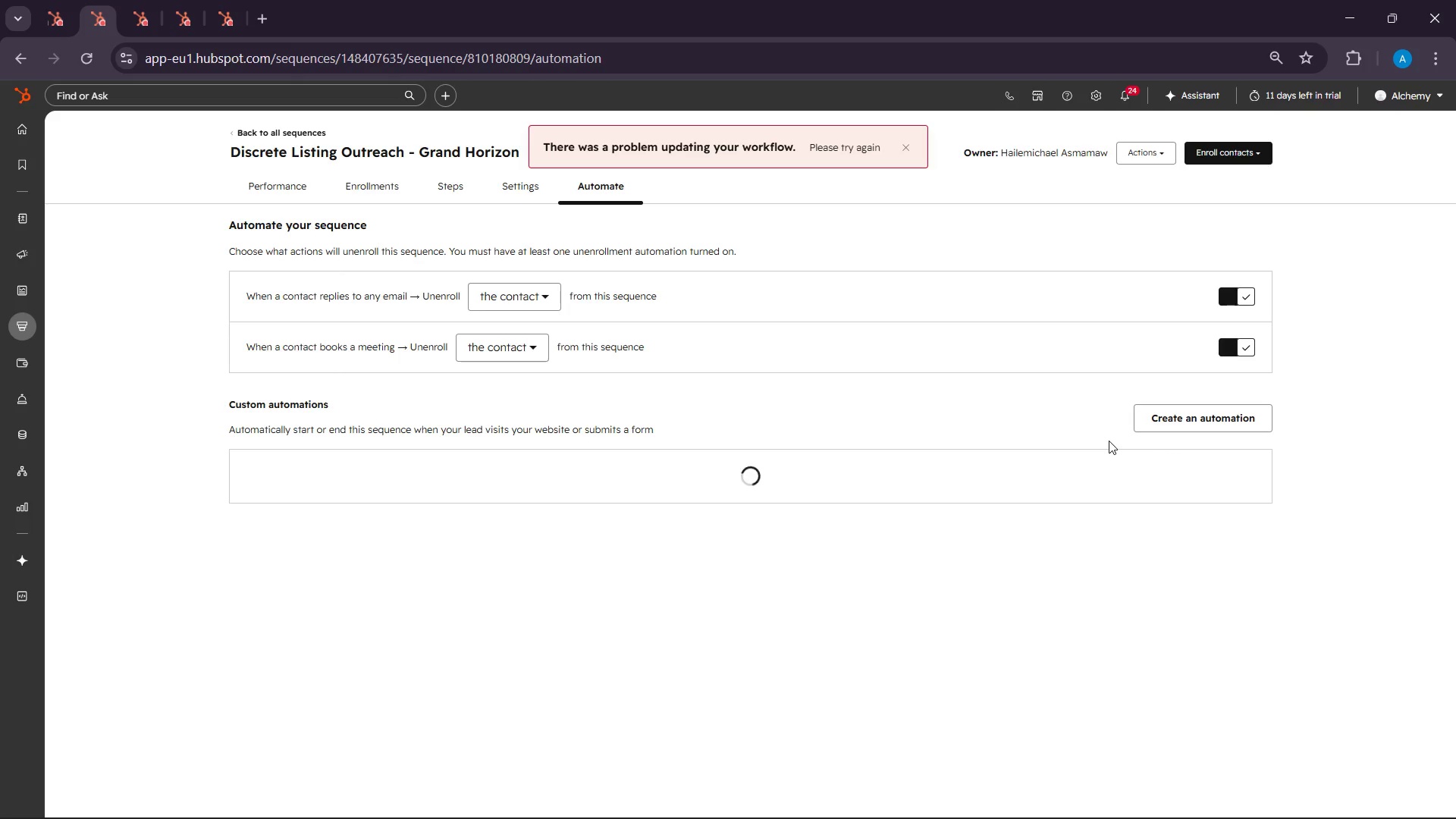 
mouse_move([805, 821])
 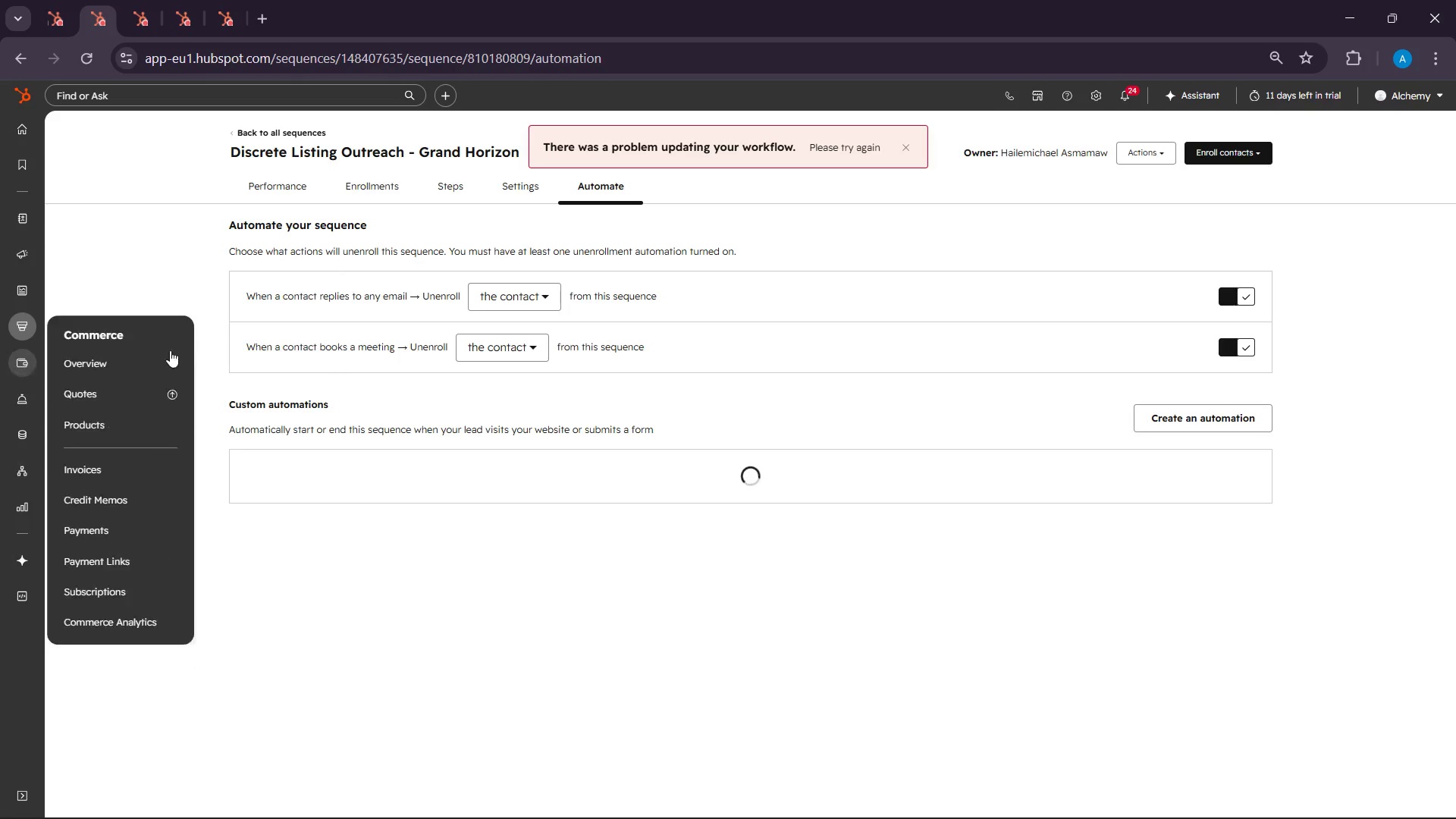 
left_click([804, 503])
 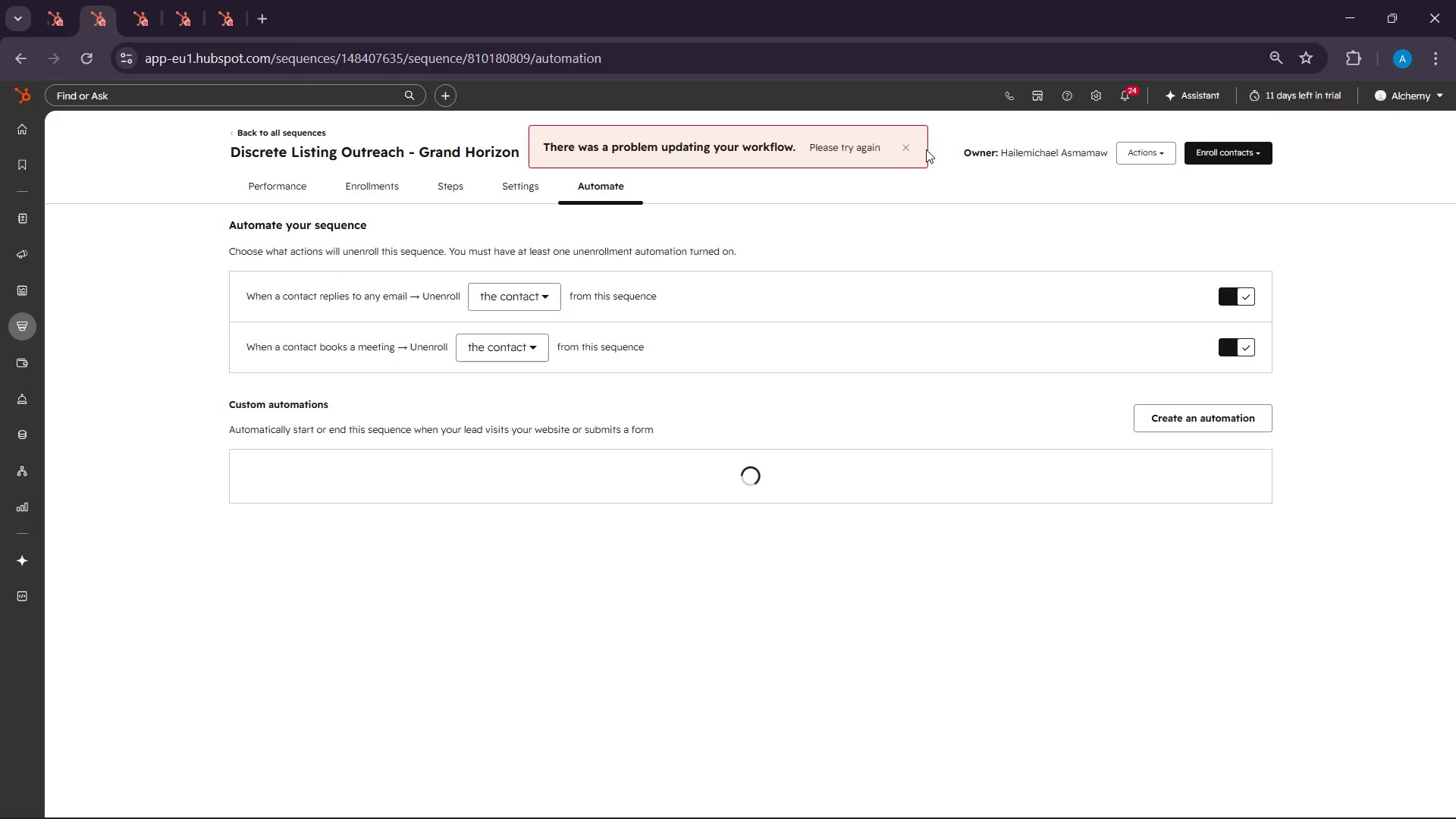 
left_click([902, 140])
 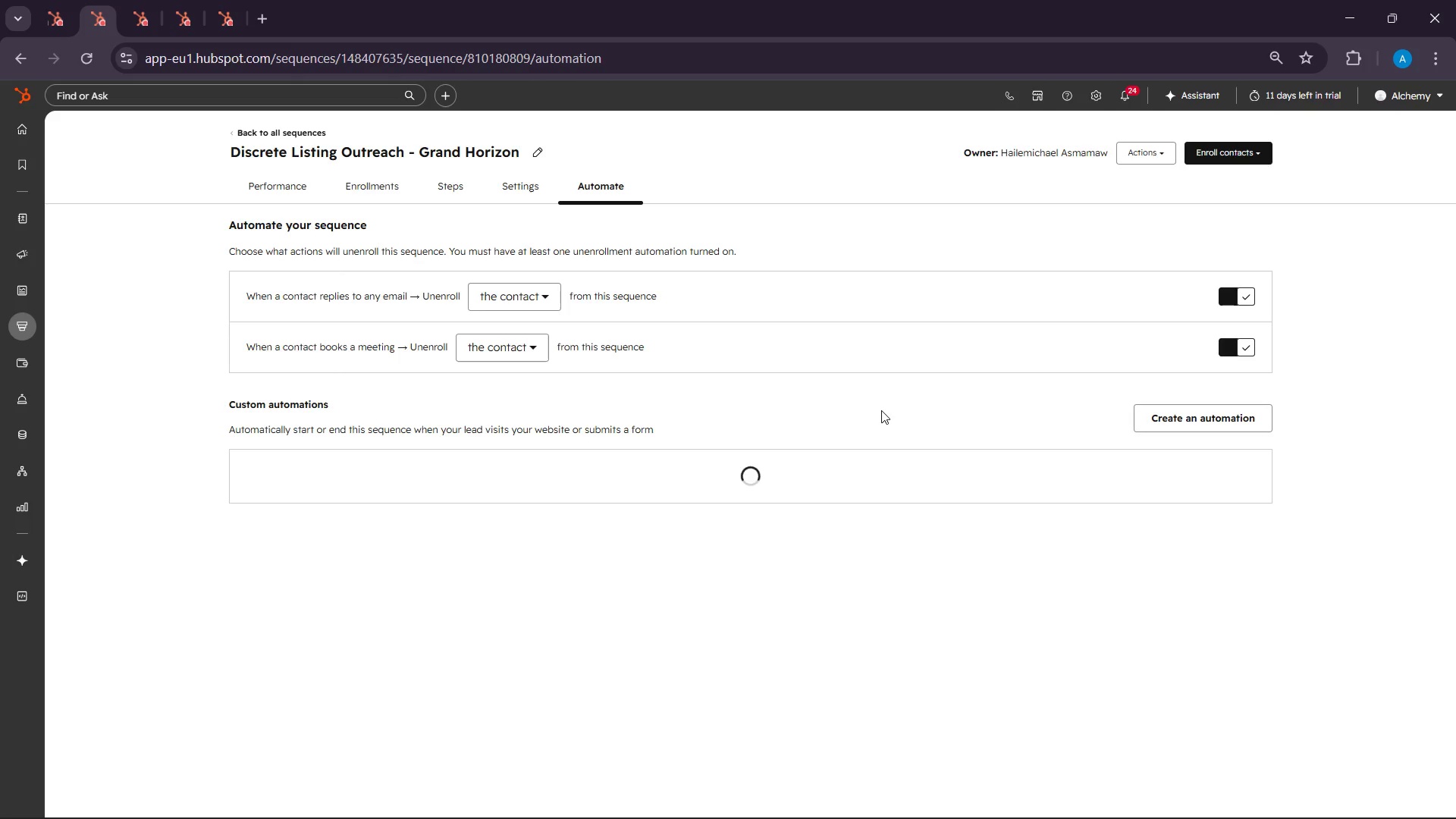 
wait(22.55)
 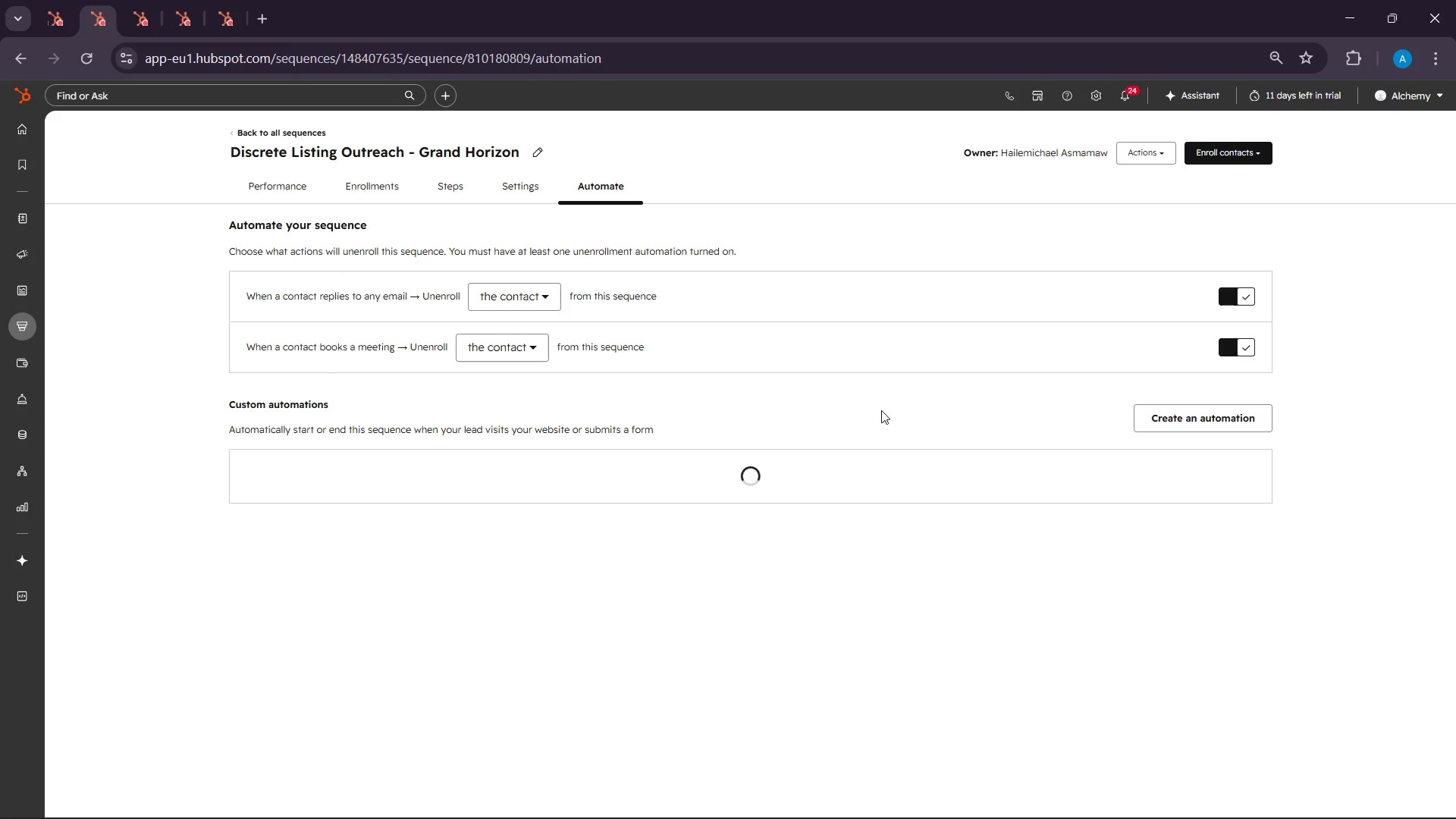 
left_click([80, 53])
 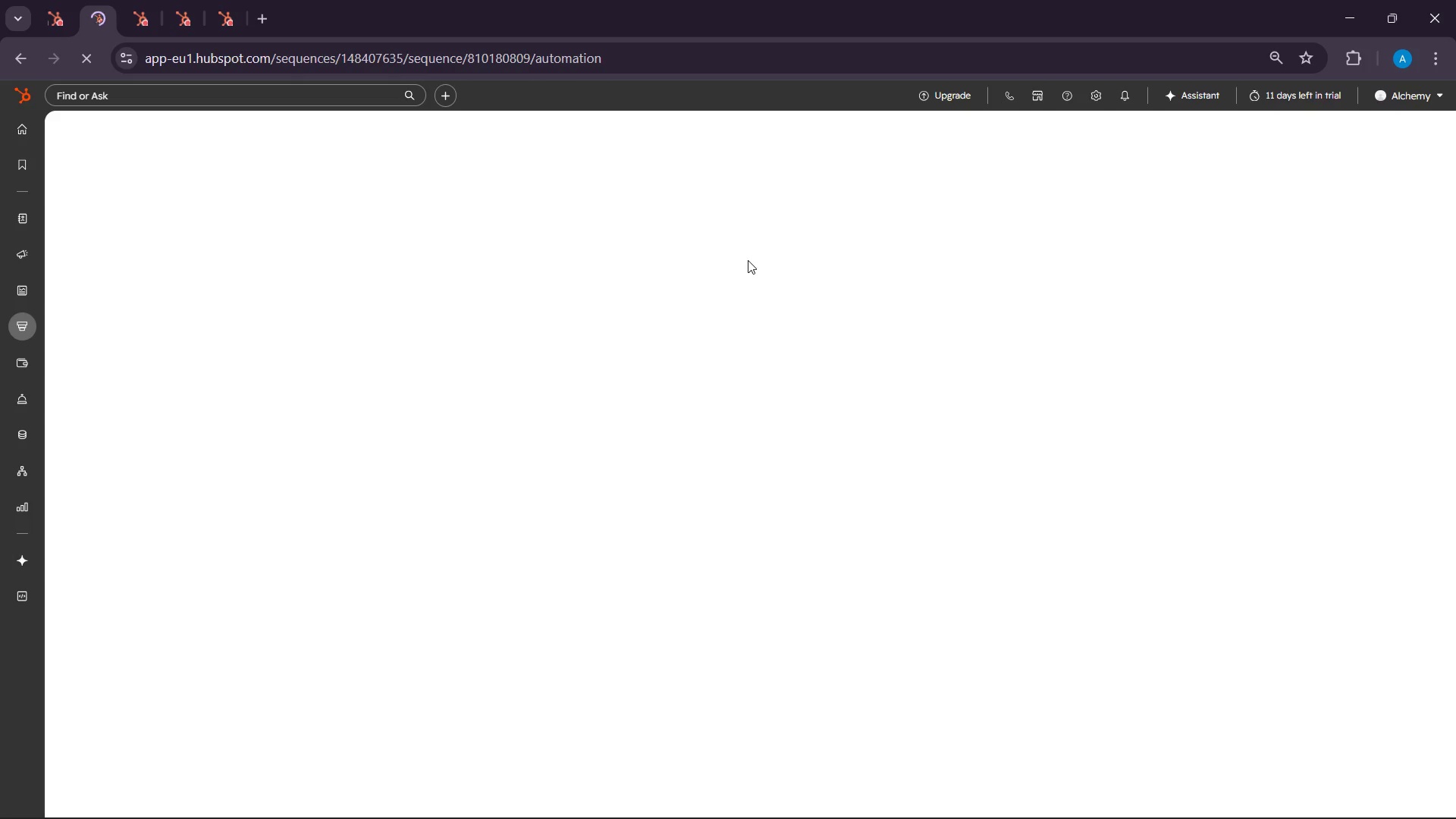 
wait(48.5)
 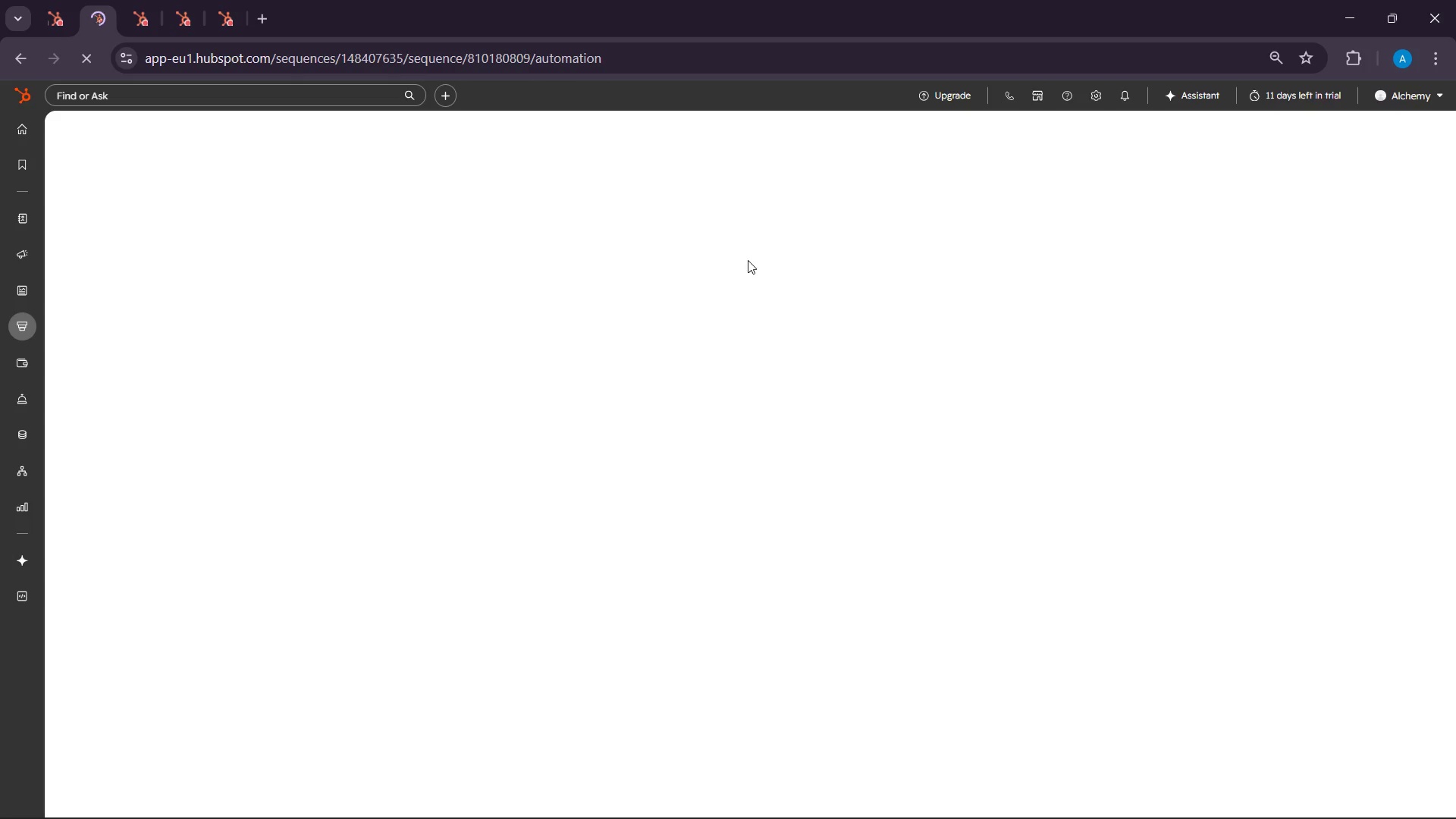 
double_click([92, 55])
 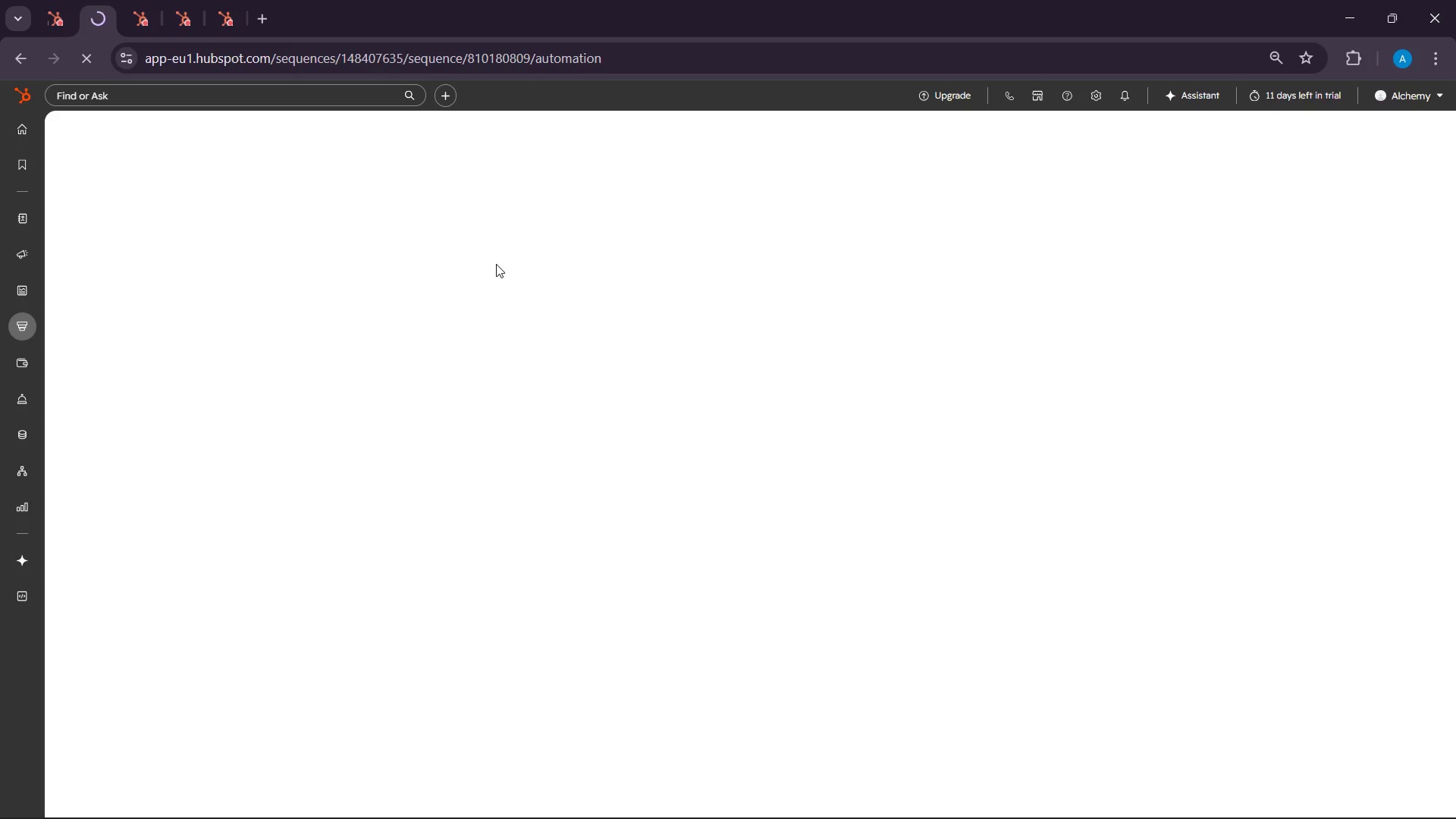 
wait(27.02)
 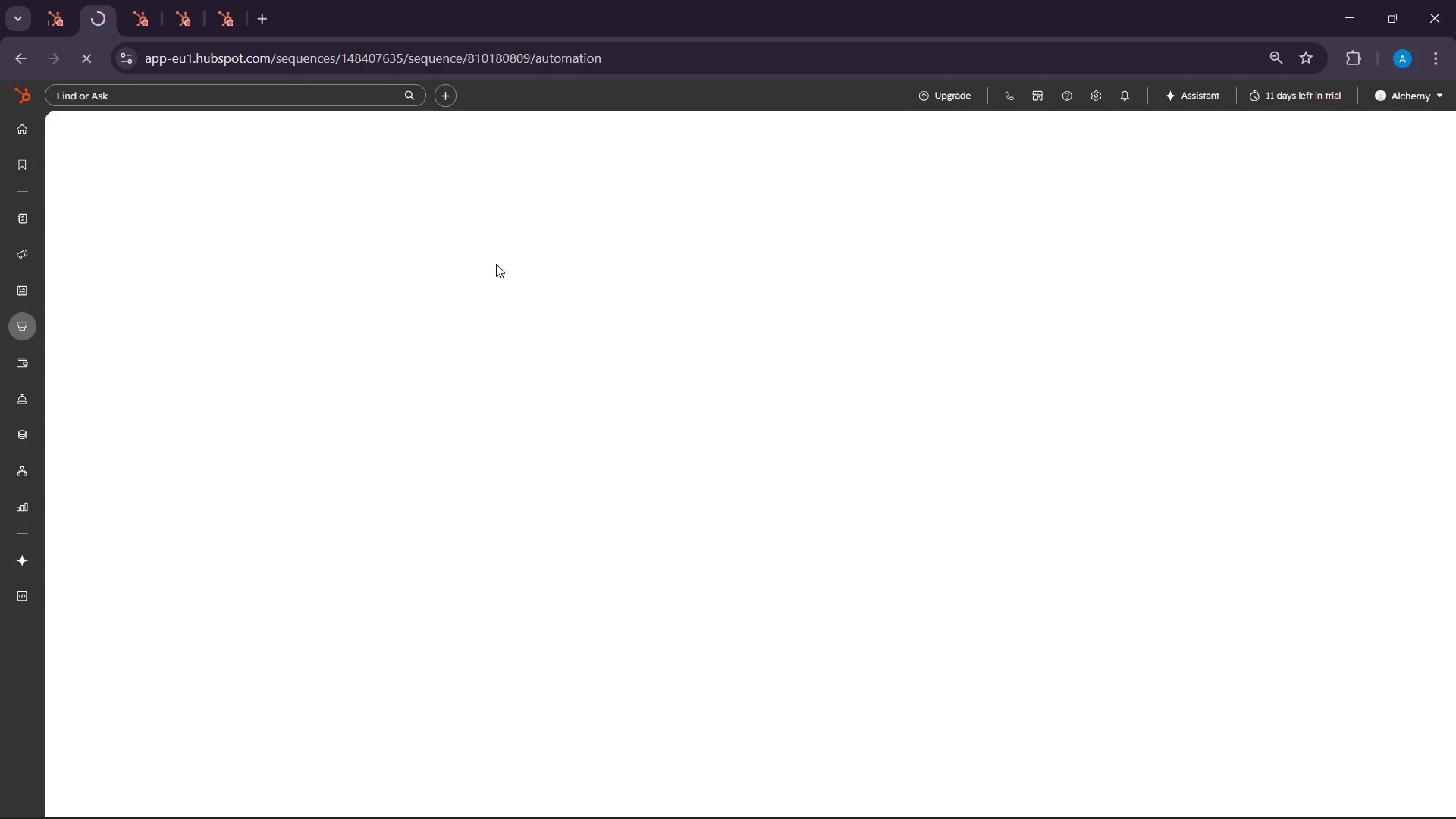 
left_click([1285, 802])
 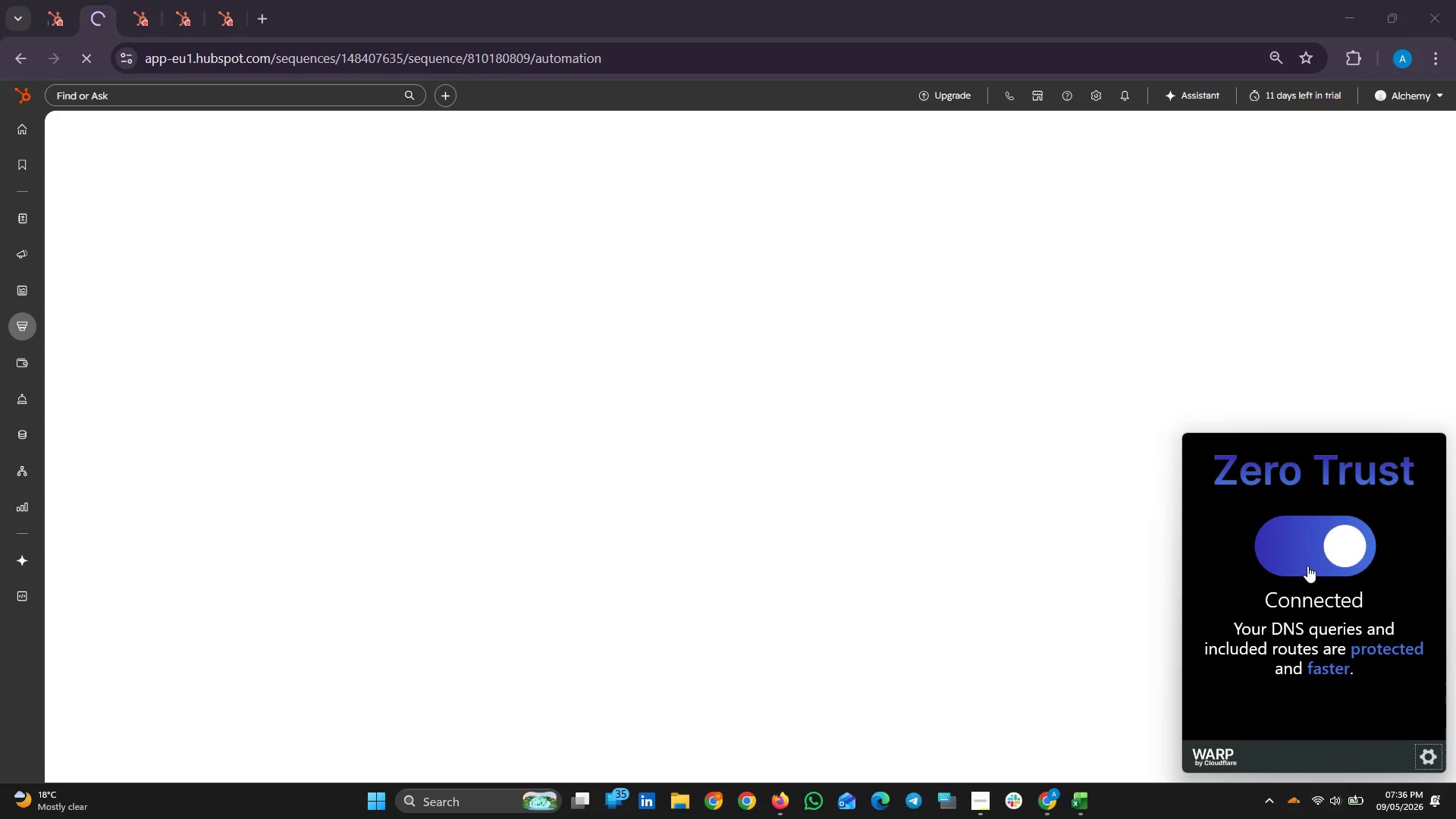 
left_click([1319, 545])
 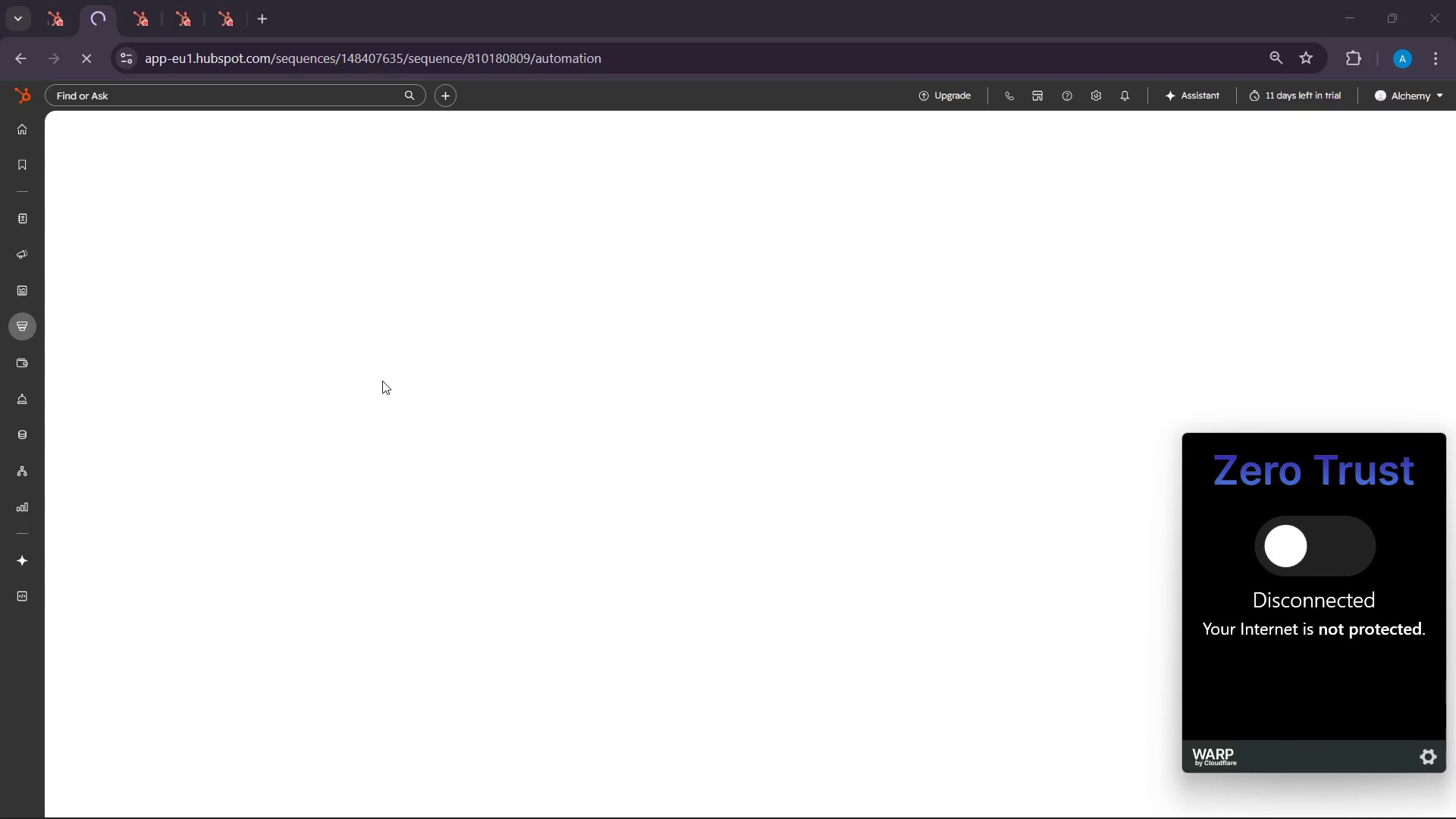 
left_click([375, 381])
 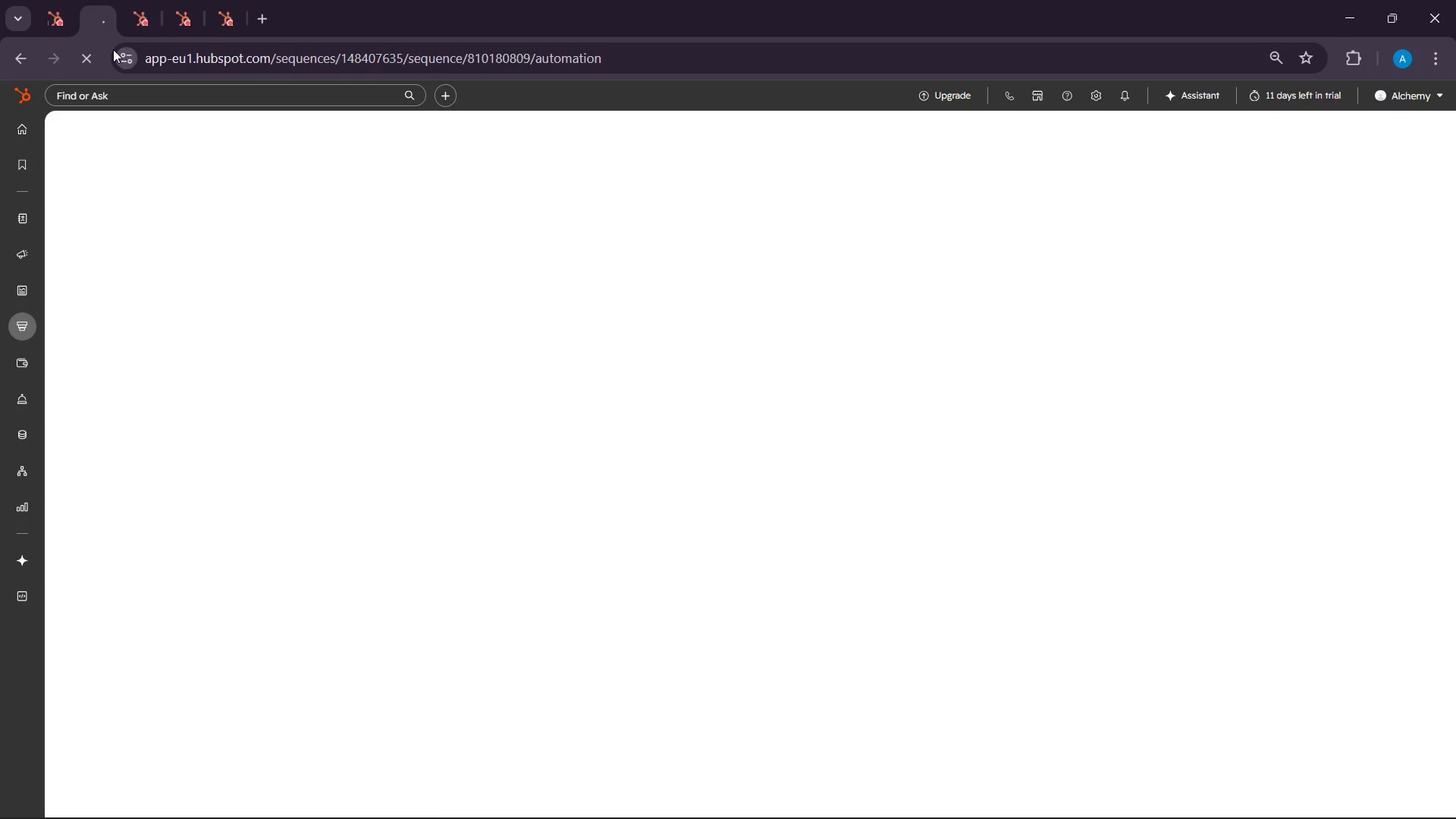 
left_click([89, 50])
 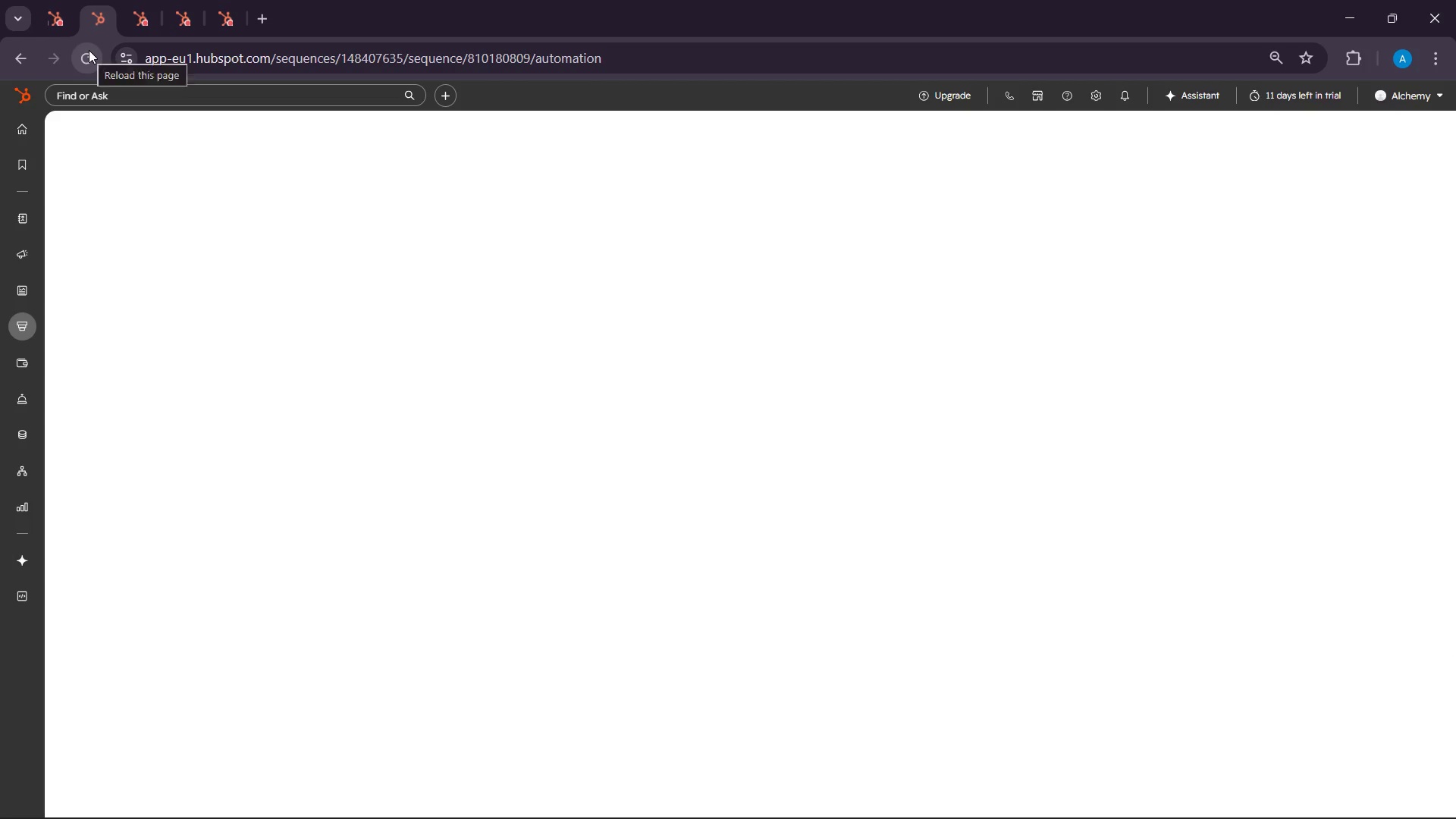 
left_click([89, 50])
 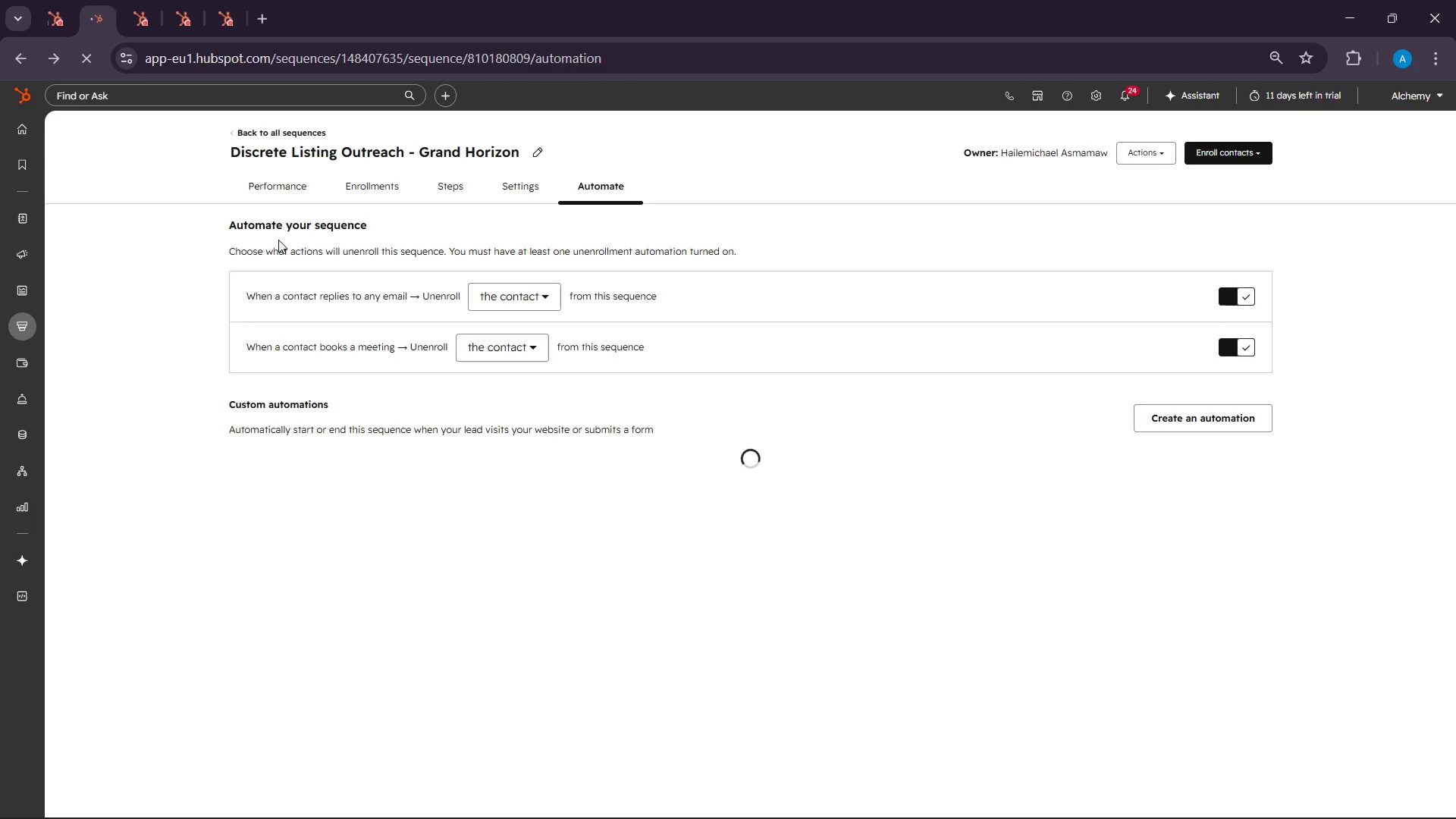 
wait(9.09)
 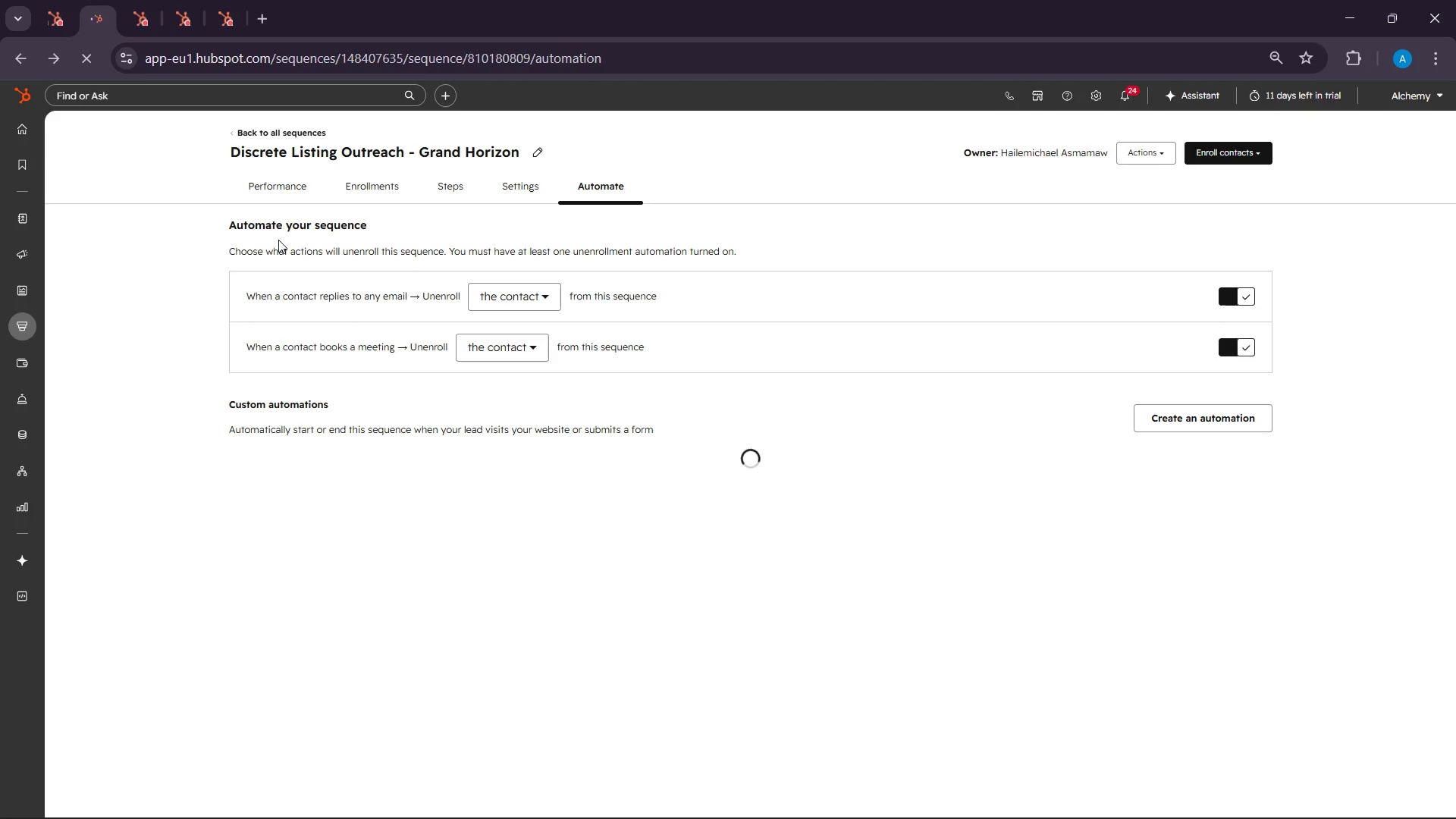 
left_click([1178, 468])
 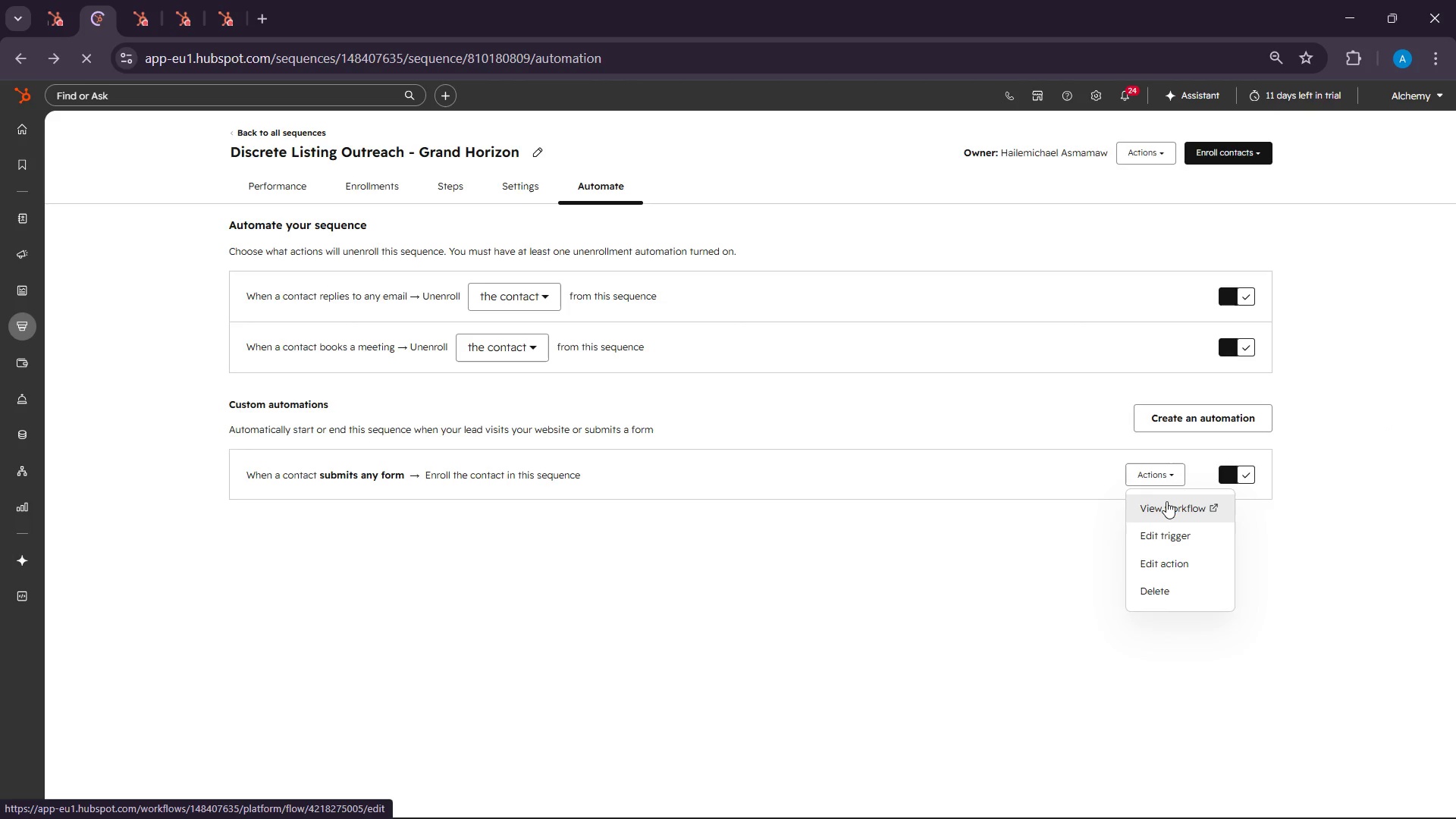 
left_click([1166, 501])
 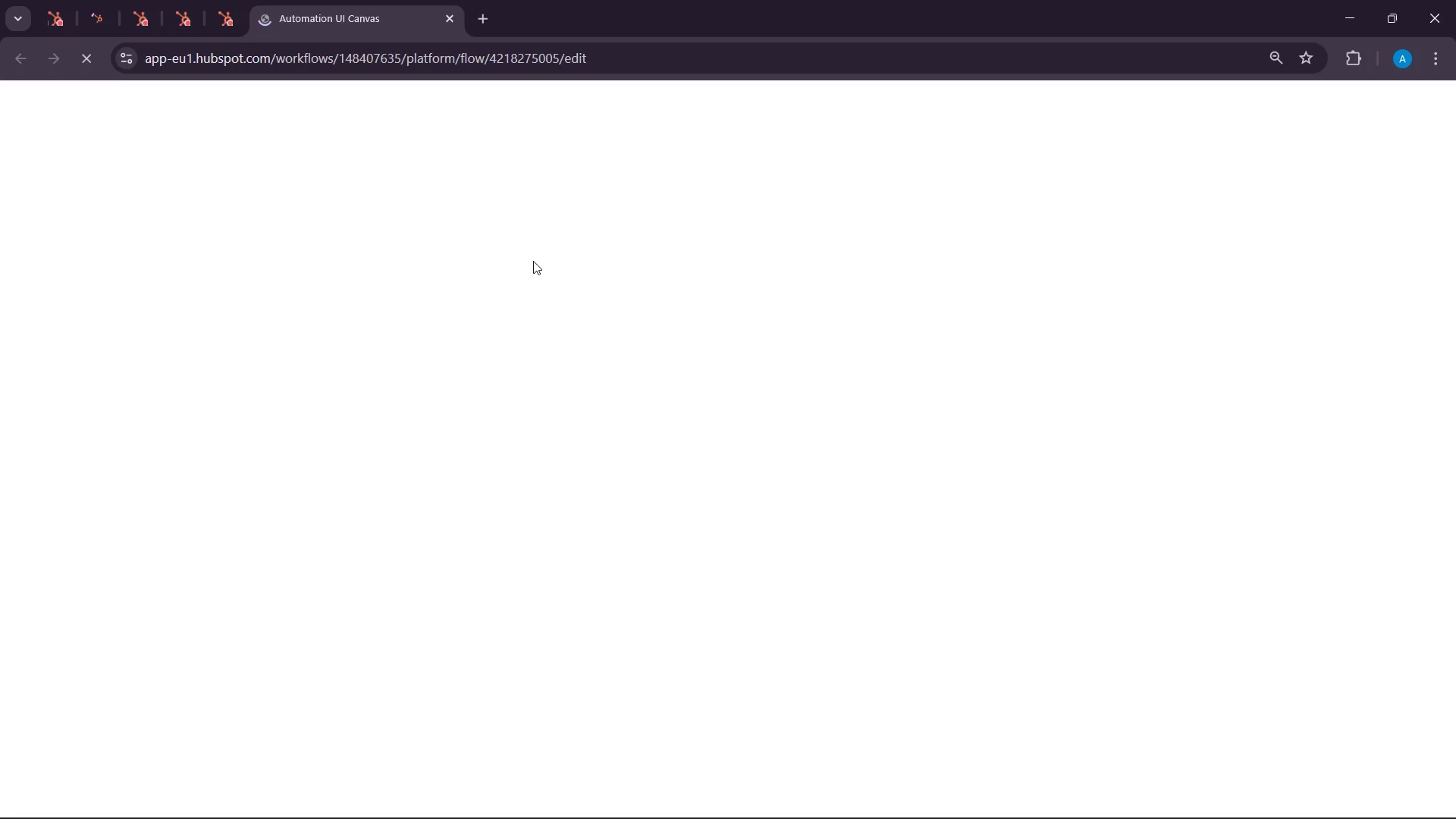 
wait(8.09)
 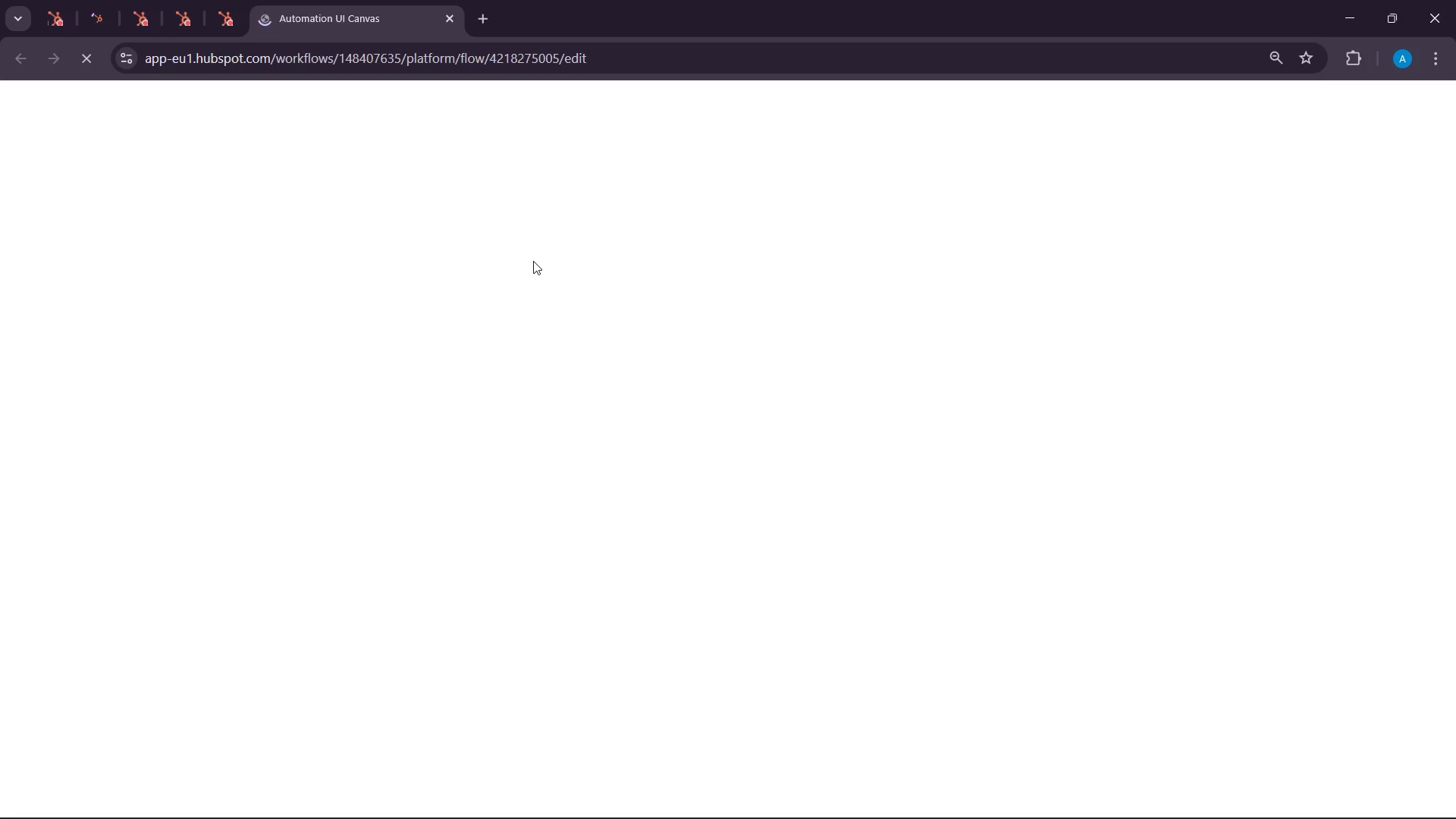 
scroll: coordinate [848, 463], scroll_direction: down, amount: 2.0
 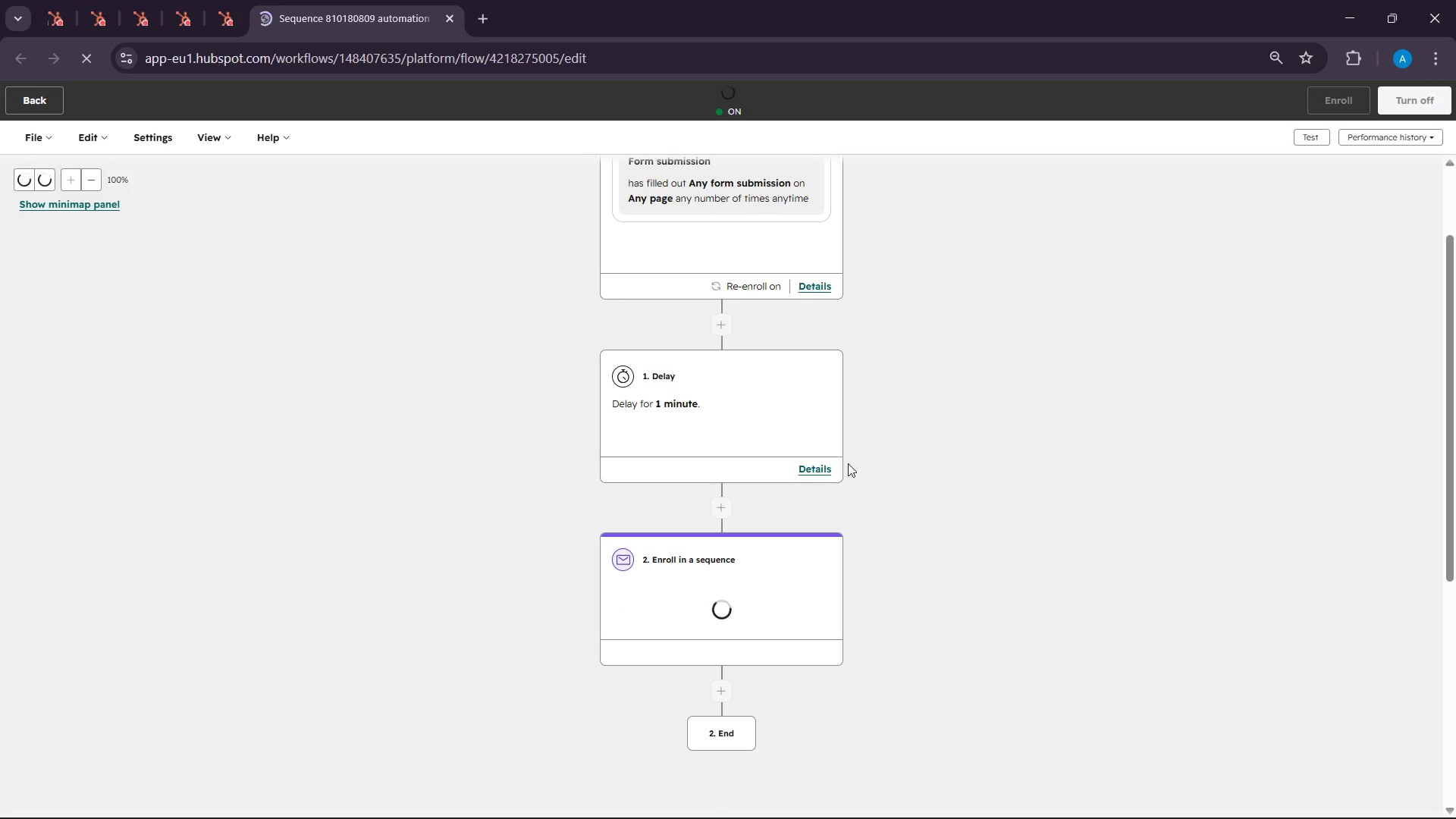 
scroll: coordinate [848, 463], scroll_direction: none, amount: 0.0
 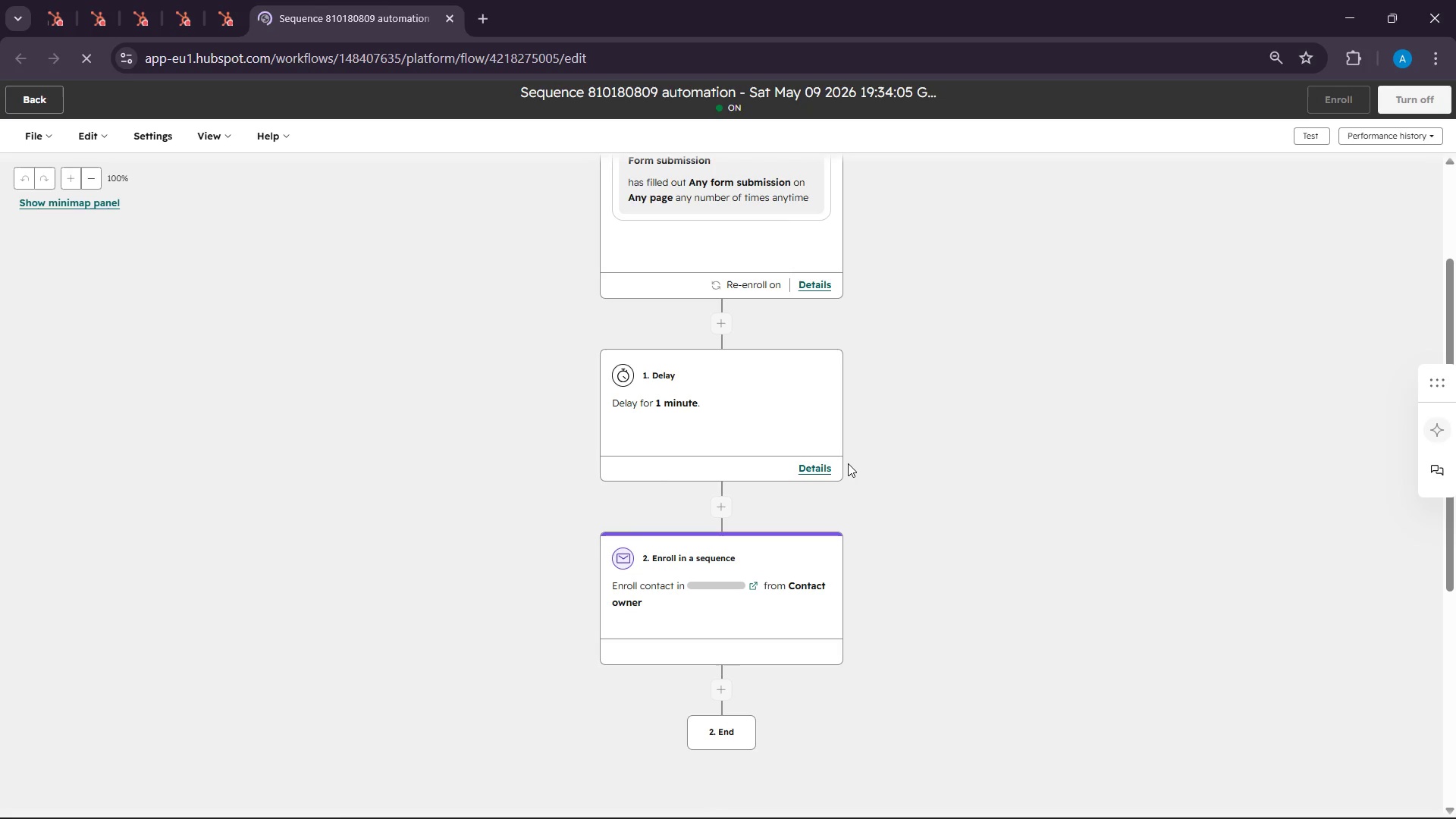 
scroll: coordinate [848, 463], scroll_direction: down, amount: 5.0
 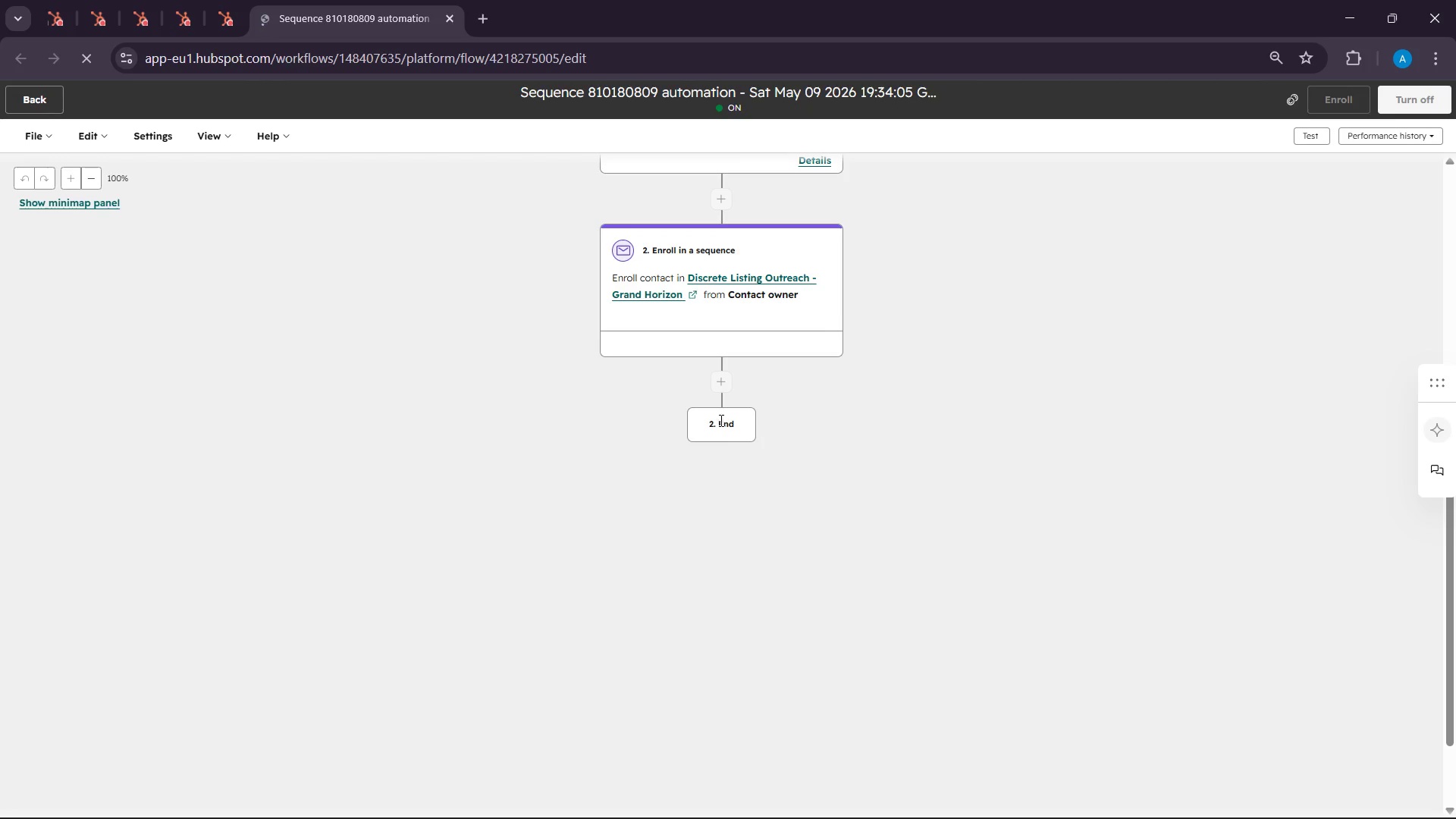 
scroll: coordinate [791, 370], scroll_direction: up, amount: 2.0
 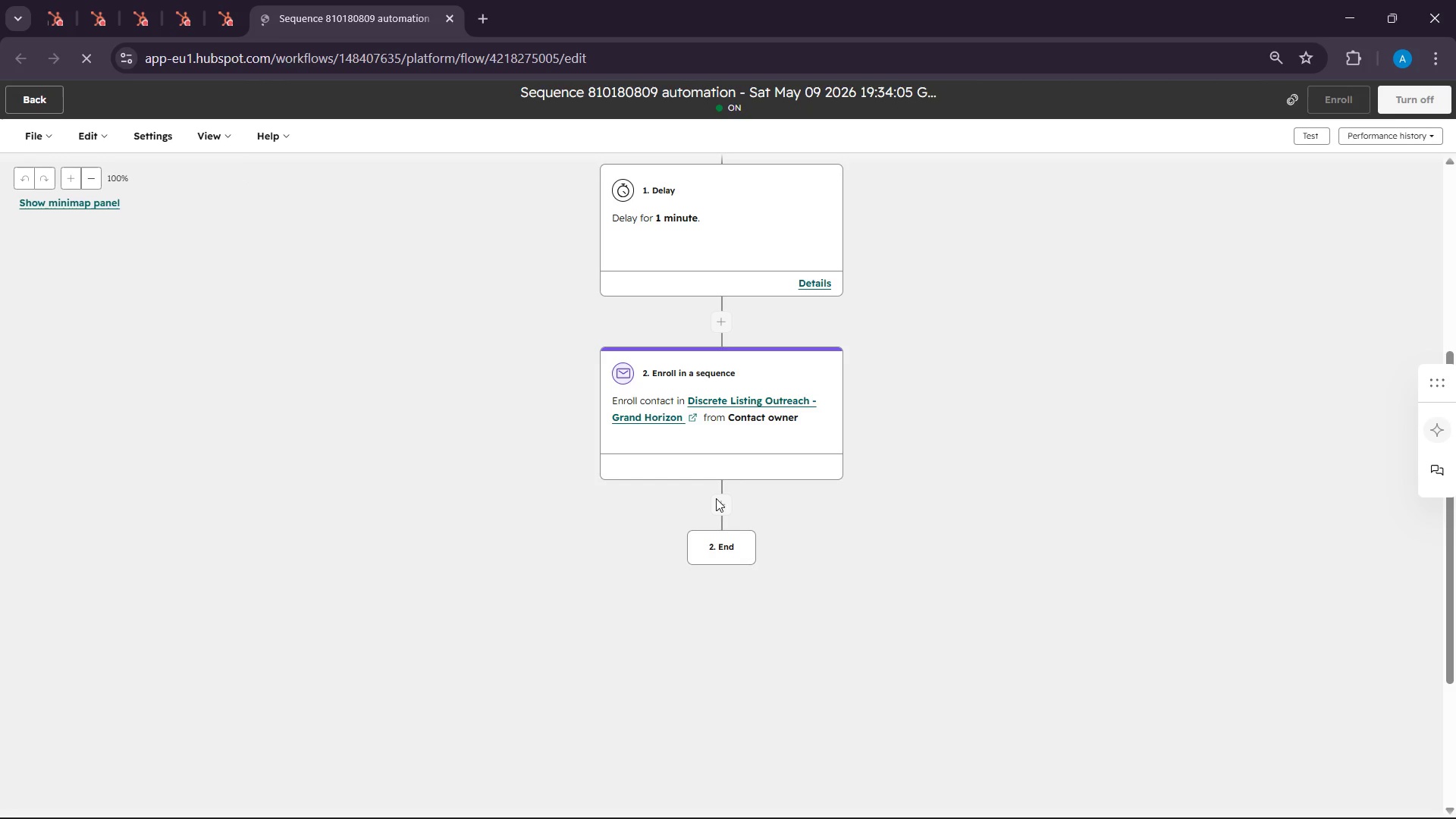 
wait(6.73)
 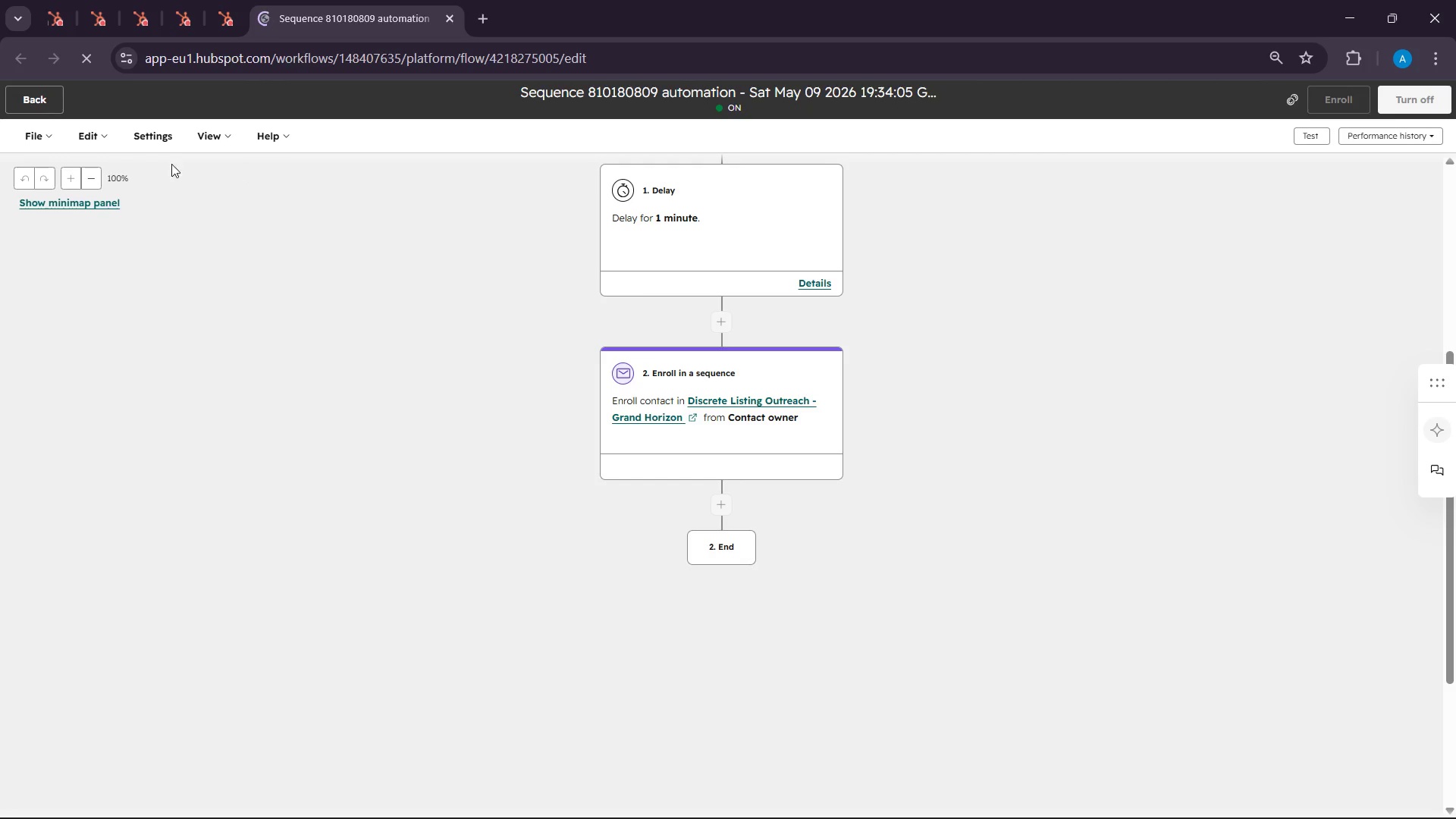 
left_click([772, 369])
 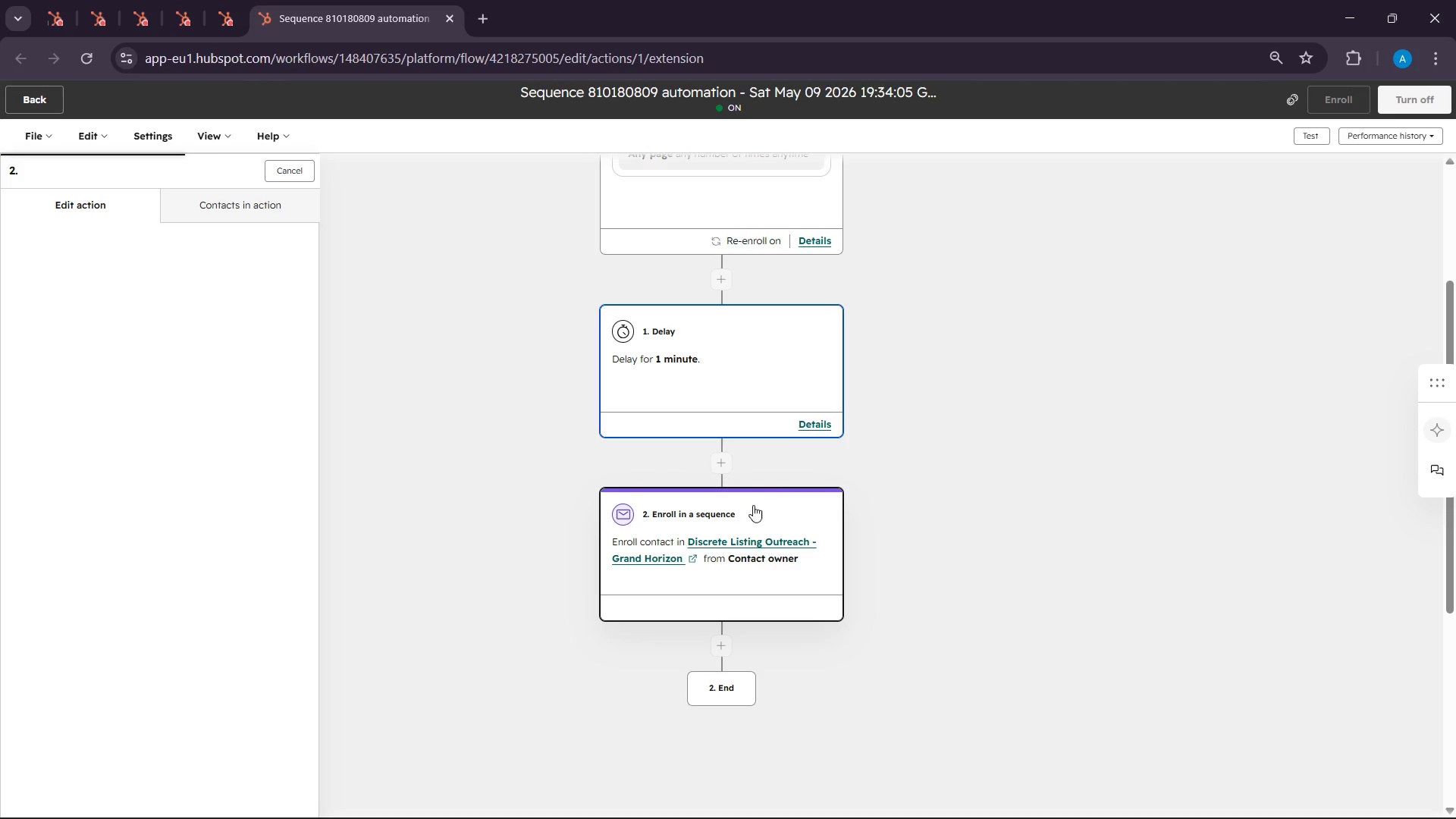 
scroll: coordinate [858, 511], scroll_direction: down, amount: 2.0
 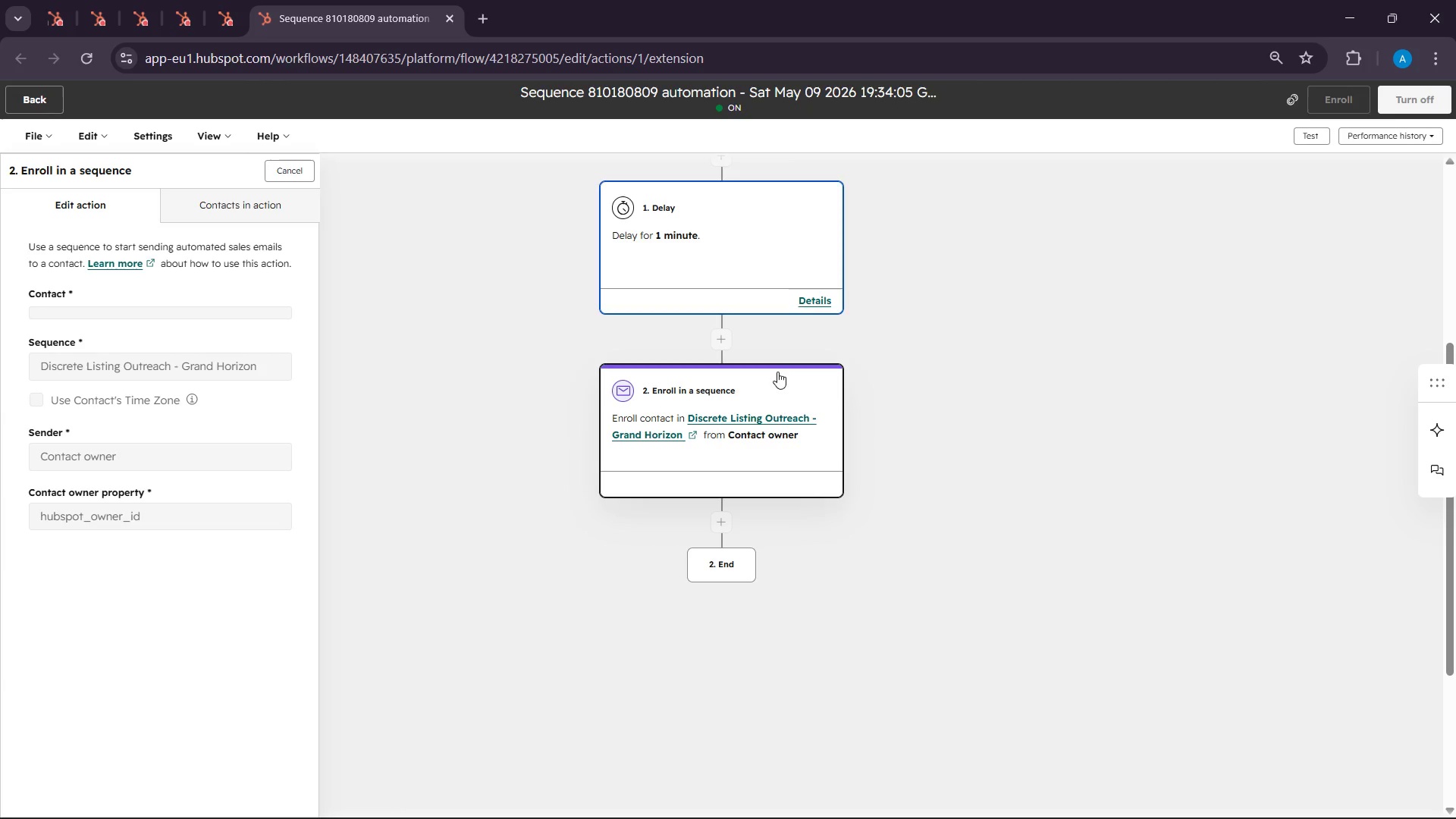 
scroll: coordinate [777, 369], scroll_direction: up, amount: 3.0
 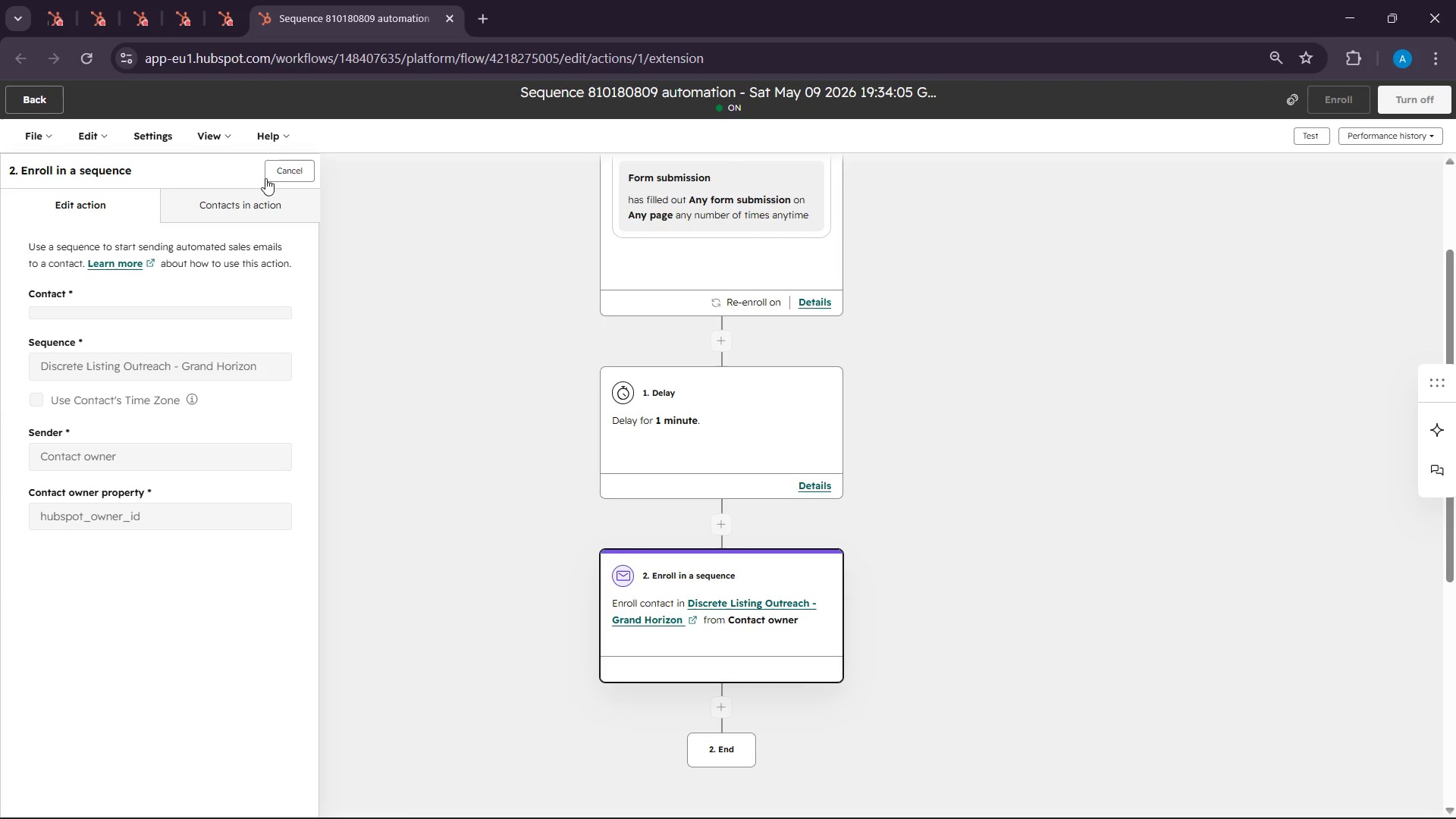 
left_click([272, 165])
 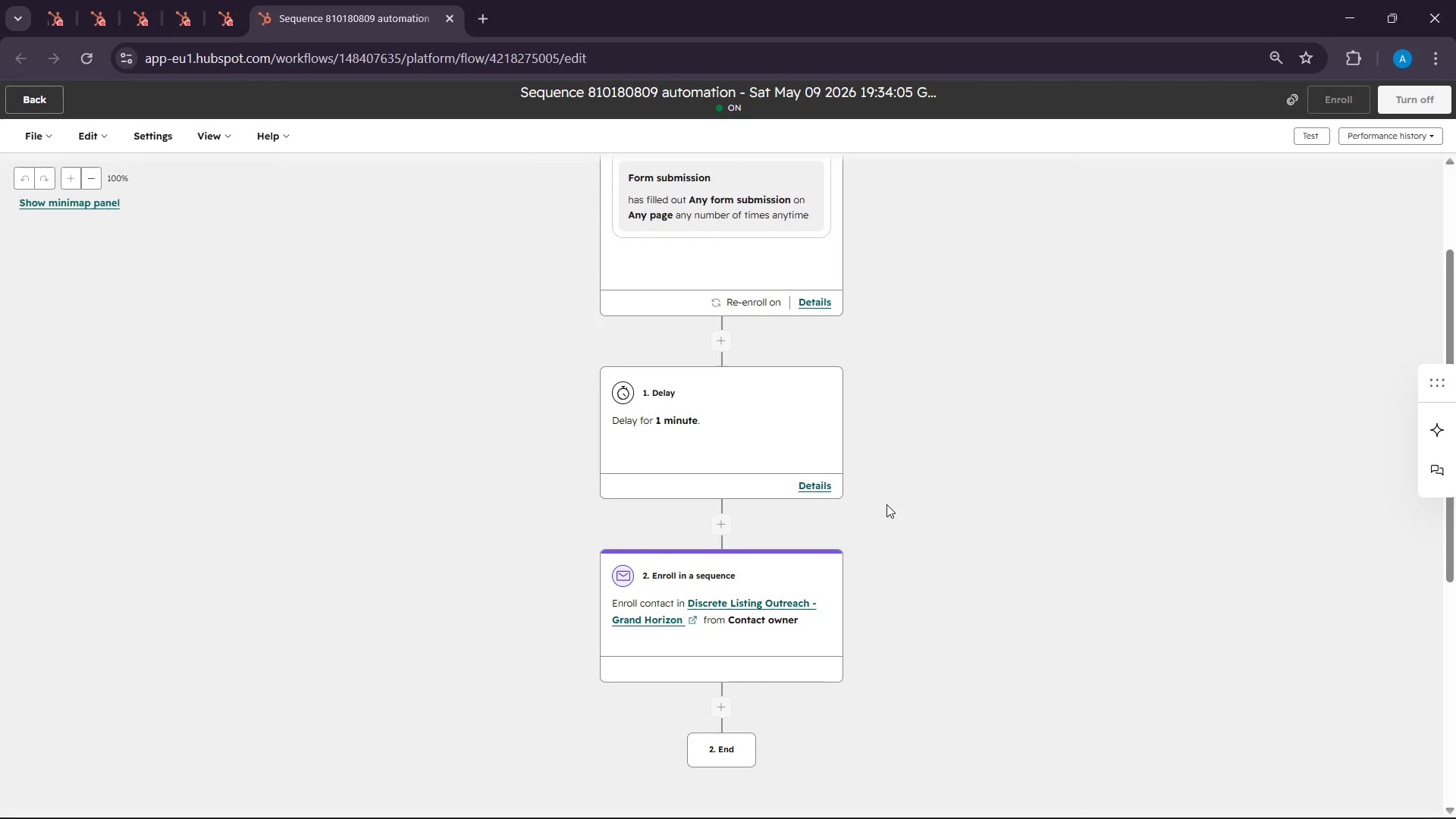 
scroll: coordinate [876, 574], scroll_direction: down, amount: 4.0
 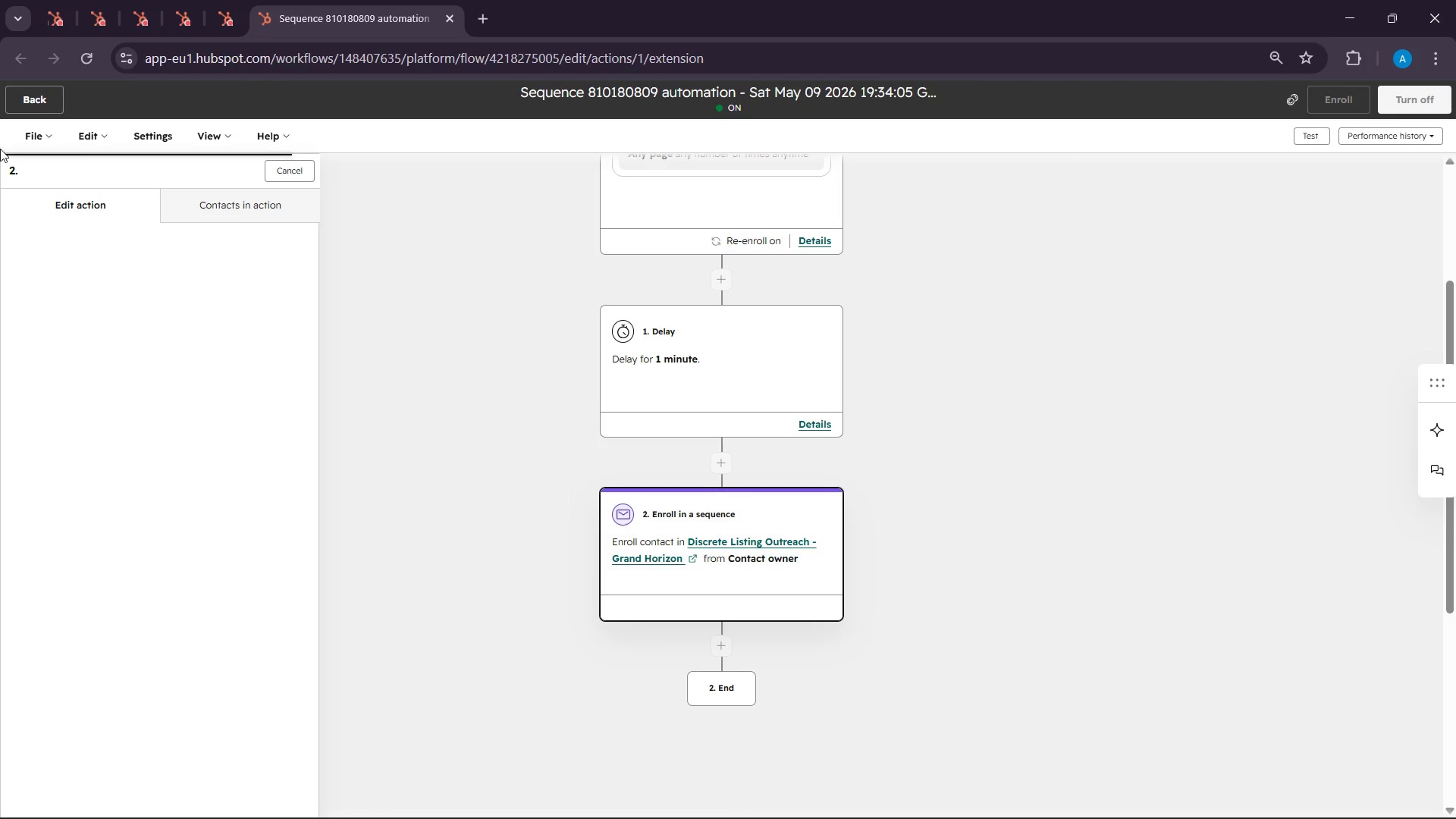 
left_click([303, 171])
 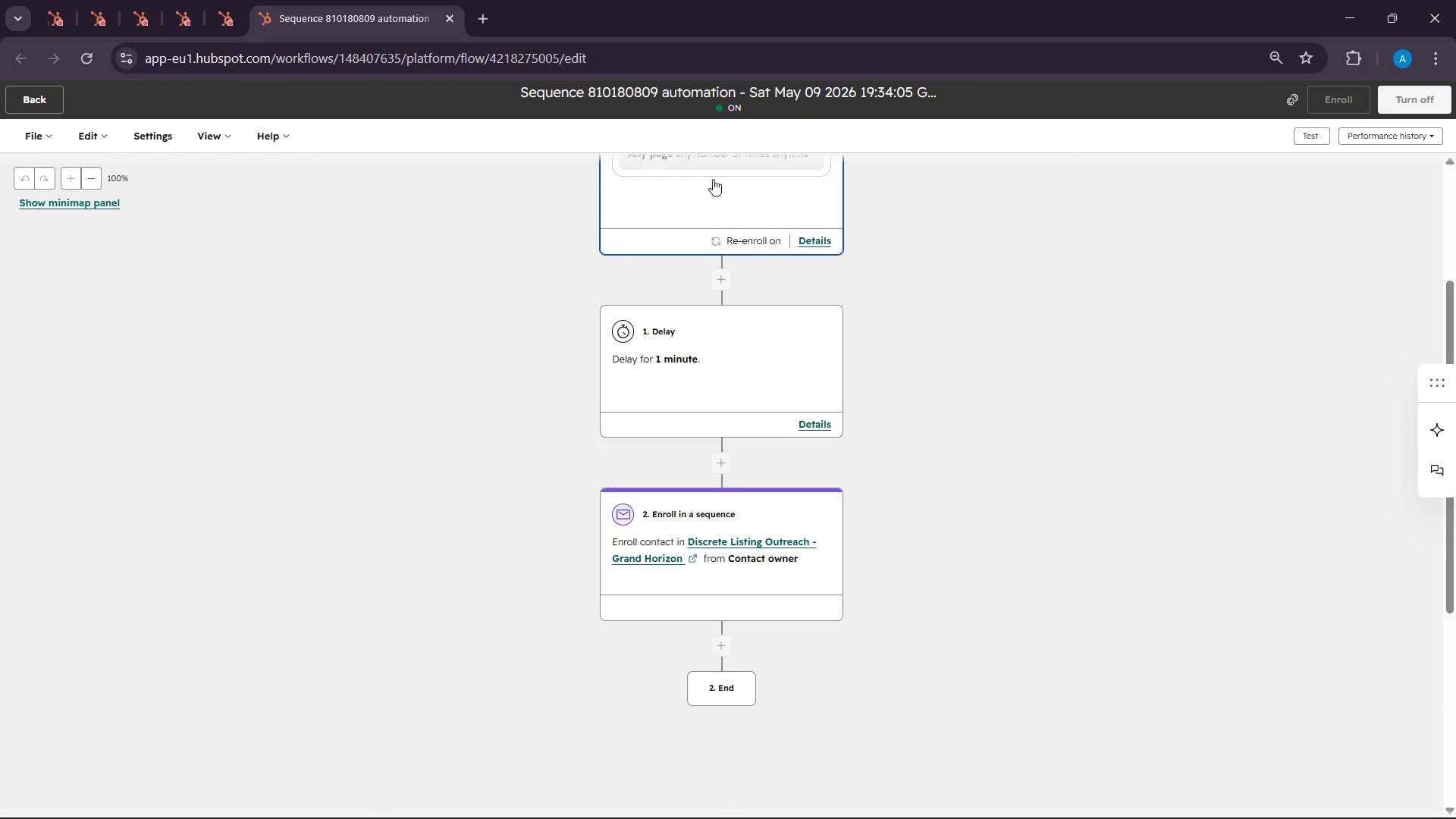 
scroll: coordinate [774, 231], scroll_direction: up, amount: 8.0
 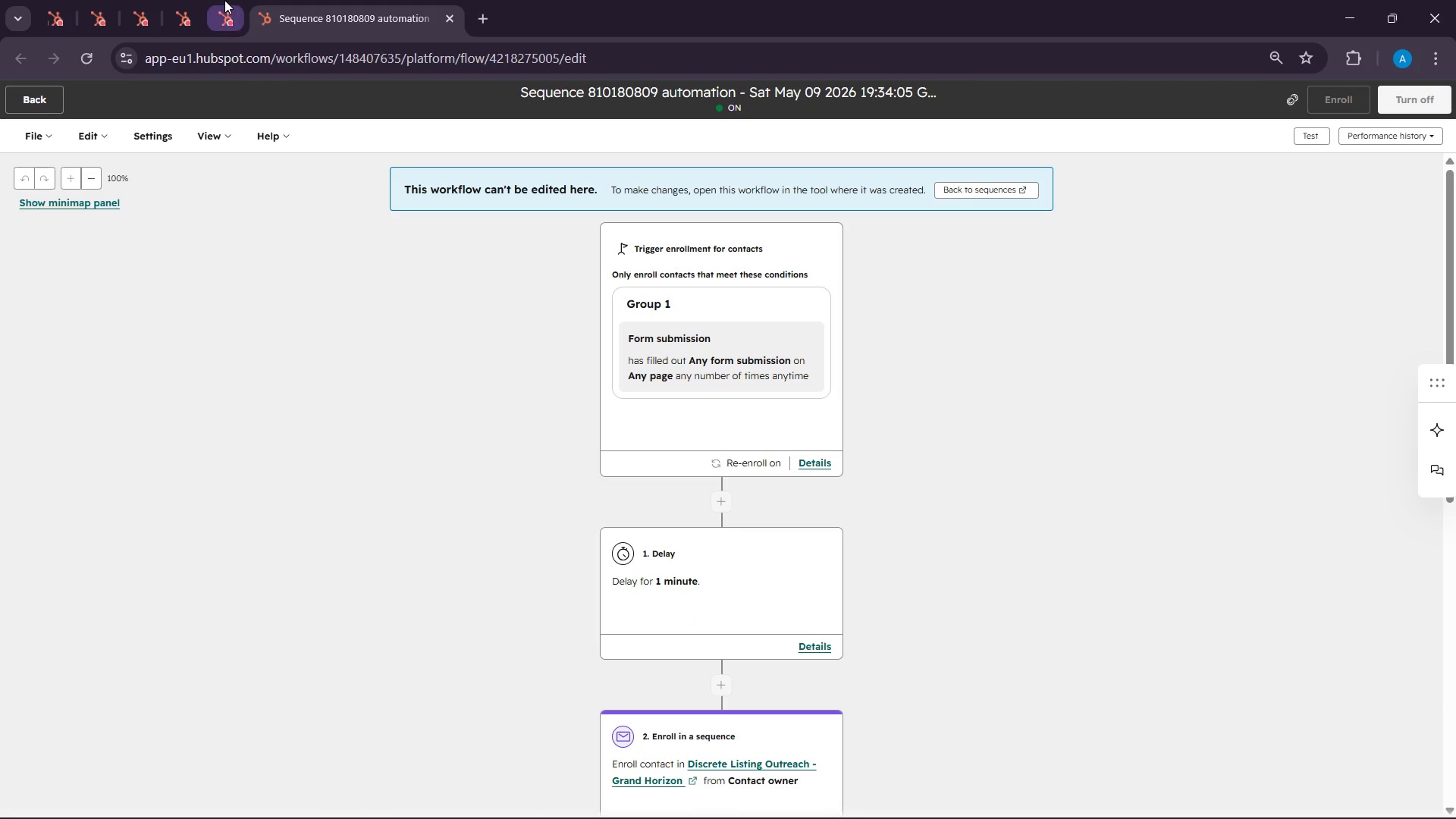 
left_click([228, 0])
 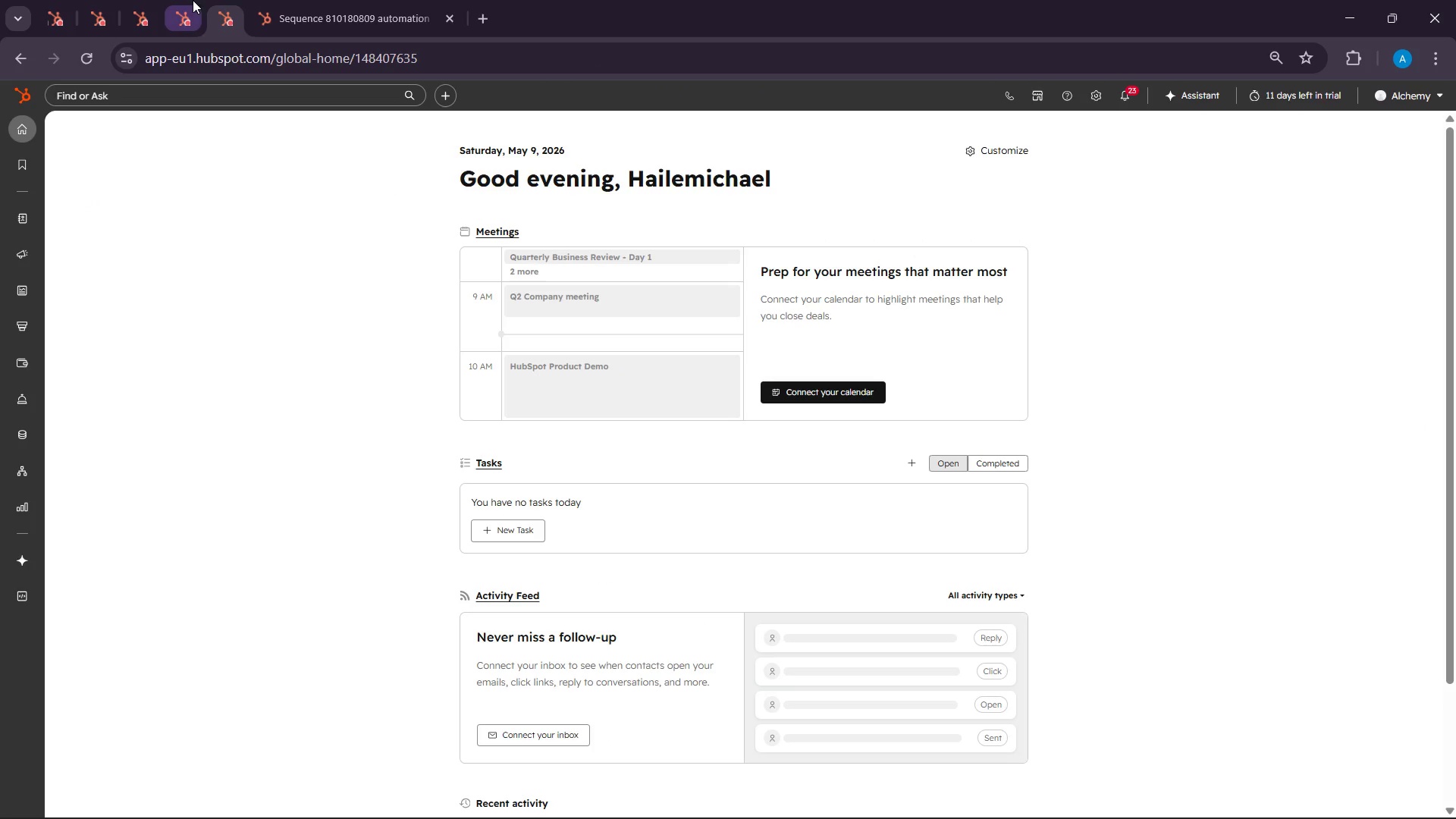 
left_click([185, 0])
 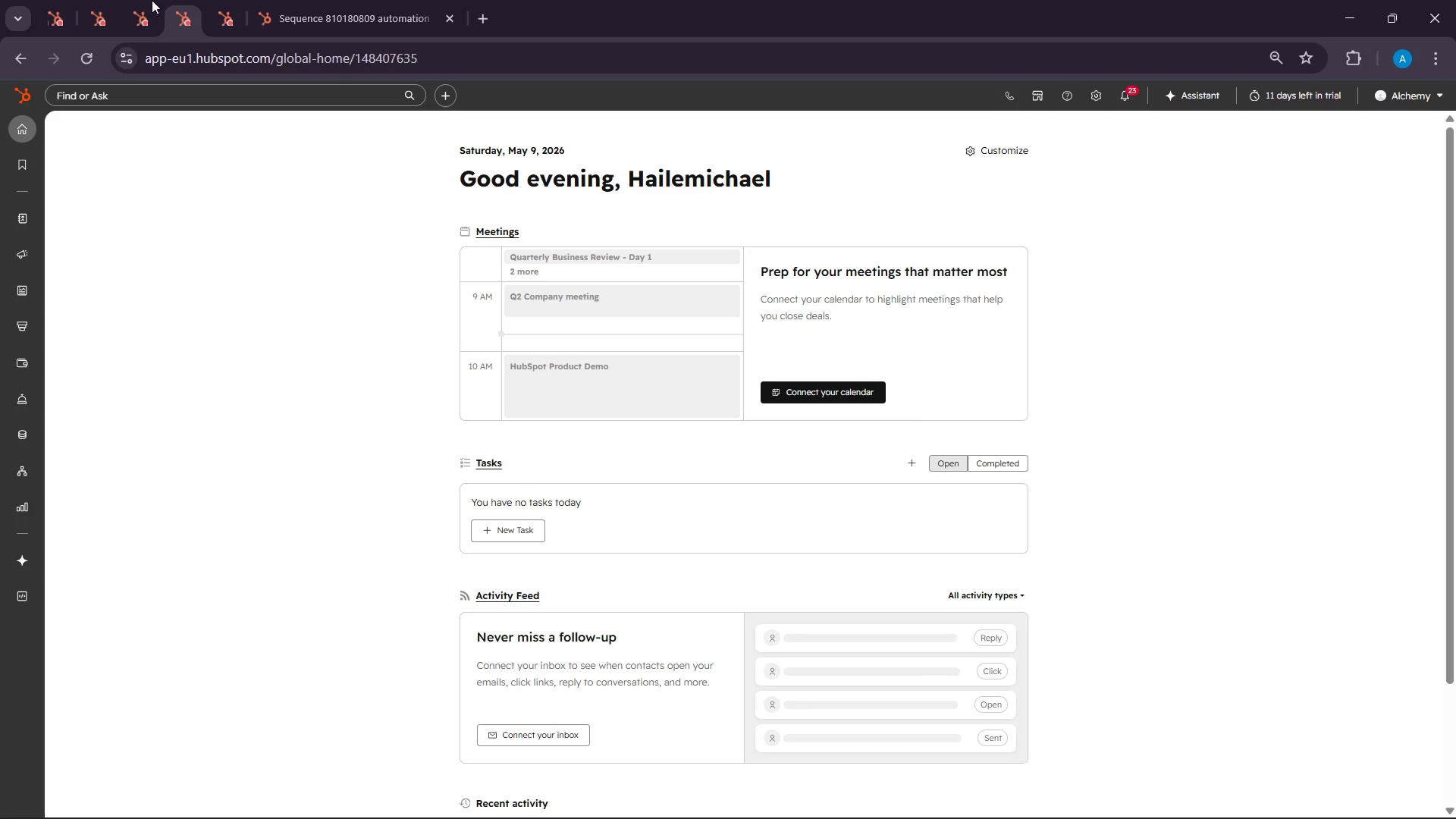 
left_click([123, 0])
 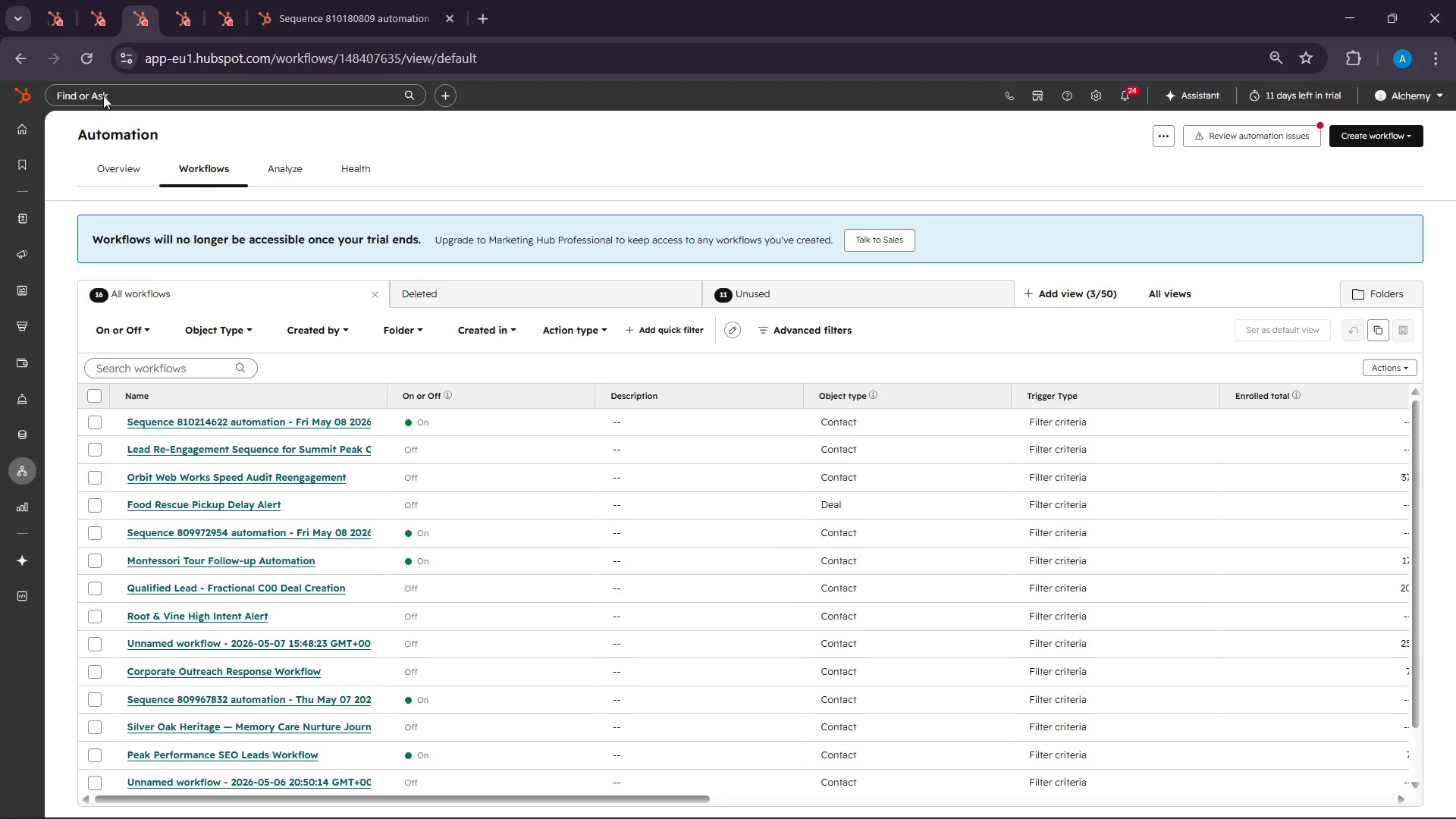 
left_click([106, 2])
 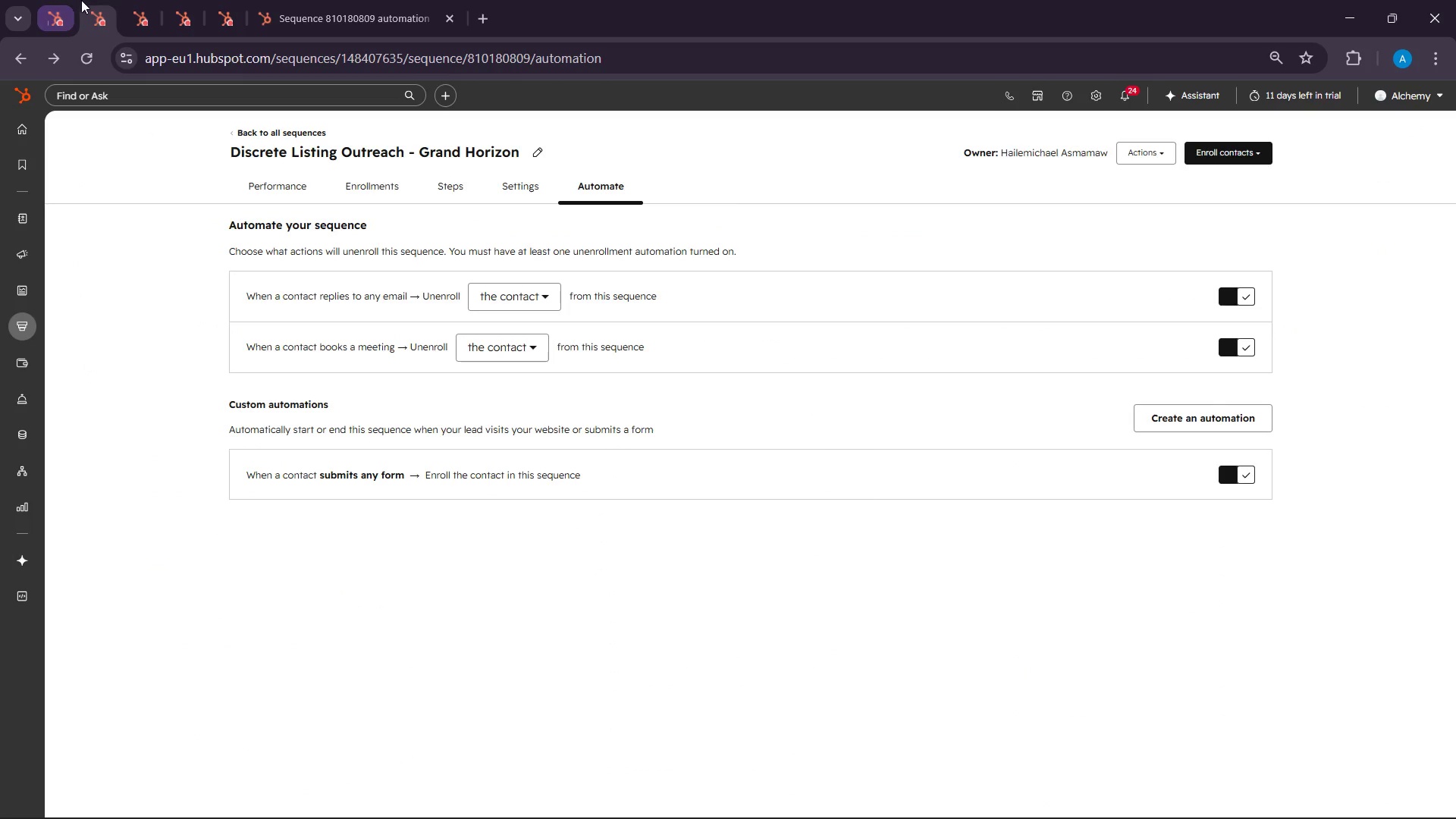 
left_click([61, 0])
 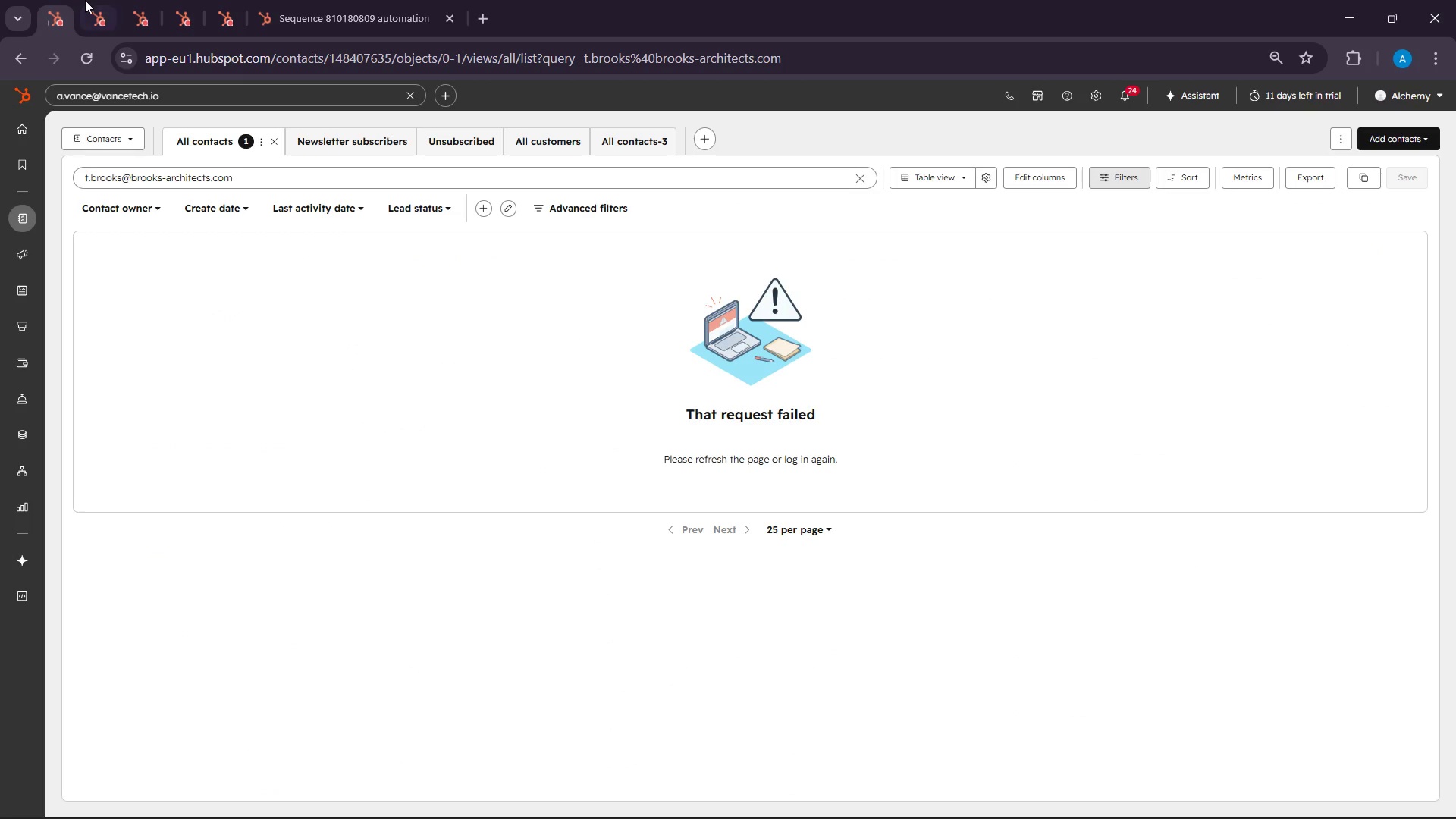 
left_click([90, 0])
 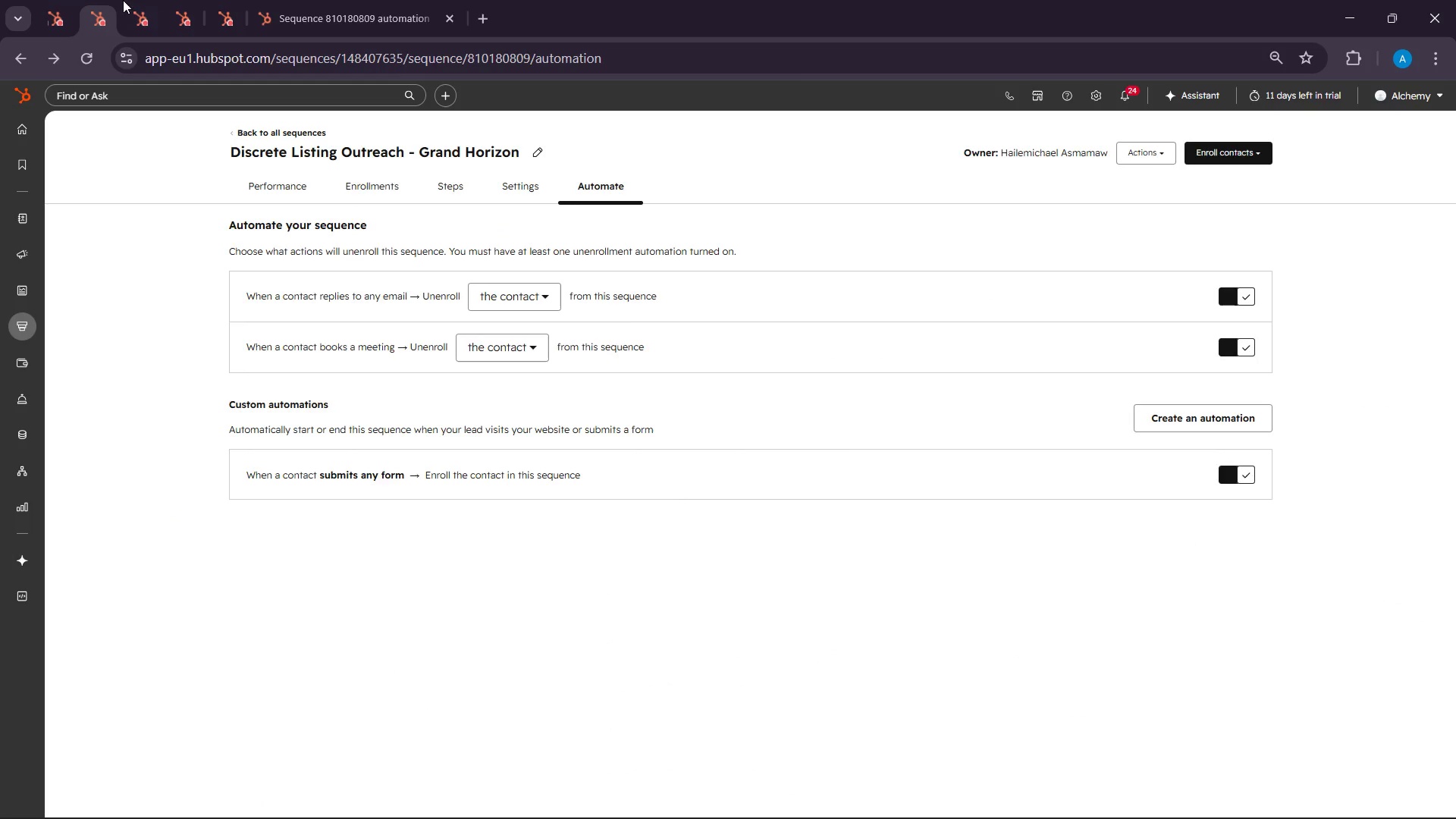 
left_click([127, 0])
 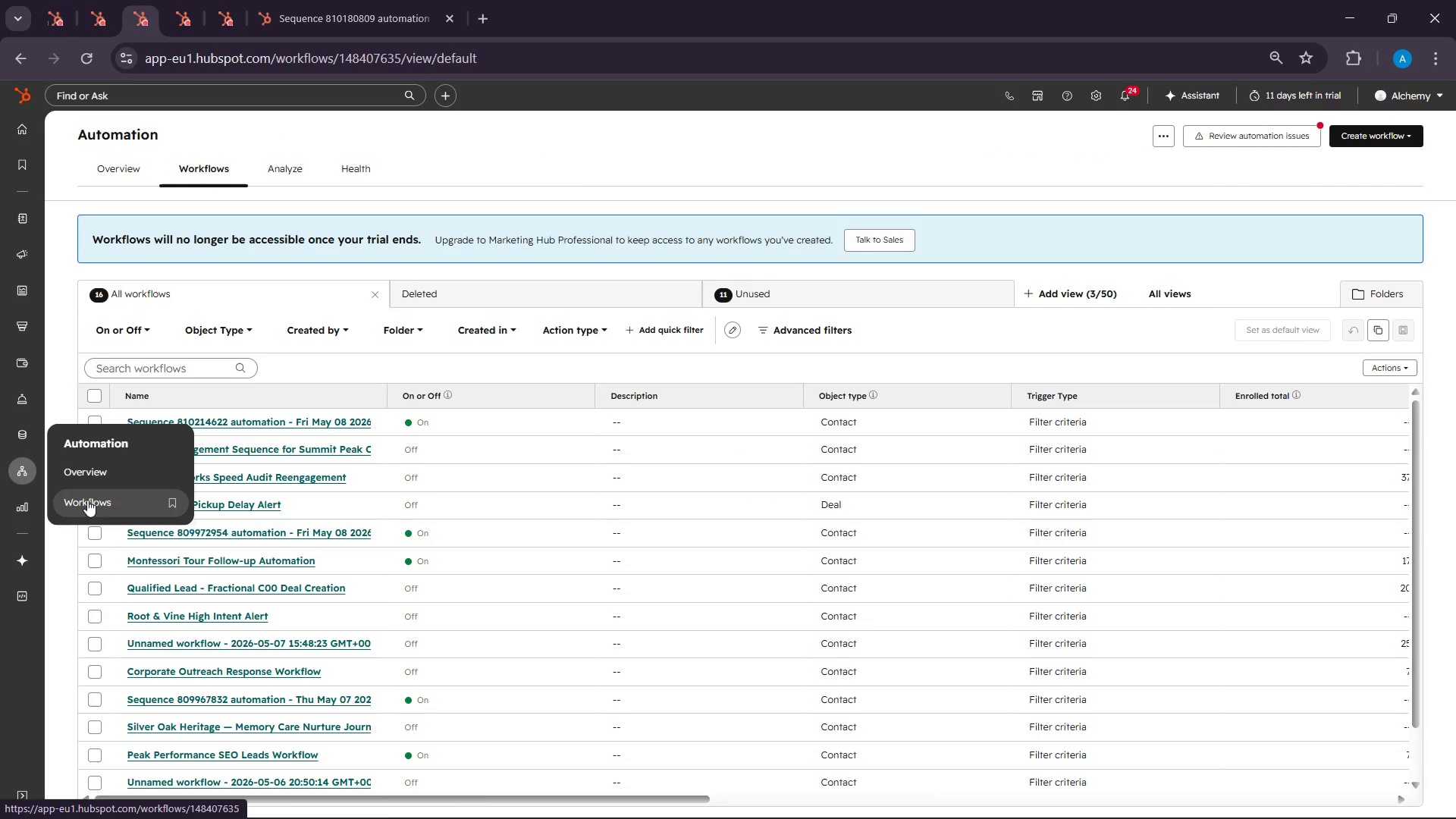 
left_click([1400, 131])
 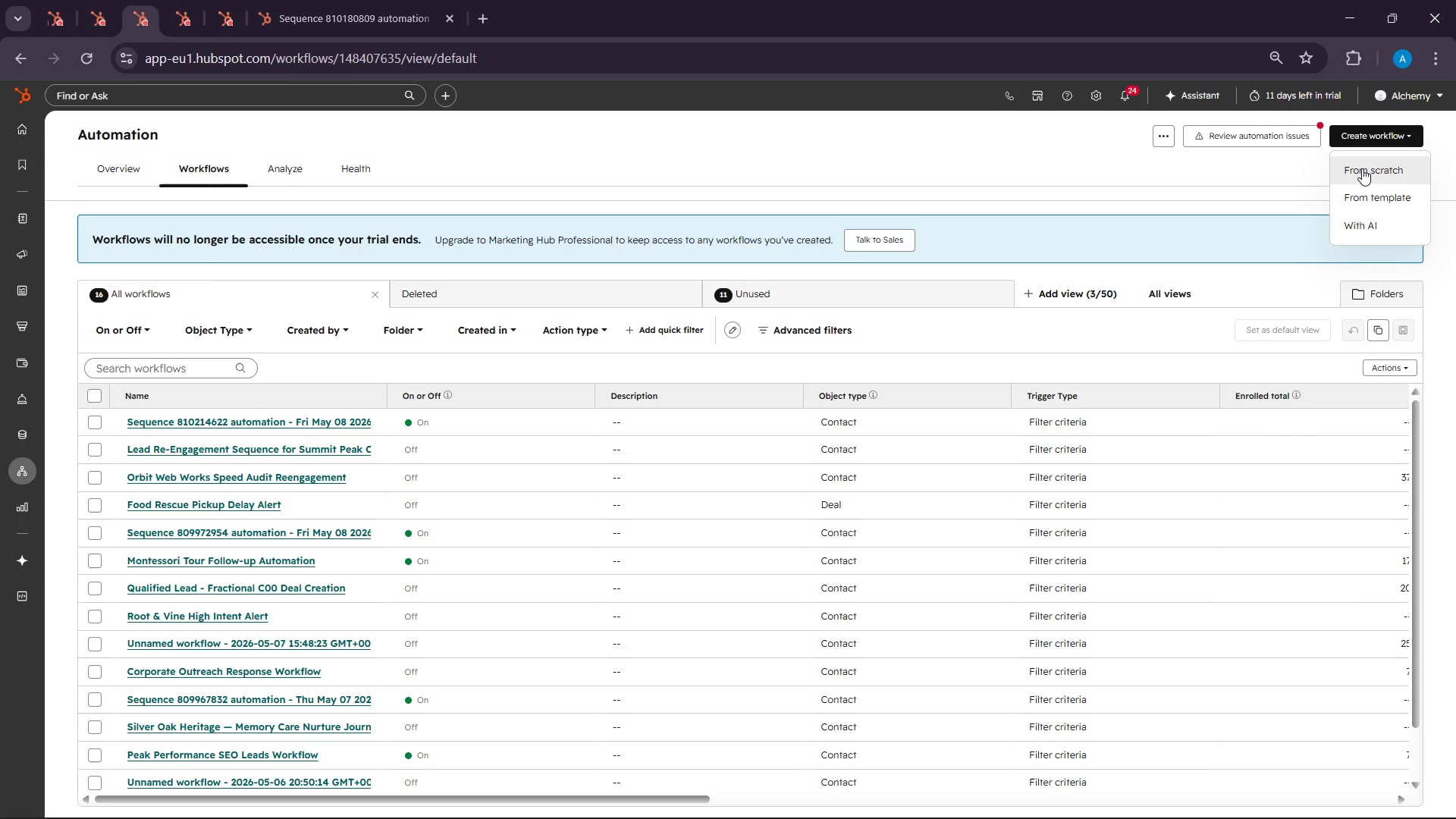 
left_click([1362, 168])
 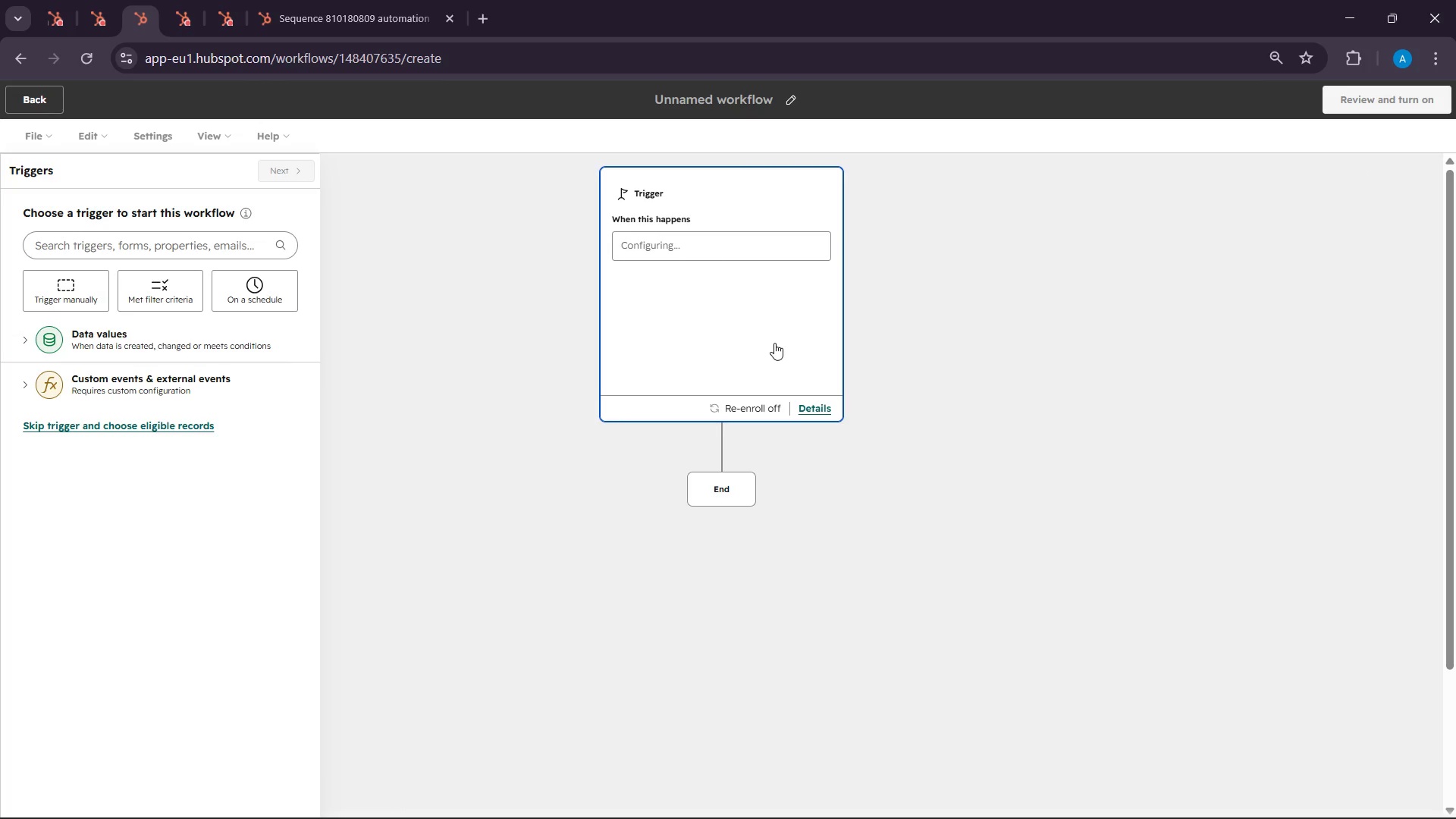 
wait(75.61)
 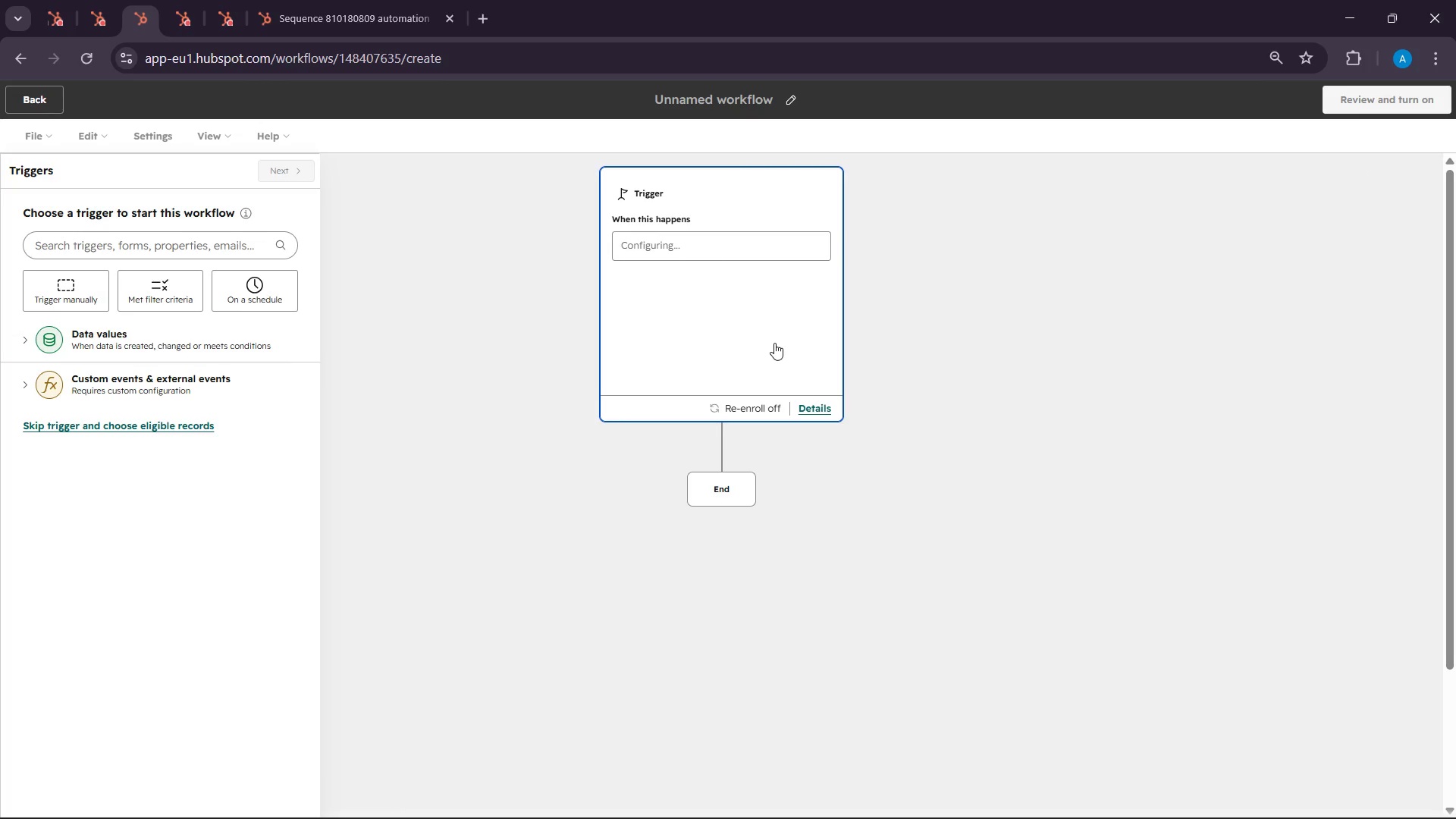 
left_click([165, 286])
 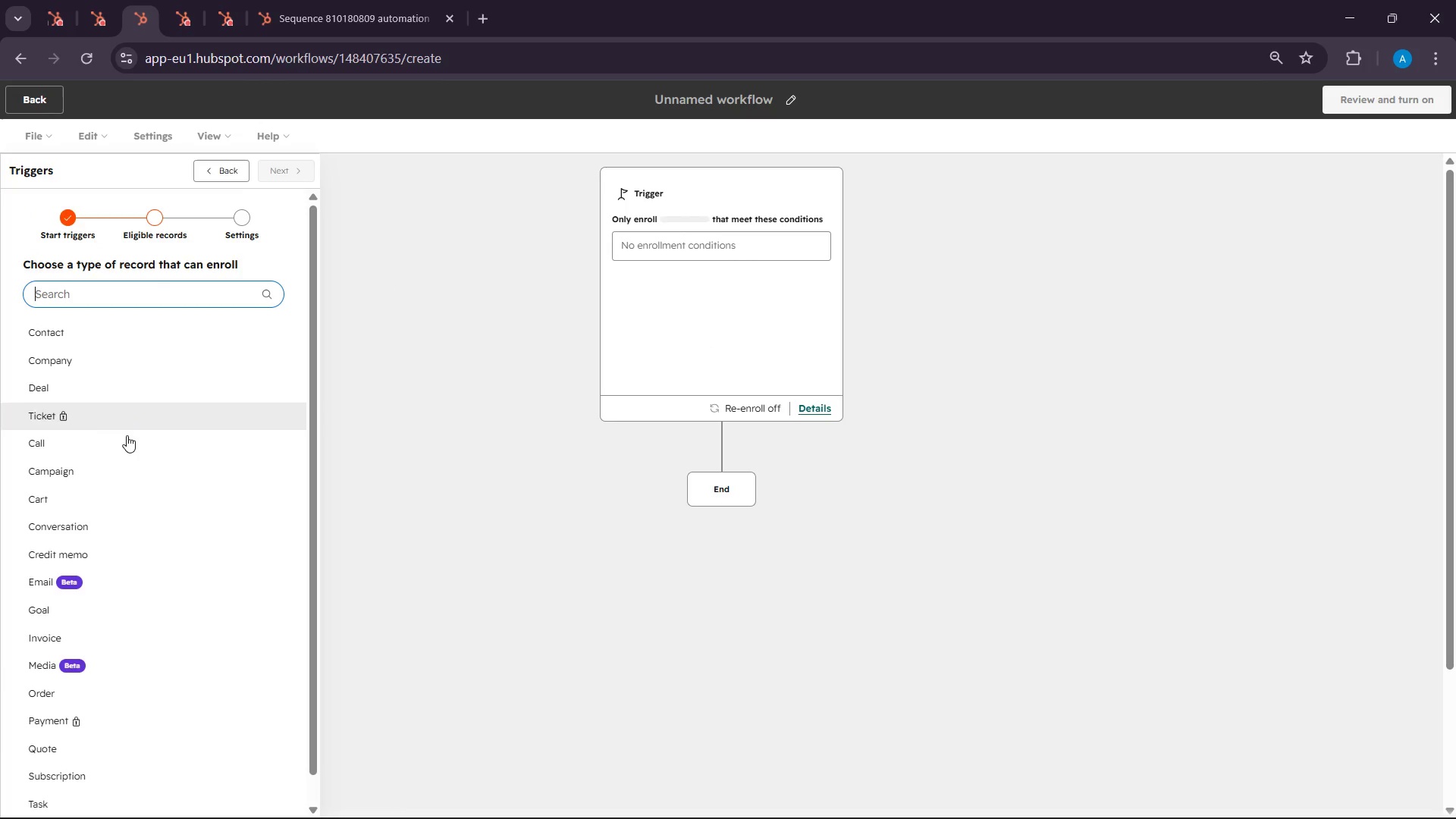 
left_click_drag(start_coordinate=[77, 368], to_coordinate=[74, 330])
 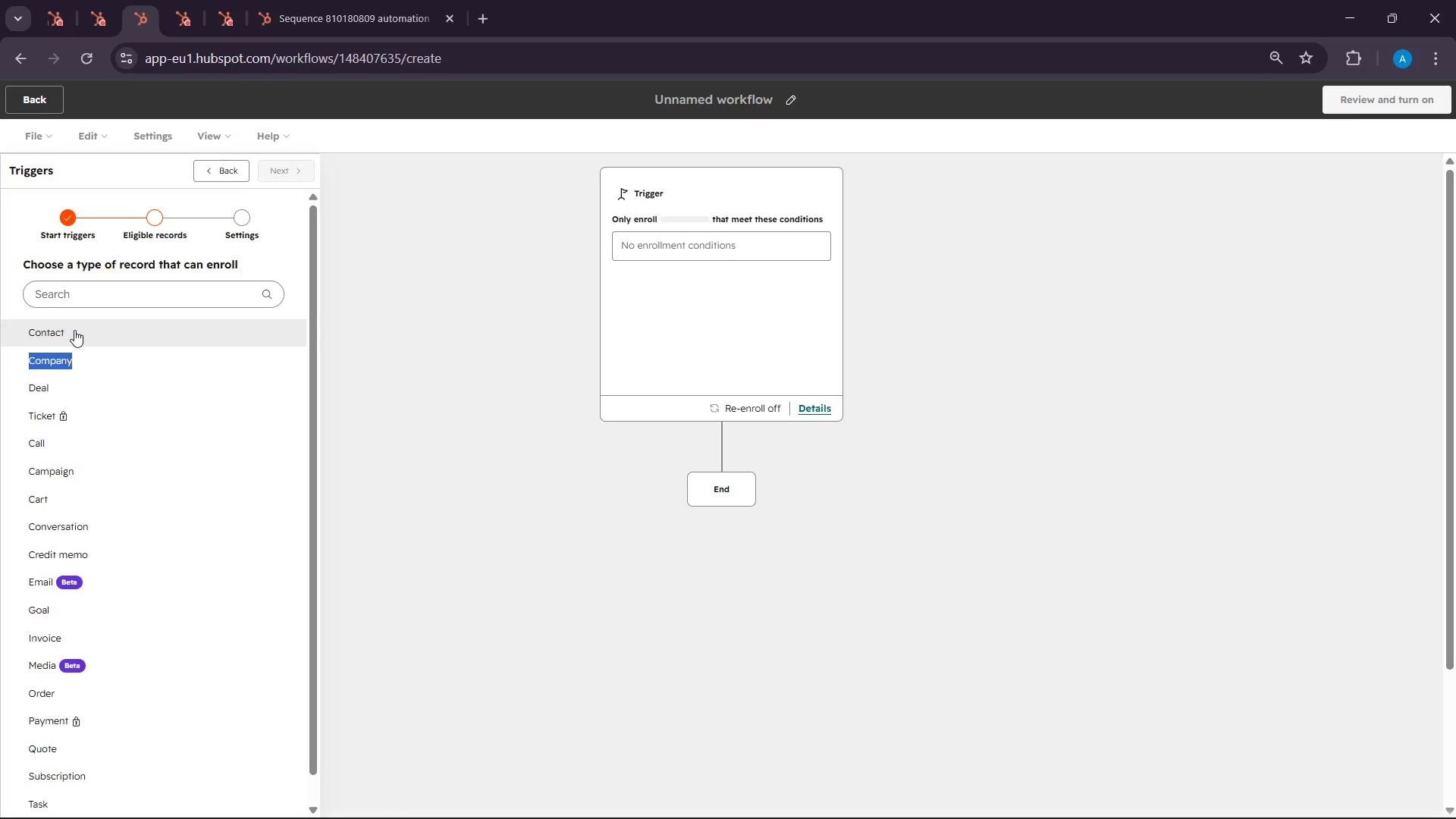 
left_click([74, 330])
 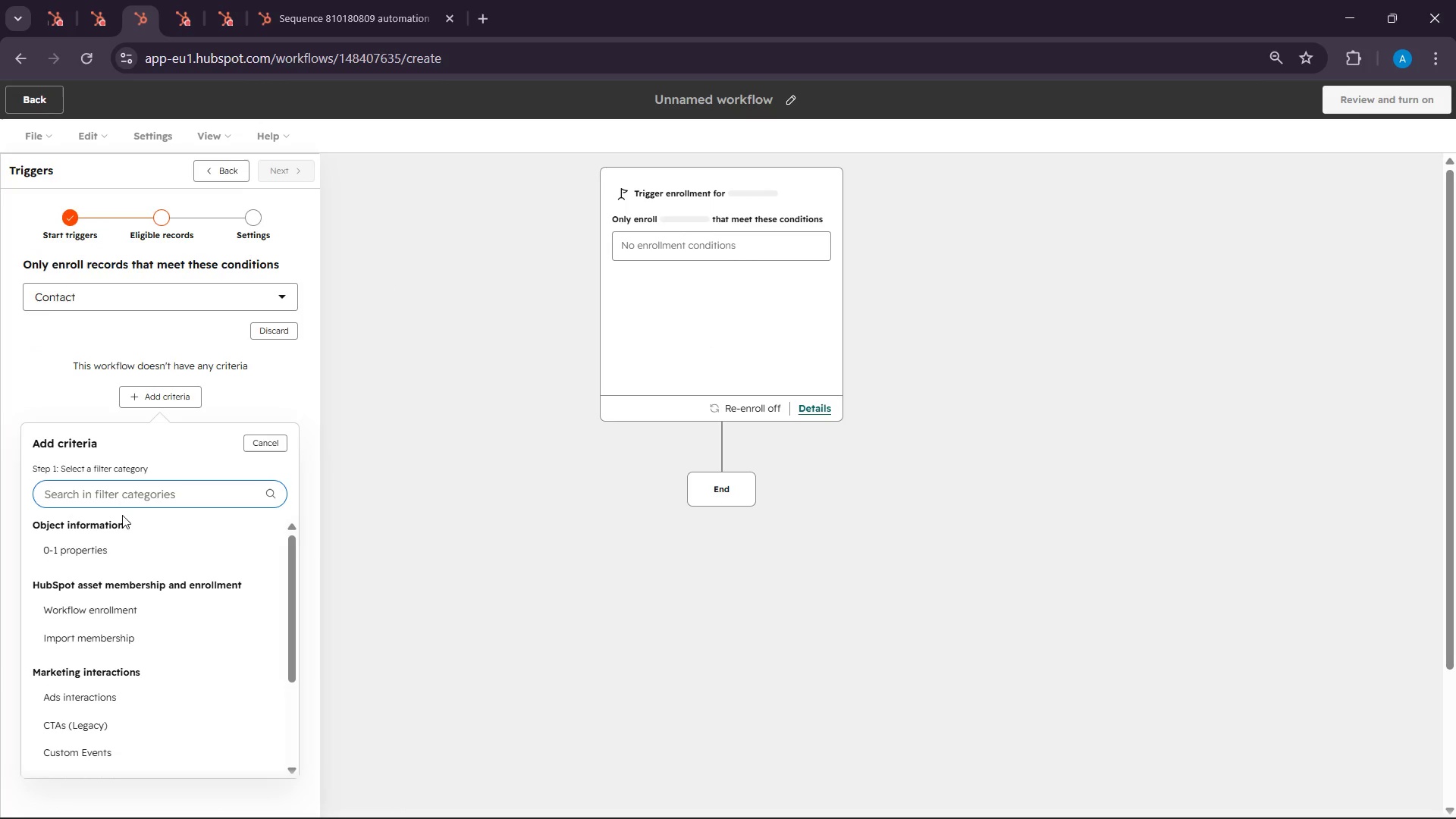 
scroll: coordinate [145, 505], scroll_direction: down, amount: 3.0
 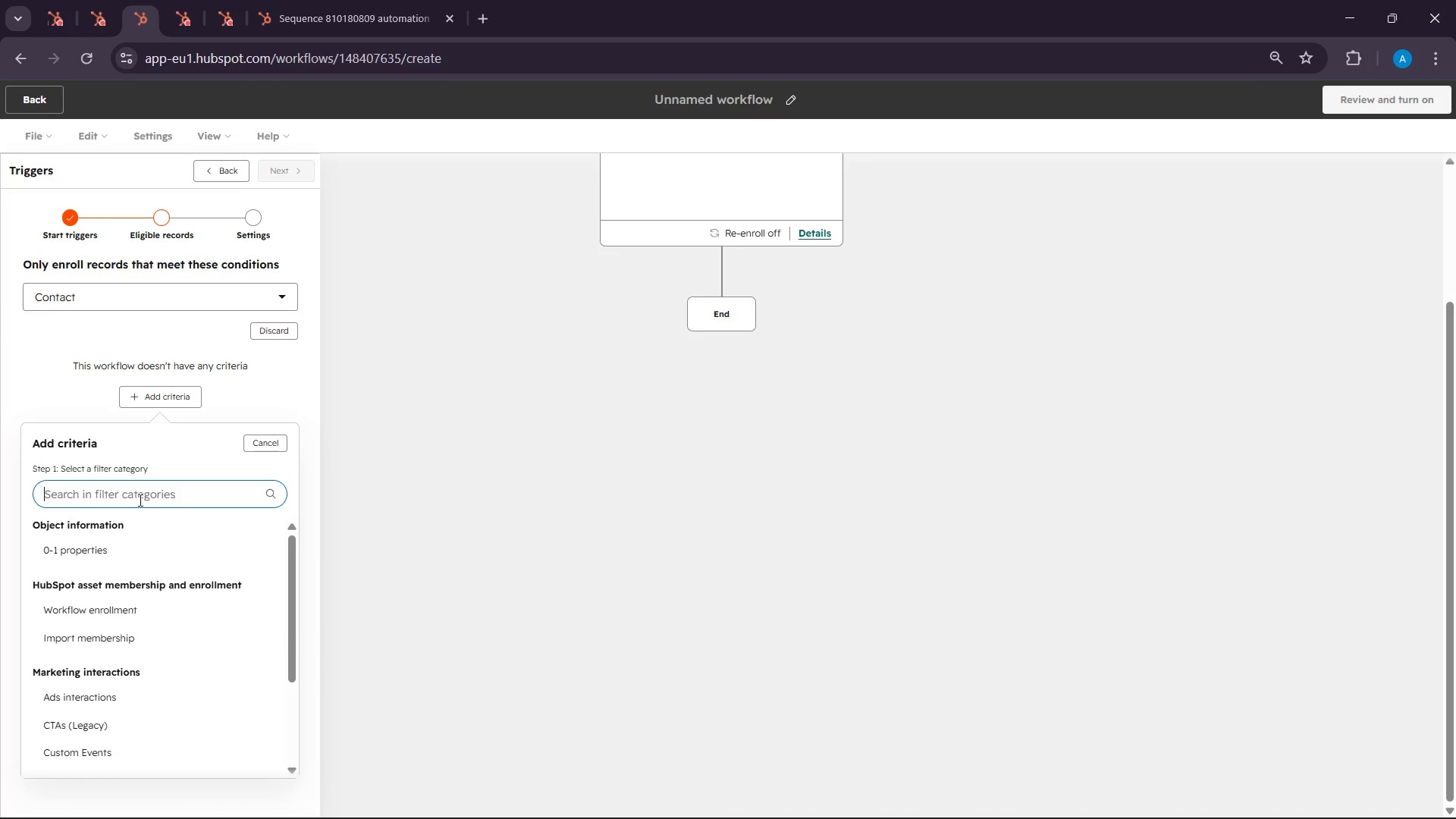 
left_click([133, 494])
 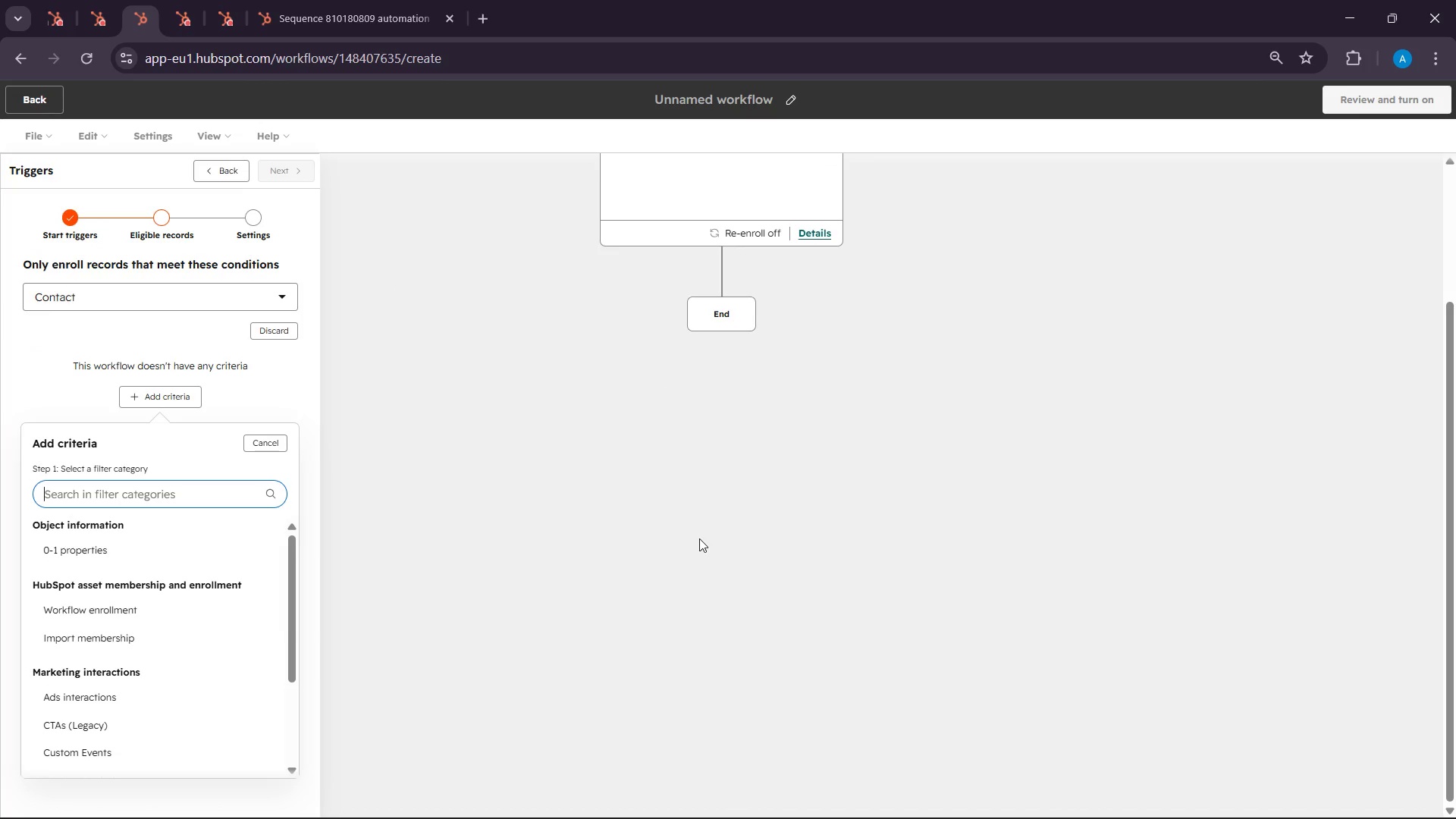 
scroll: coordinate [699, 538], scroll_direction: up, amount: 7.0
 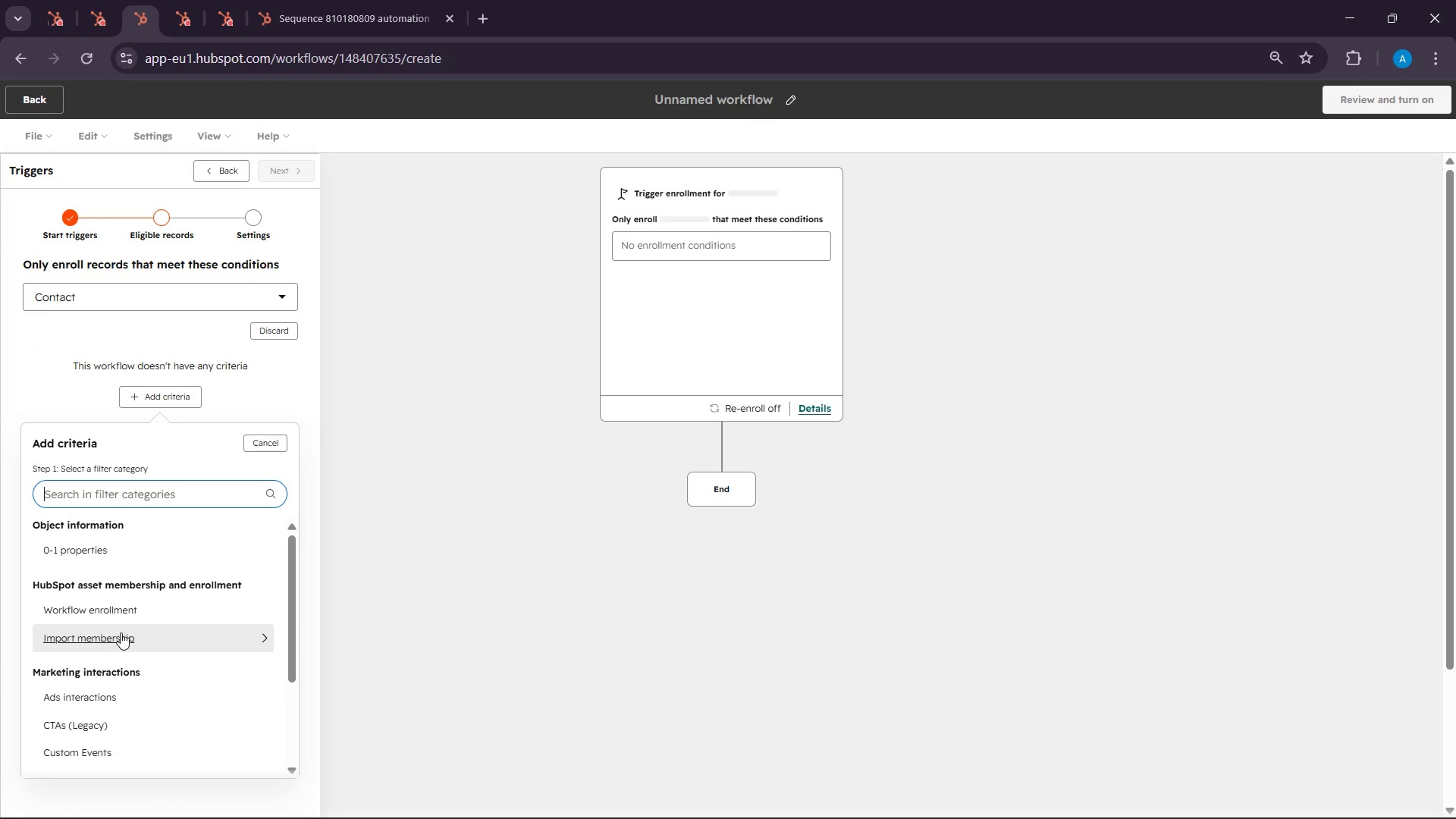 
scroll: coordinate [117, 645], scroll_direction: down, amount: 5.0
 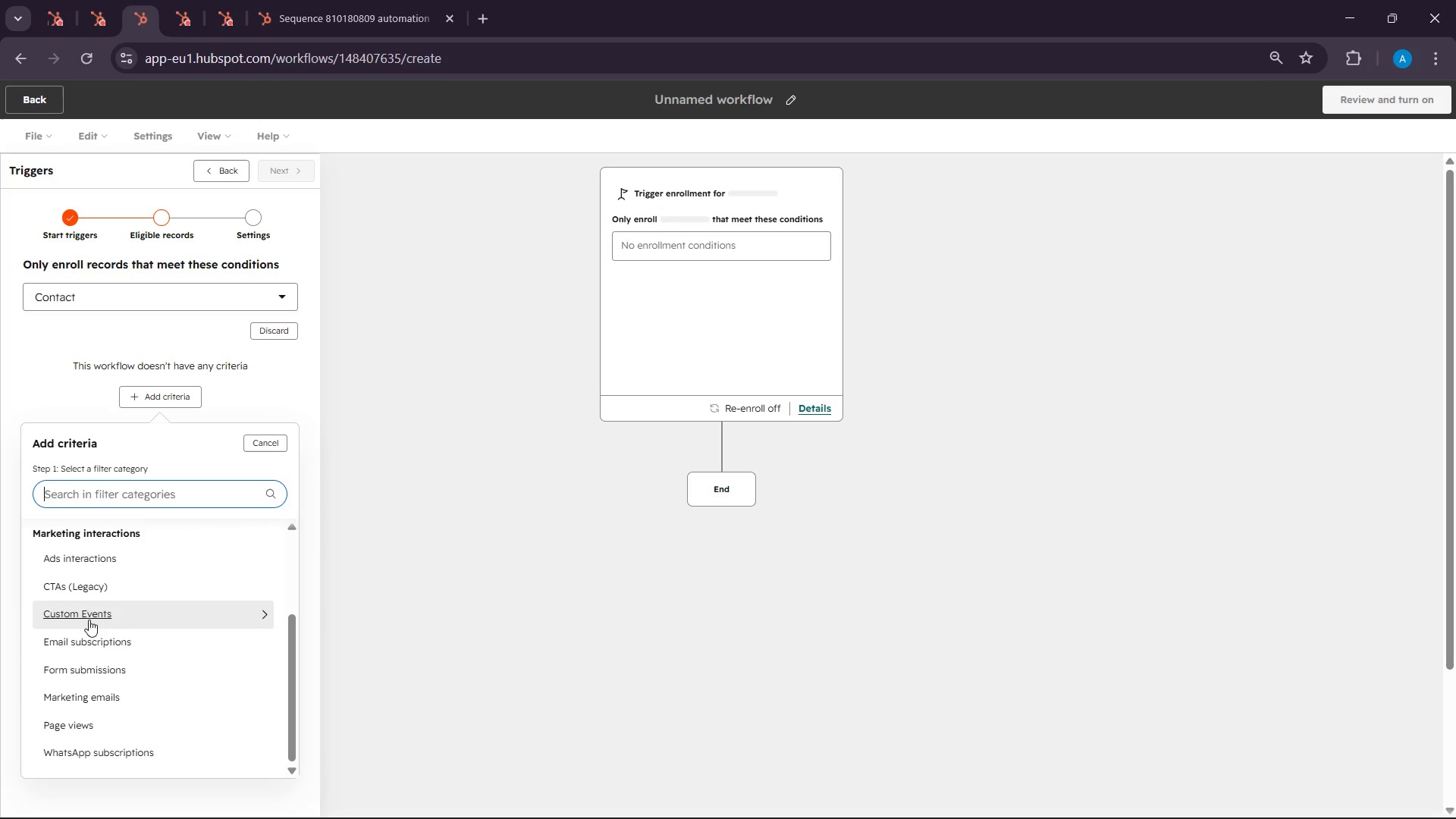 
scroll: coordinate [86, 544], scroll_direction: up, amount: 6.0
 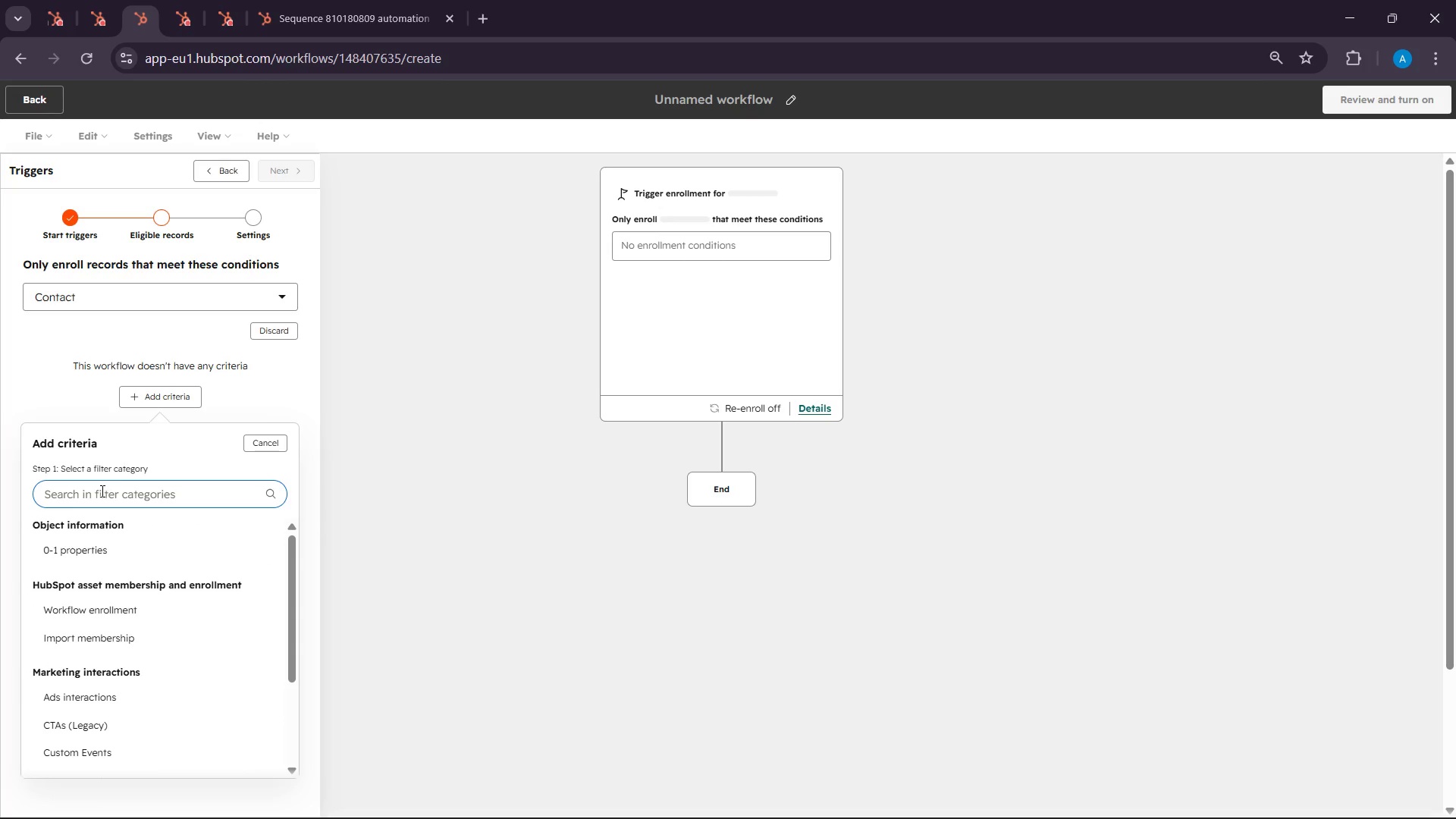 
type(se)
key(Backspace)
key(Backspace)
 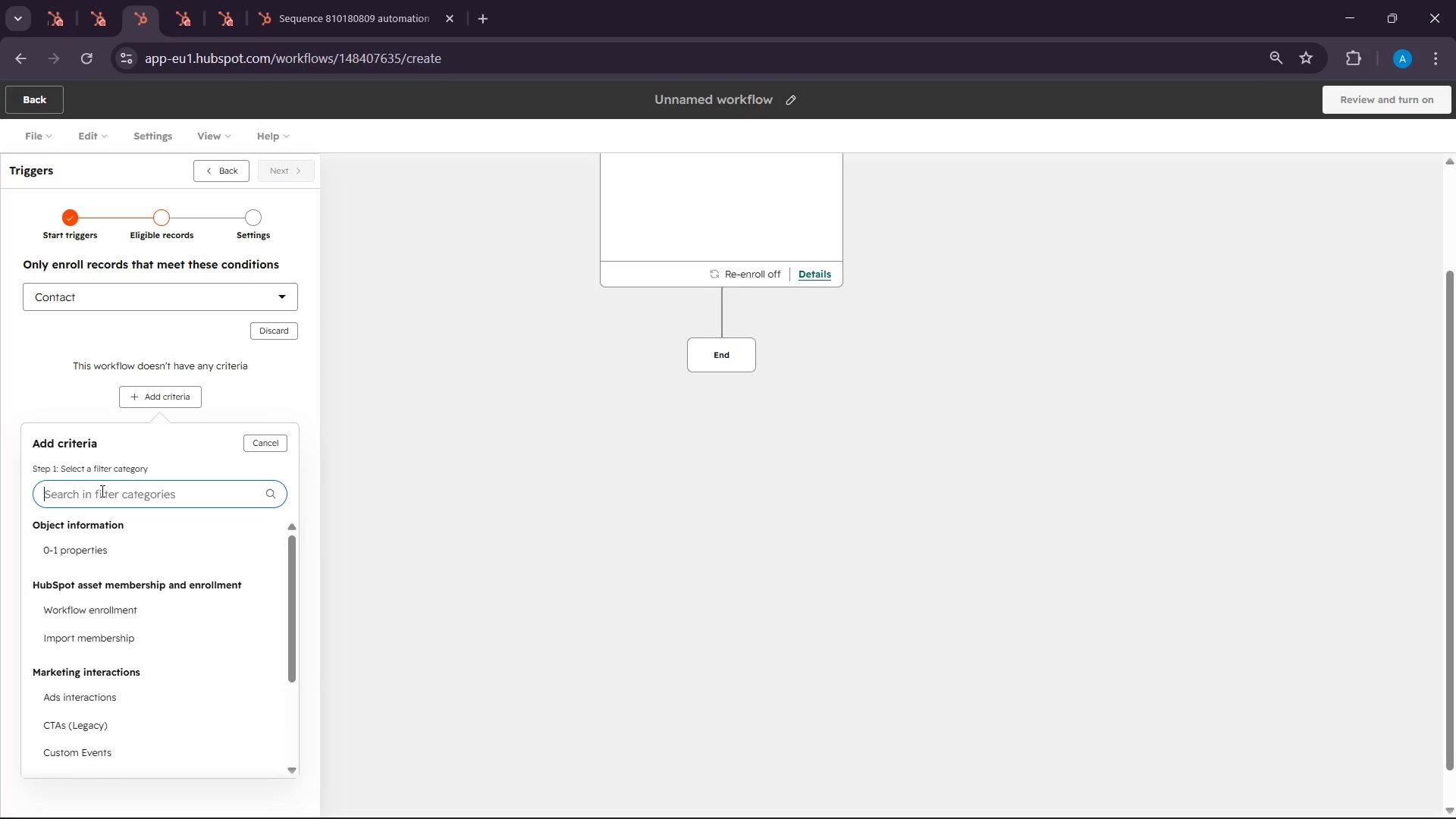 
mouse_move([127, 644])
 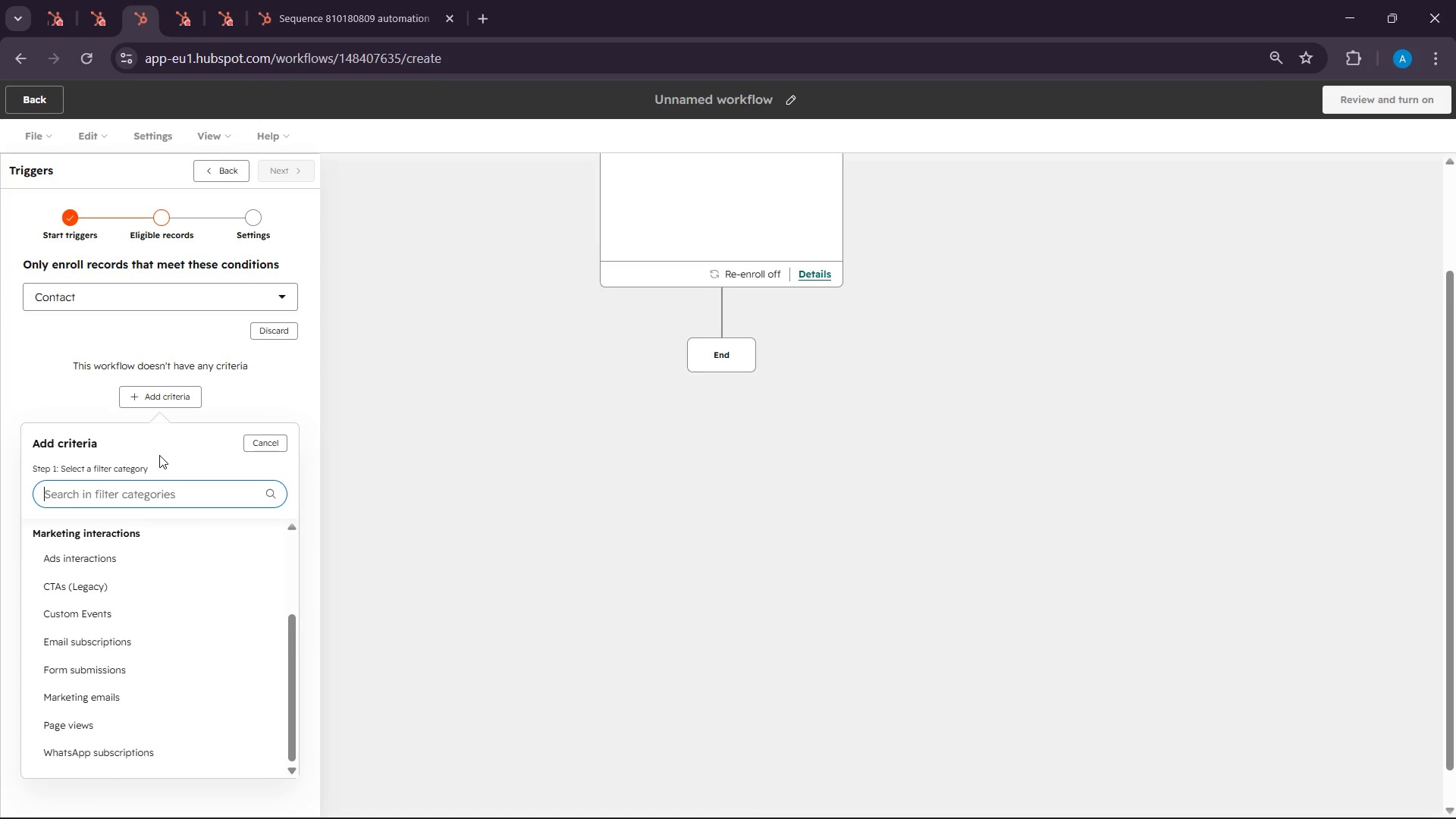 
wait(5.24)
 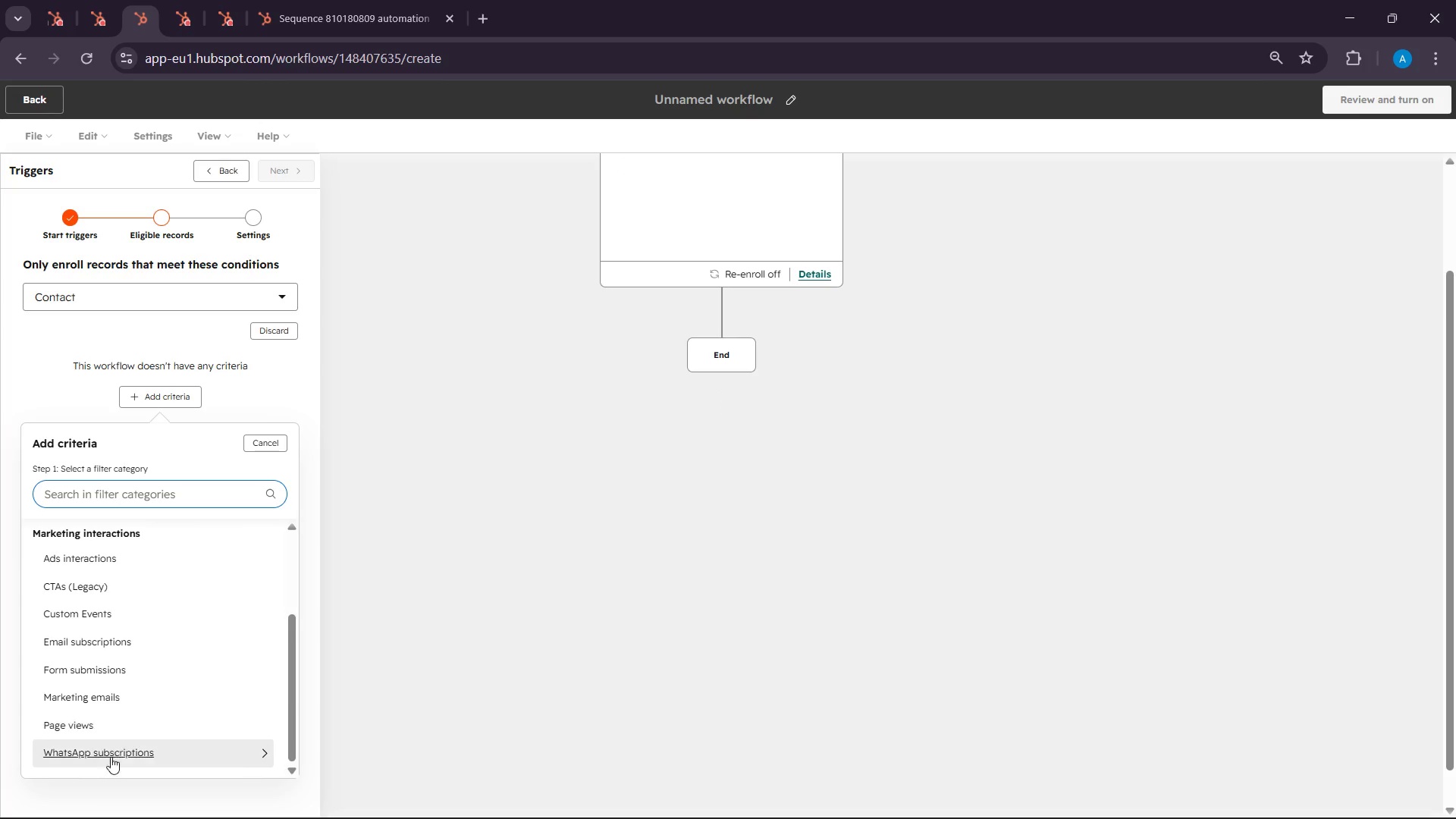 
left_click([219, 297])
 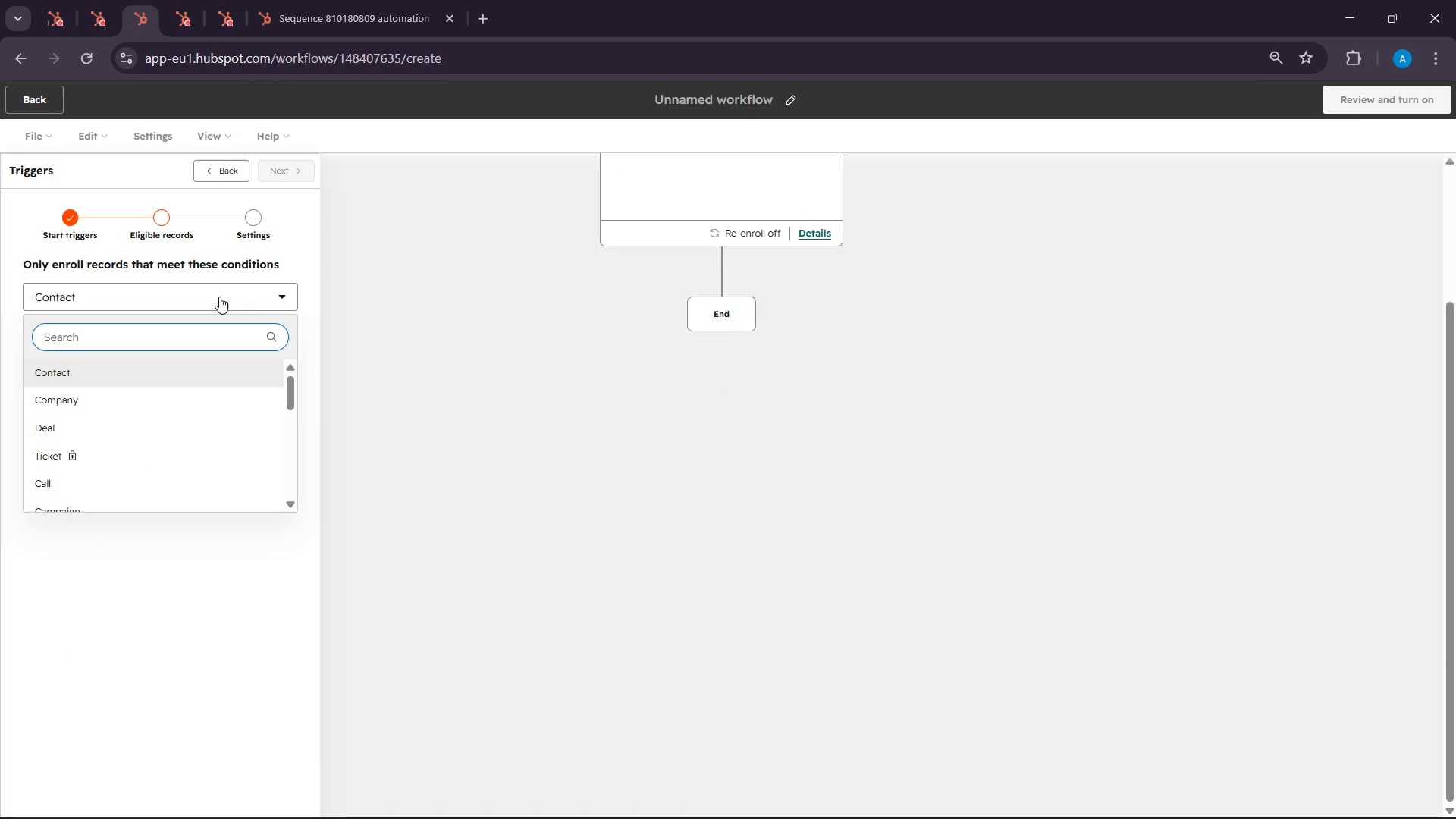 
type(se=)
key(Backspace)
key(Backspace)
 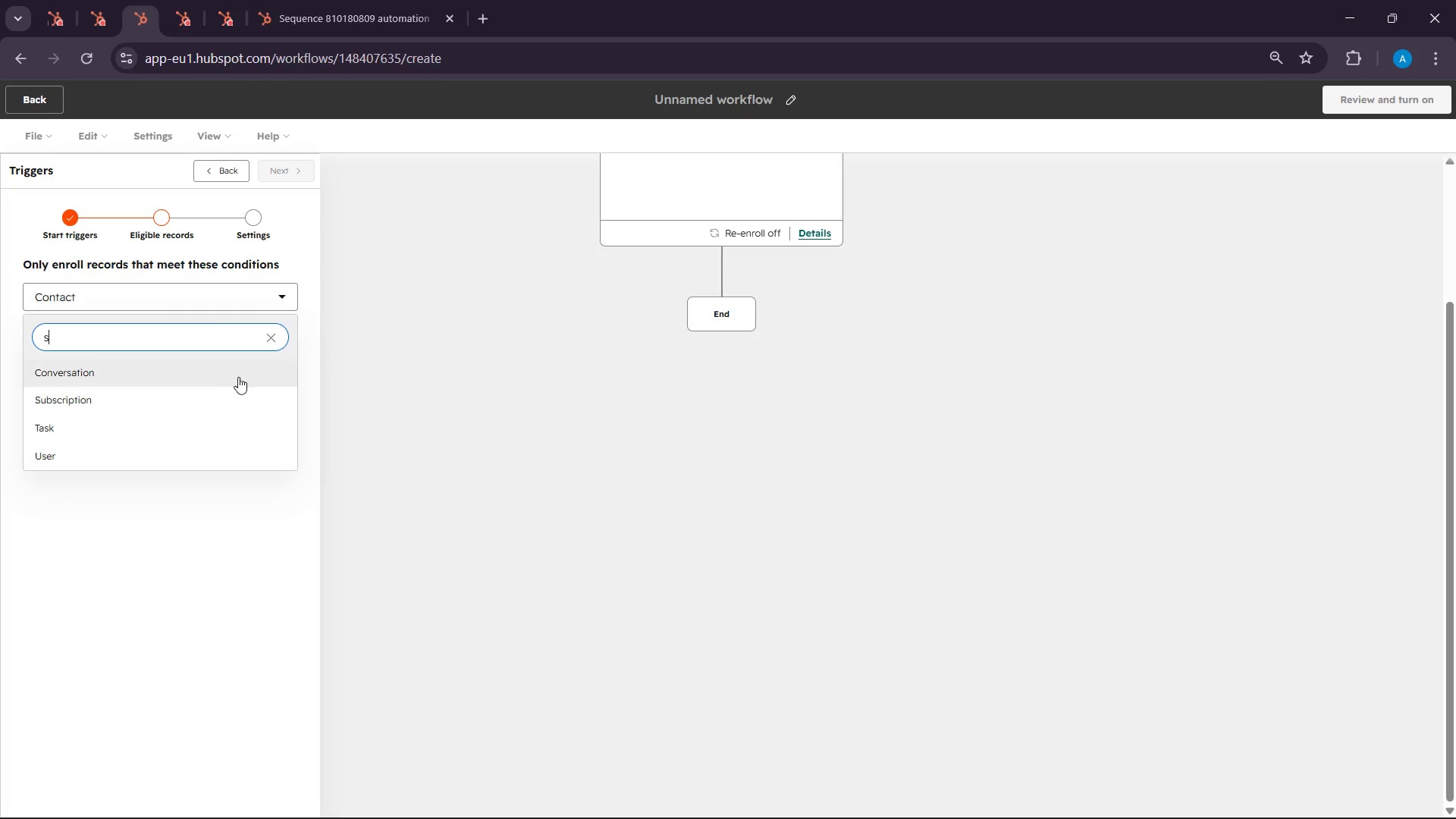 
left_click([272, 331])
 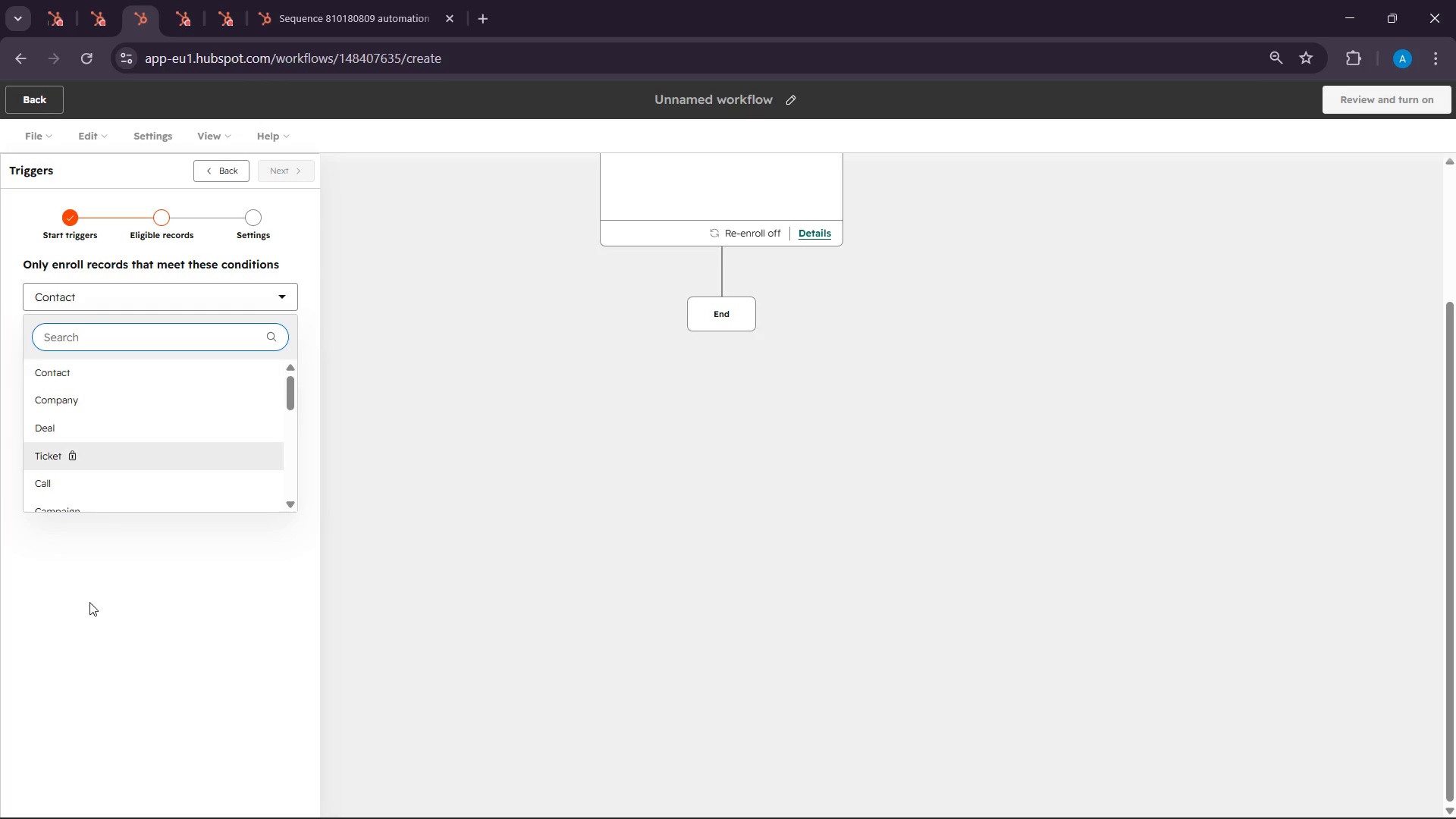 
scroll: coordinate [108, 468], scroll_direction: down, amount: 15.0
 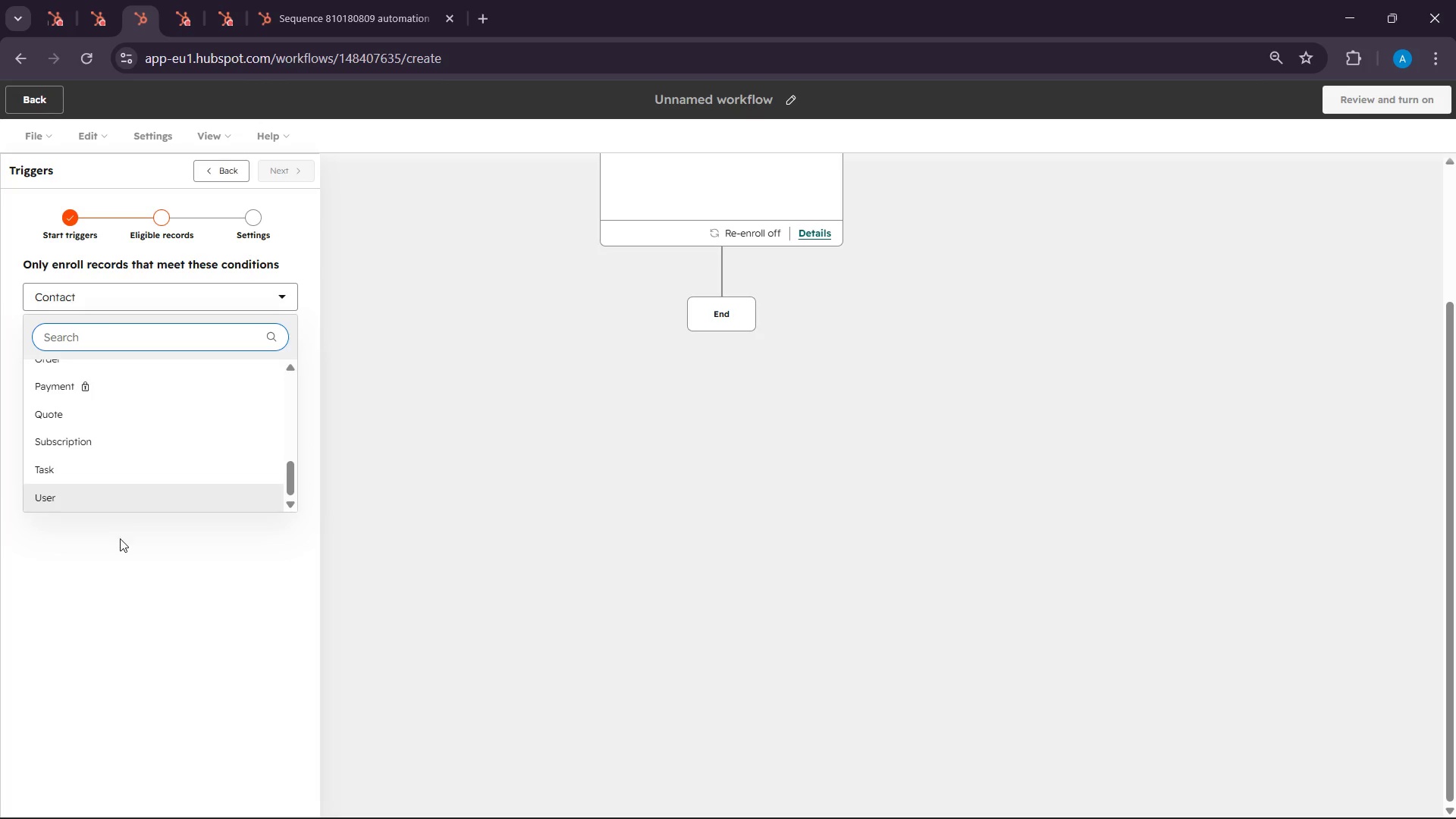 
left_click([119, 541])
 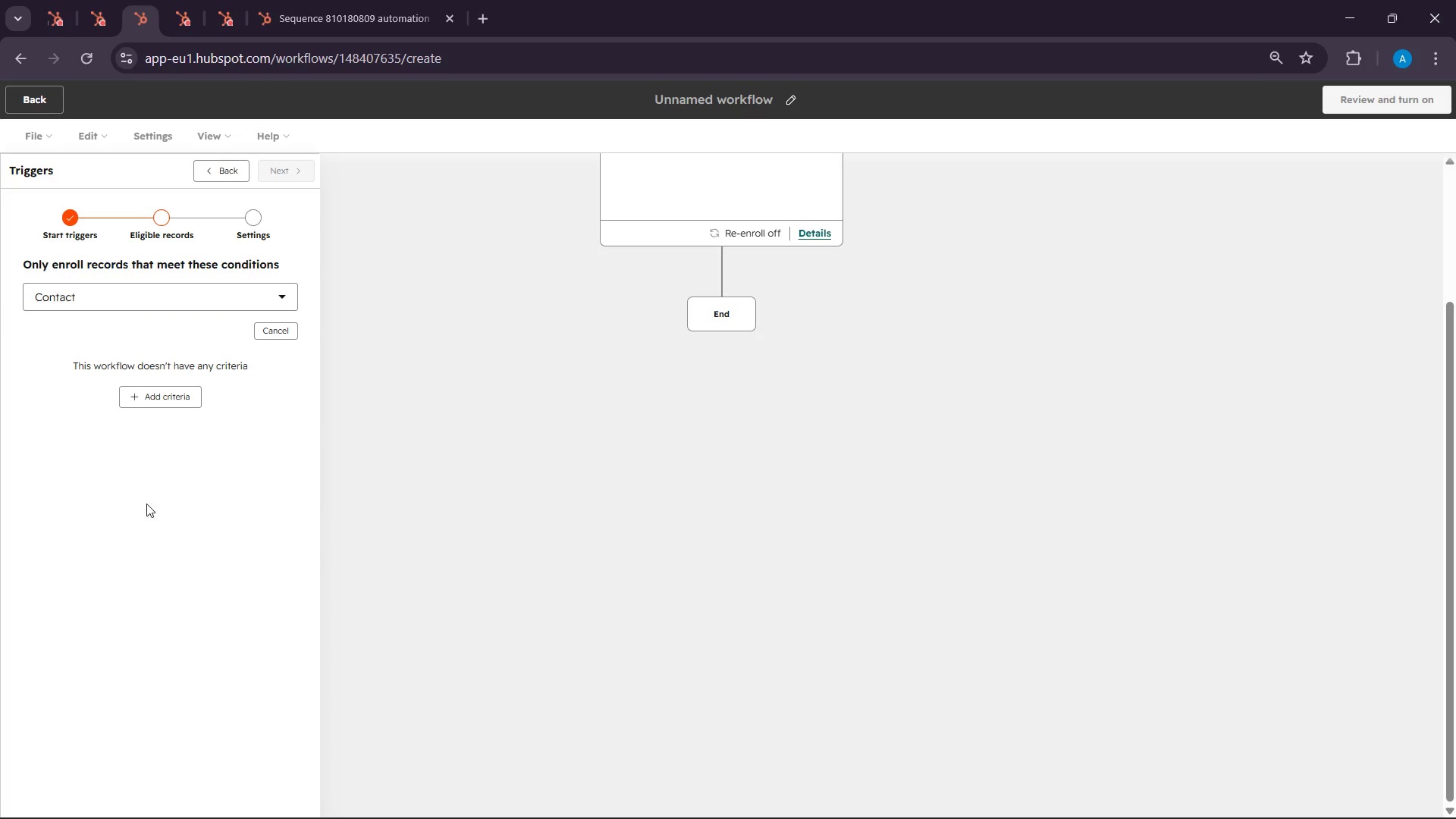 
left_click([163, 410])
 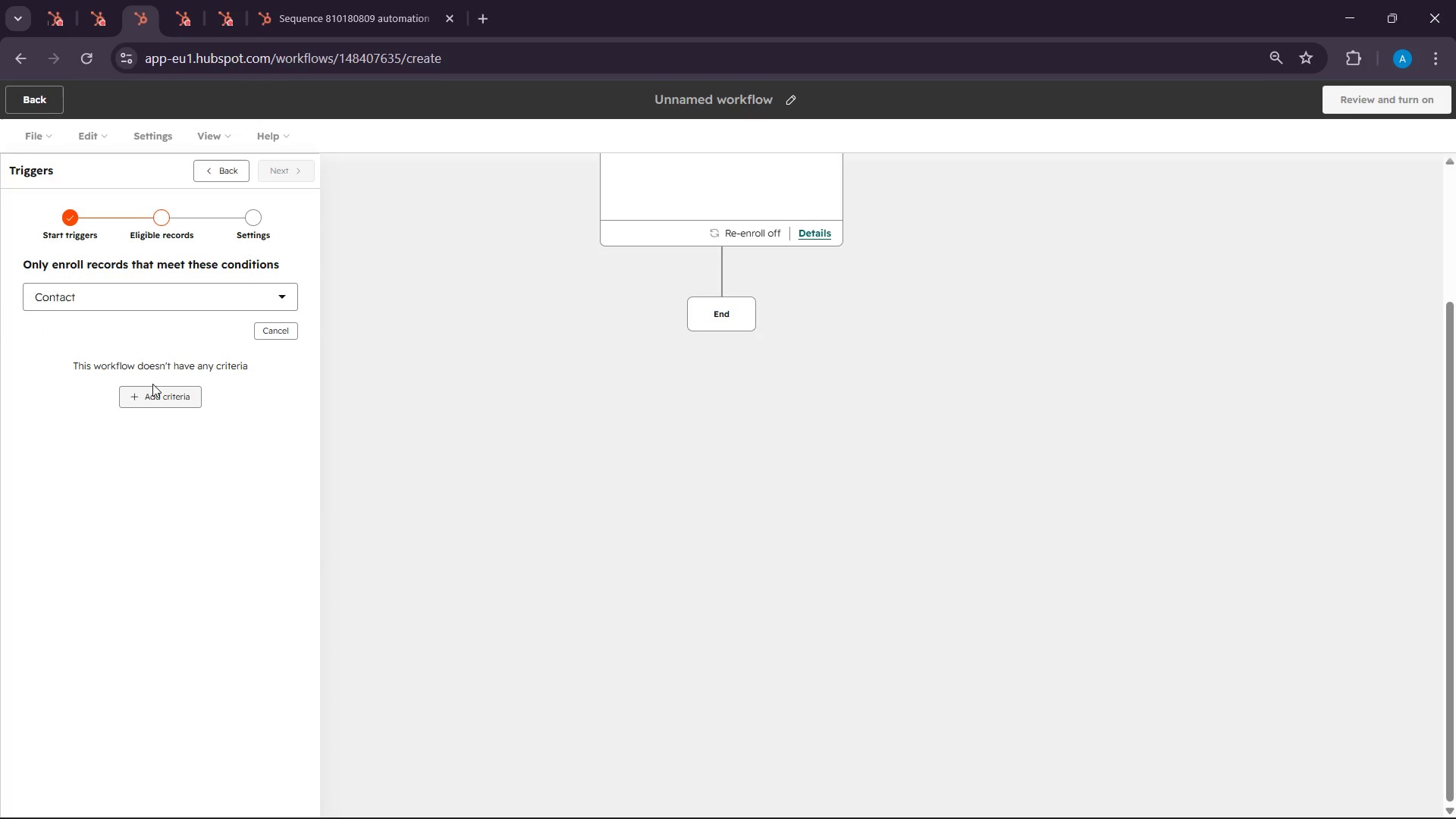 
scroll: coordinate [149, 497], scroll_direction: down, amount: 2.0
 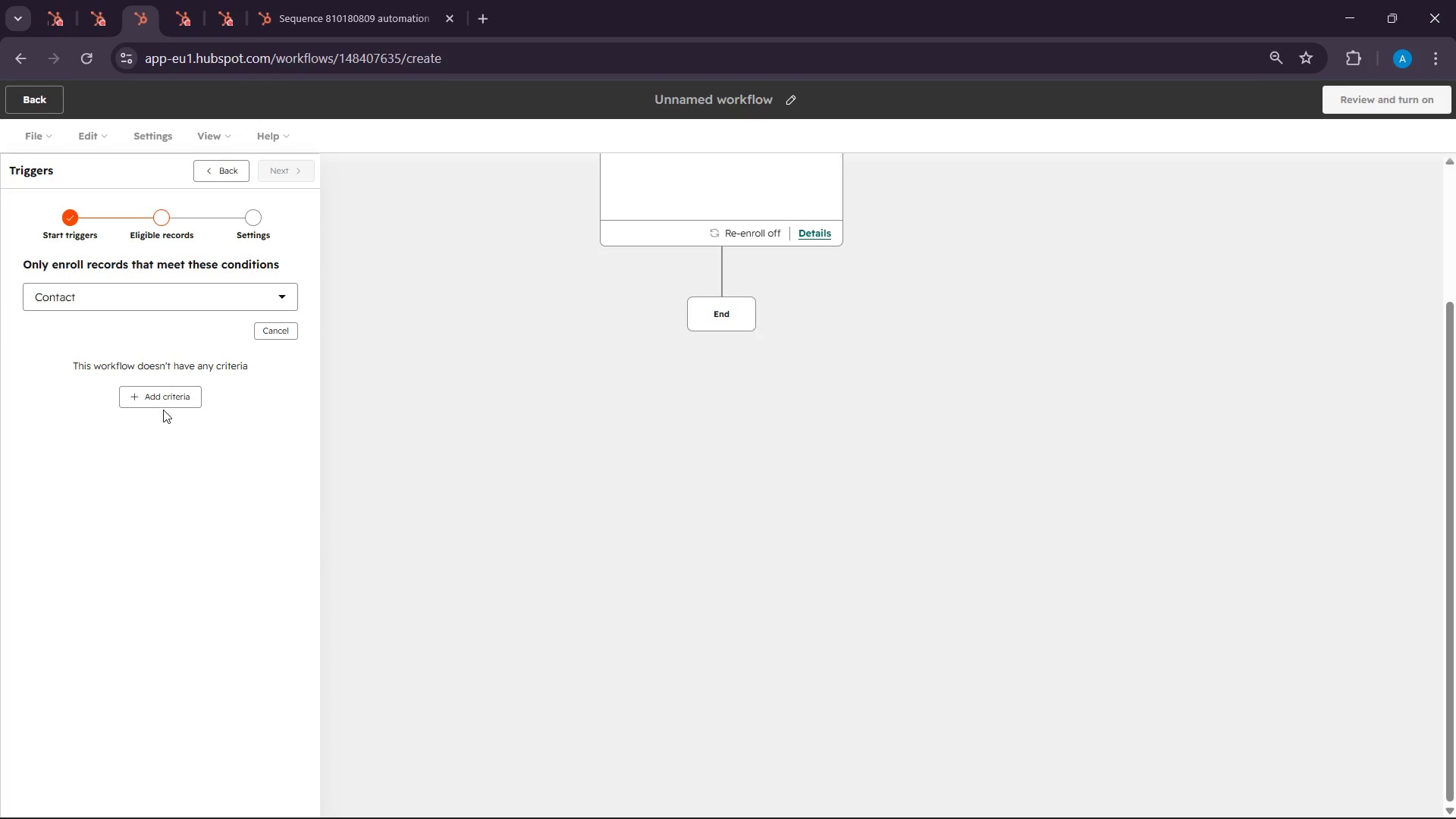 
left_click([152, 384])
 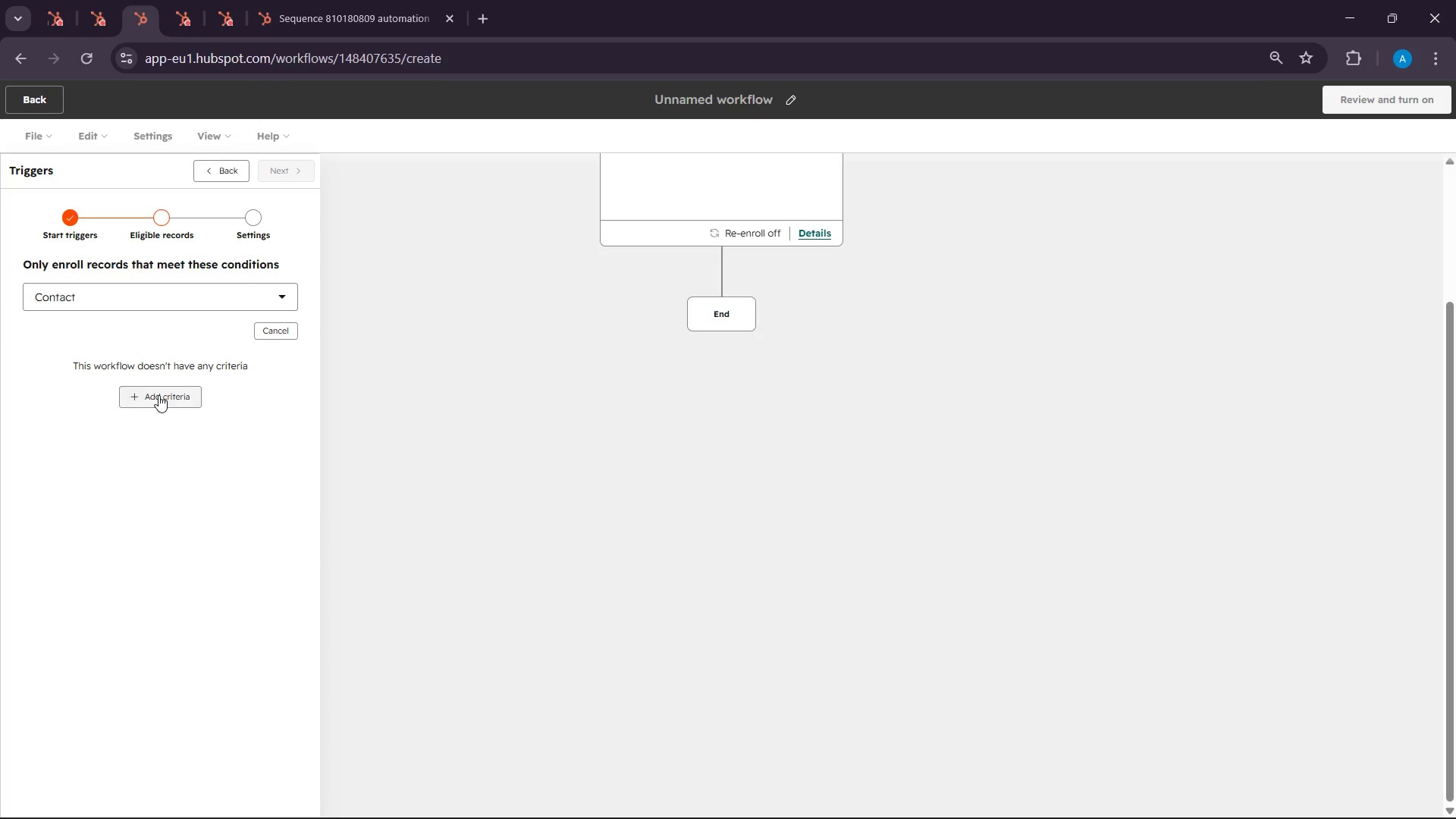 
left_click([158, 395])
 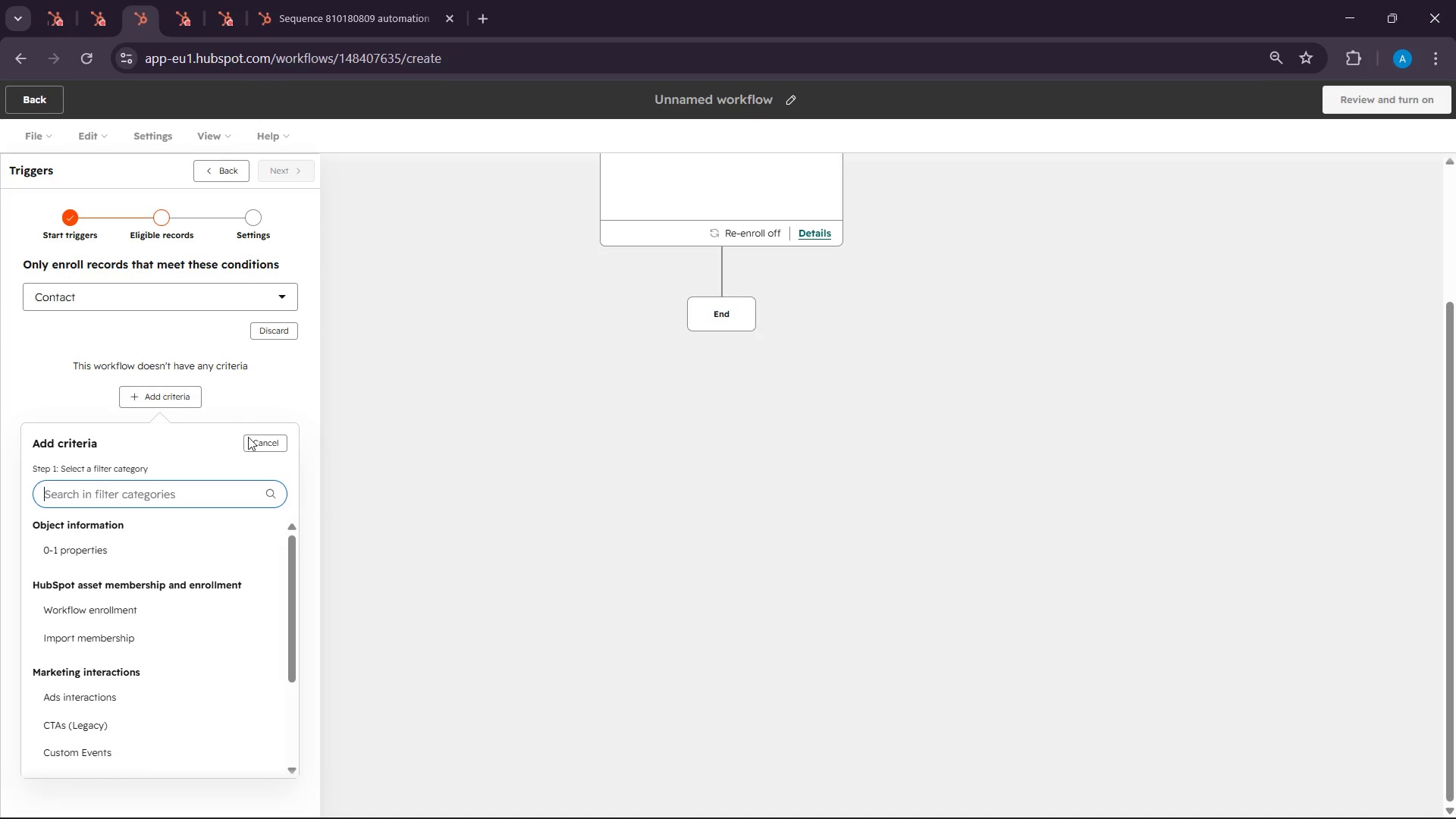 
scroll: coordinate [218, 623], scroll_direction: down, amount: 10.0
 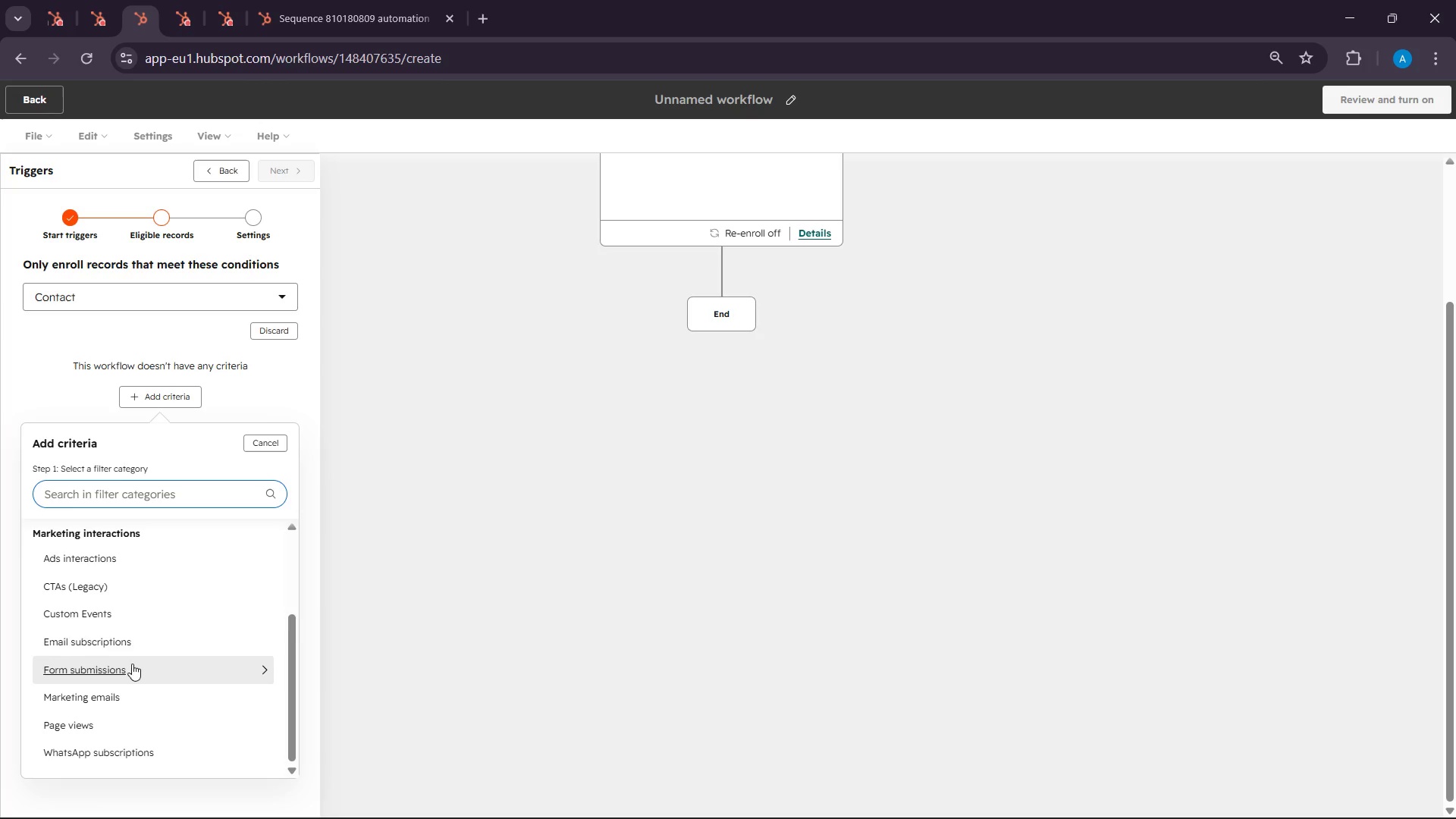 
scroll: coordinate [338, 448], scroll_direction: up, amount: 2.0
 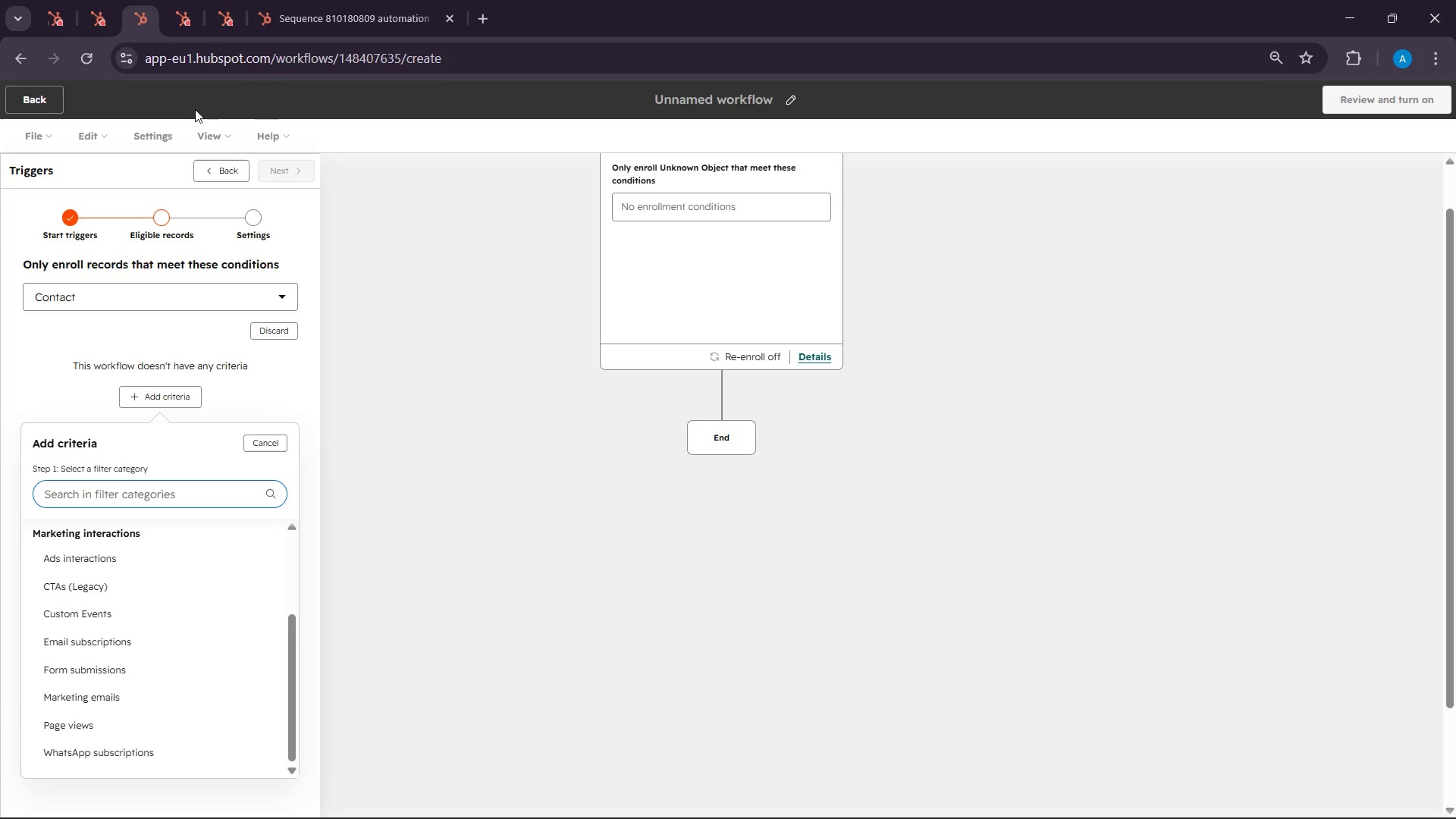 
left_click([11, 89])
 